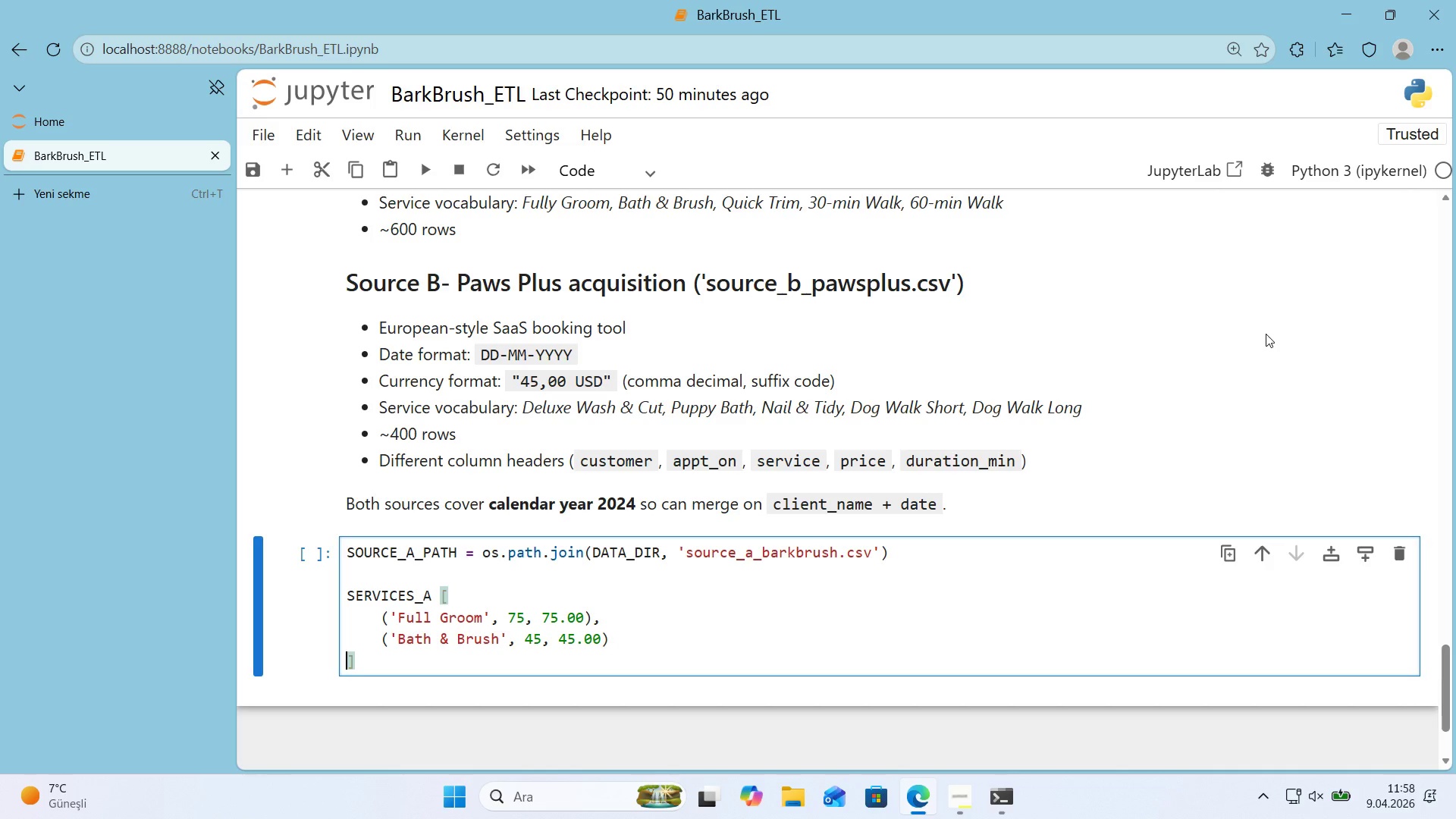 
key(ArrowLeft)
 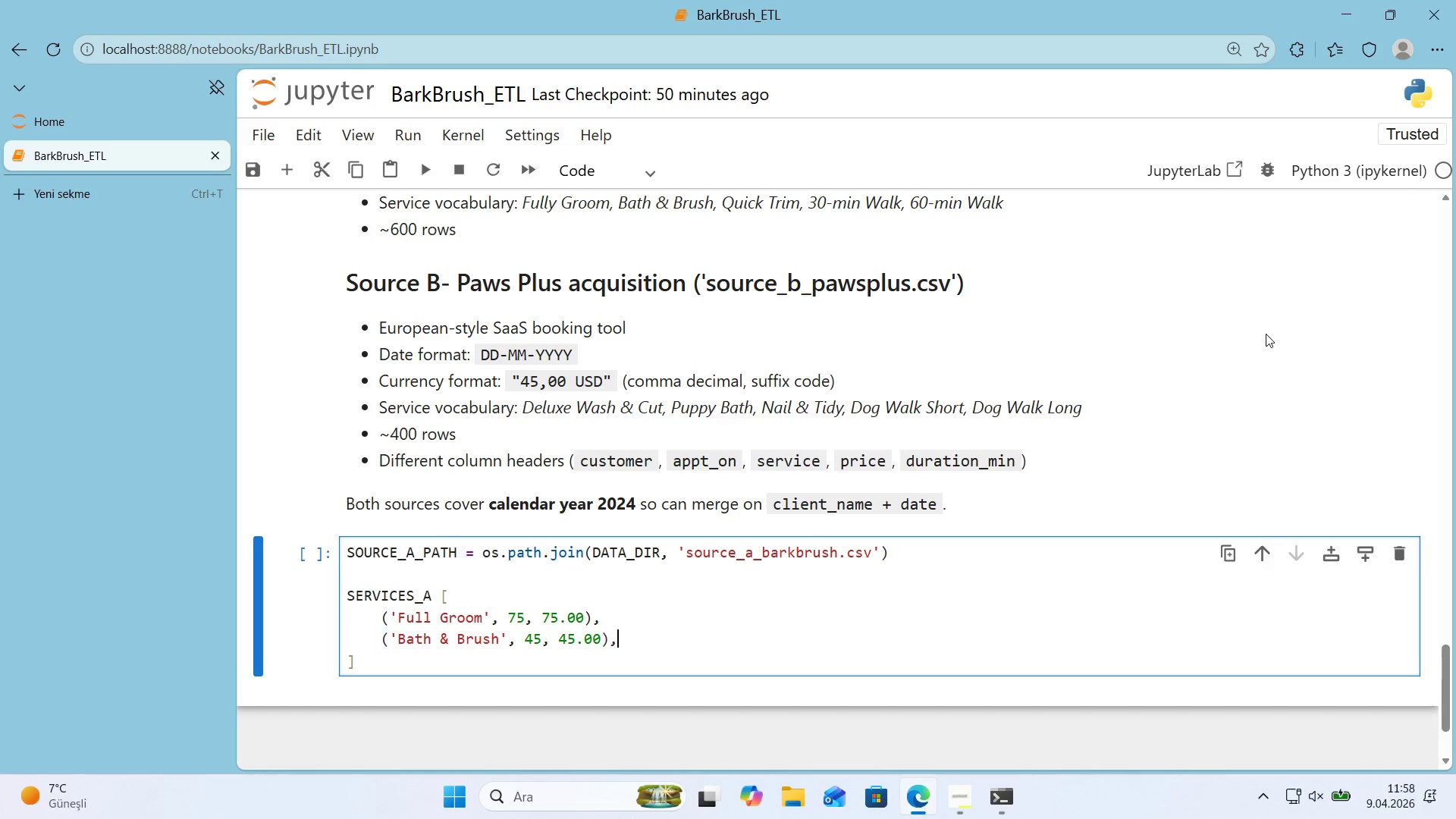 
key(Comma)
 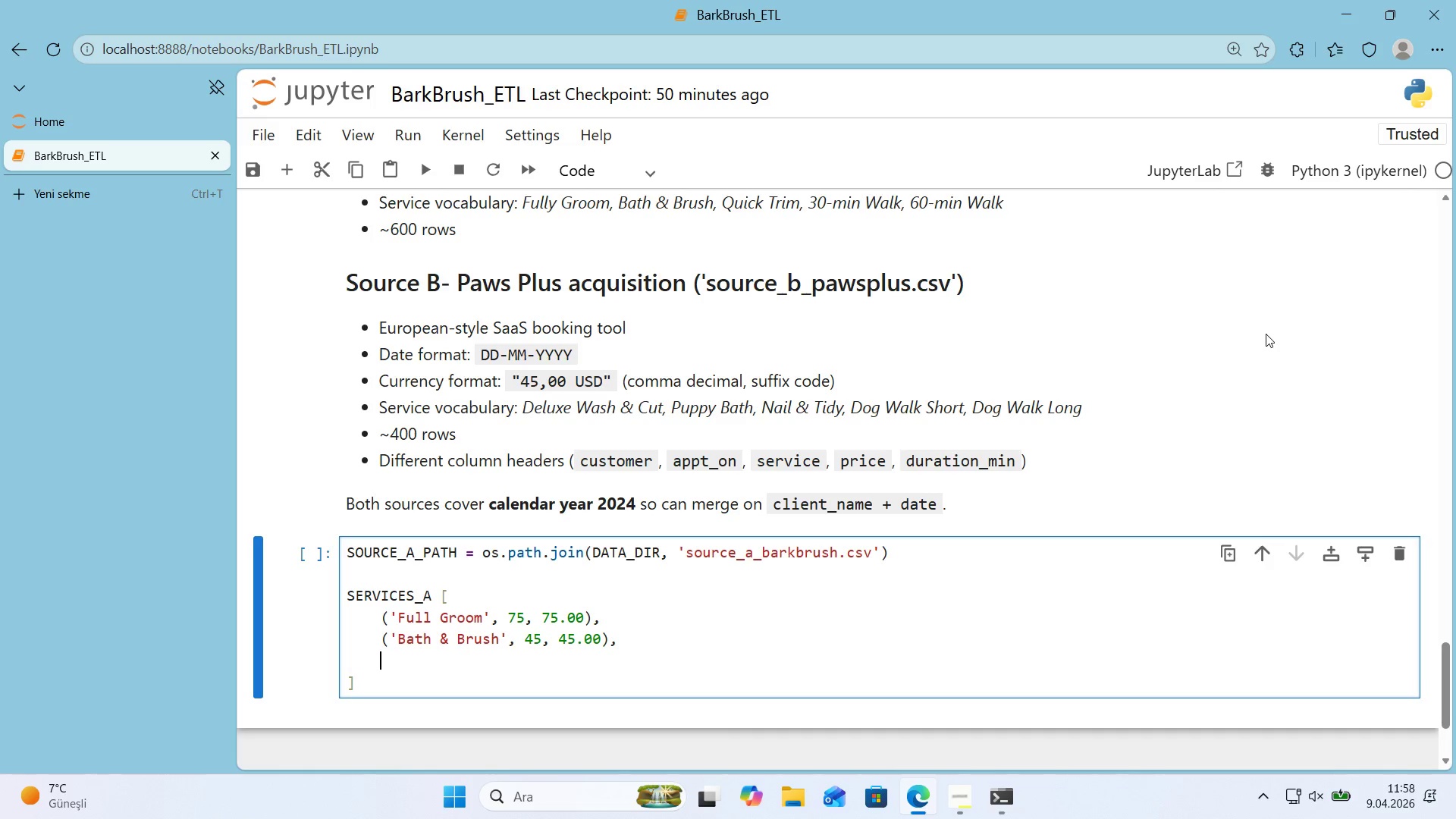 
key(Enter)
 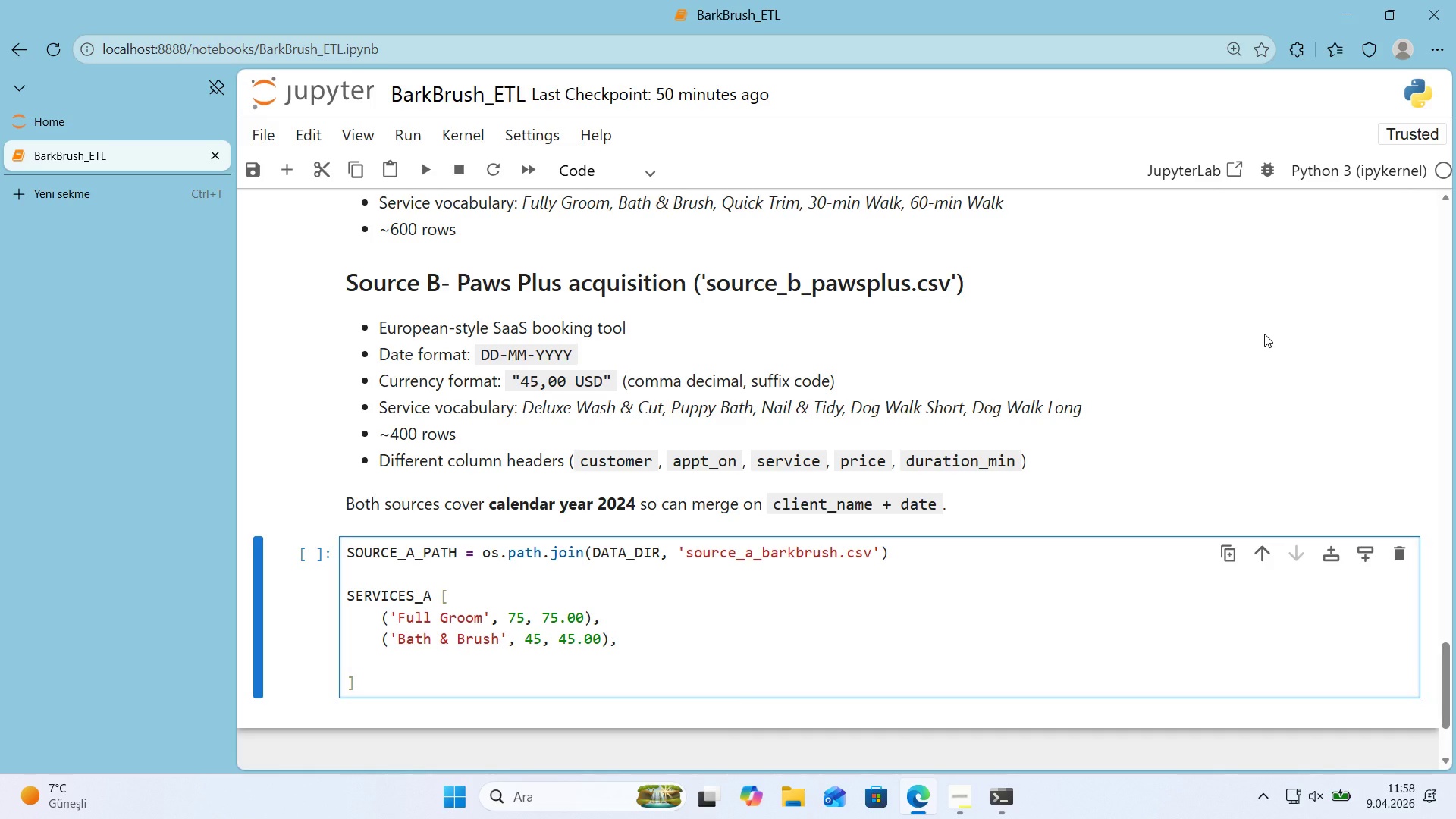 
scroll: coordinate [1264, 334], scroll_direction: down, amount: 1.0
 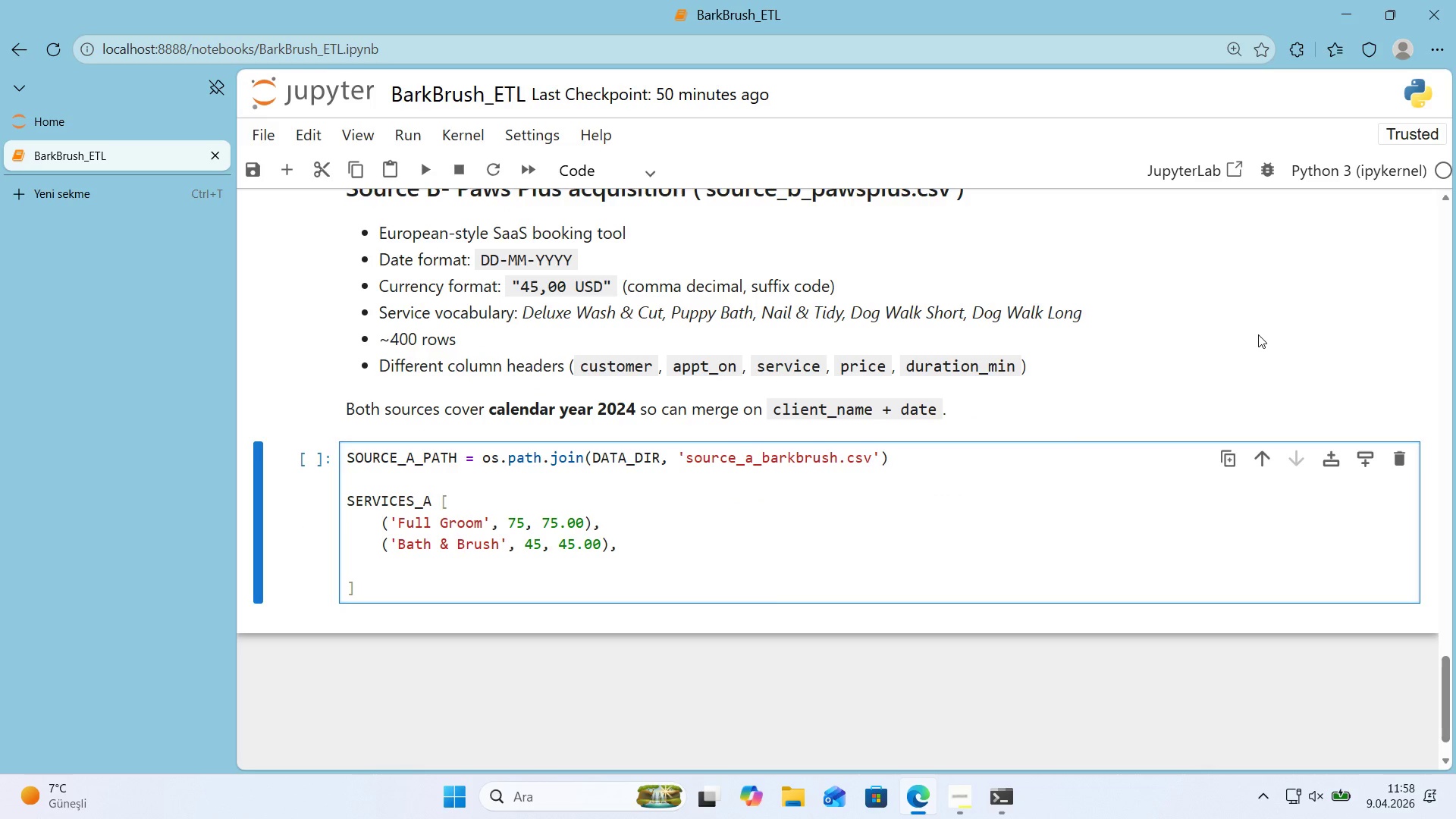 
type(*()
 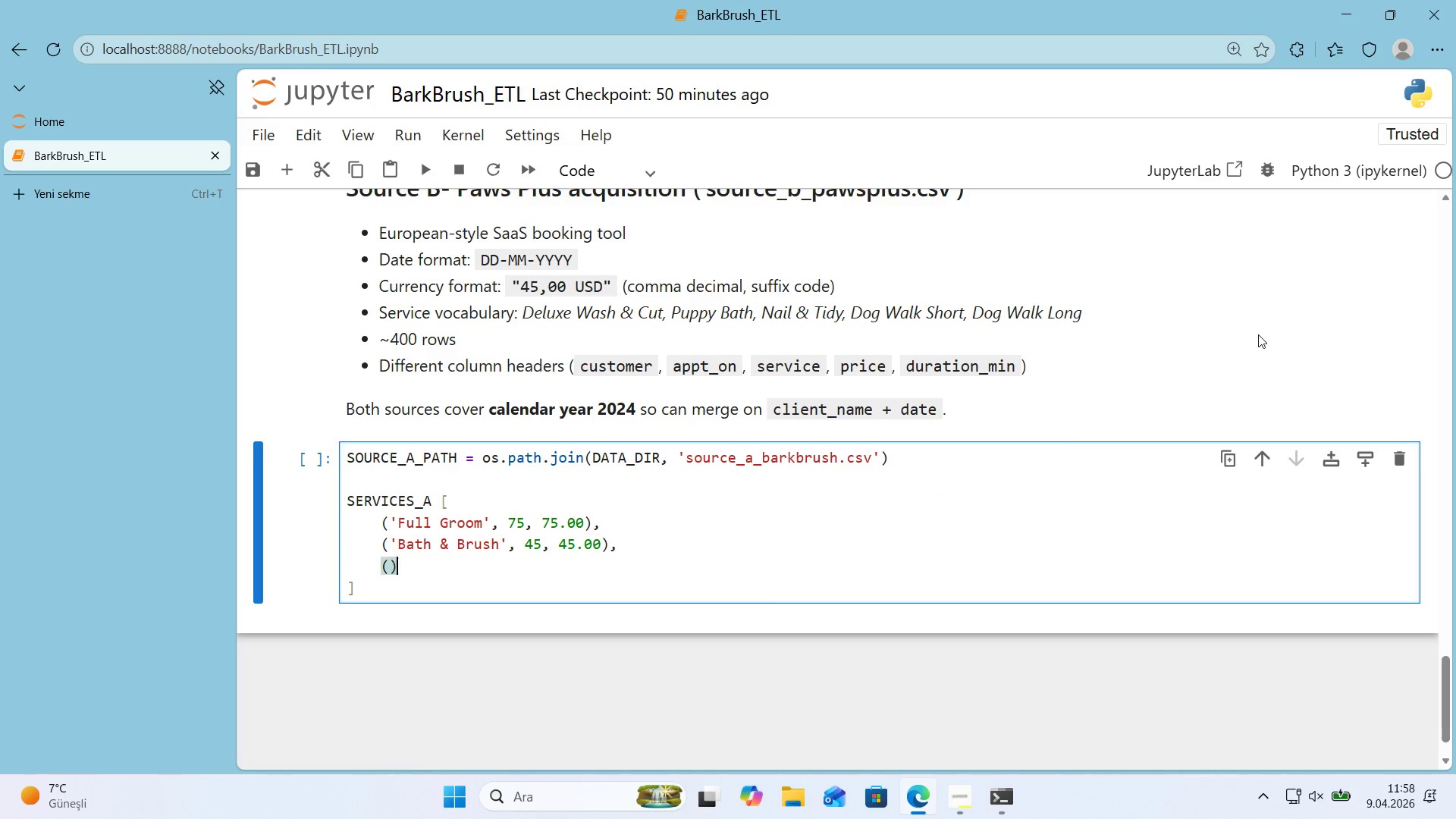 
key(ArrowLeft)
 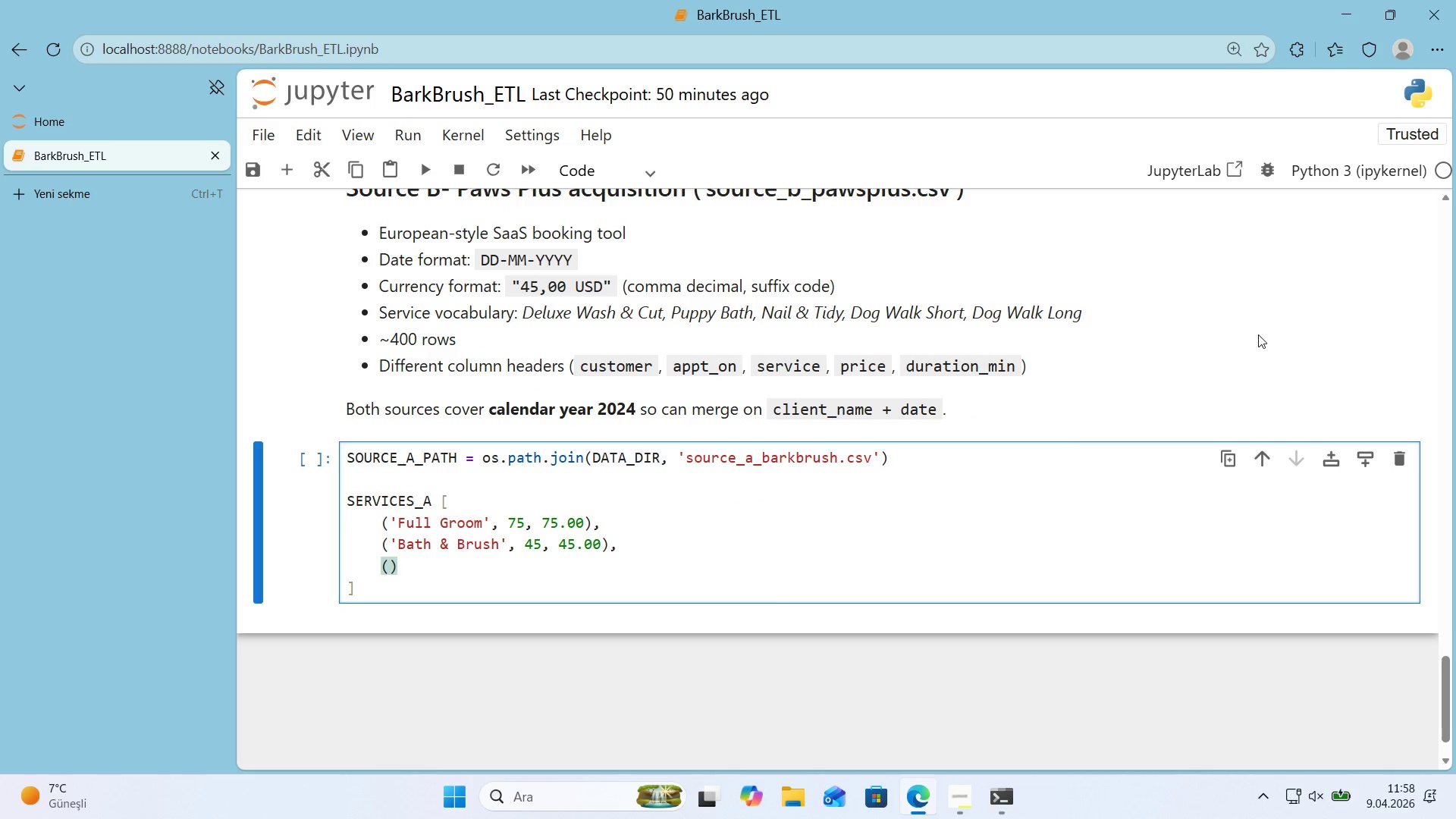 
type(@@)
 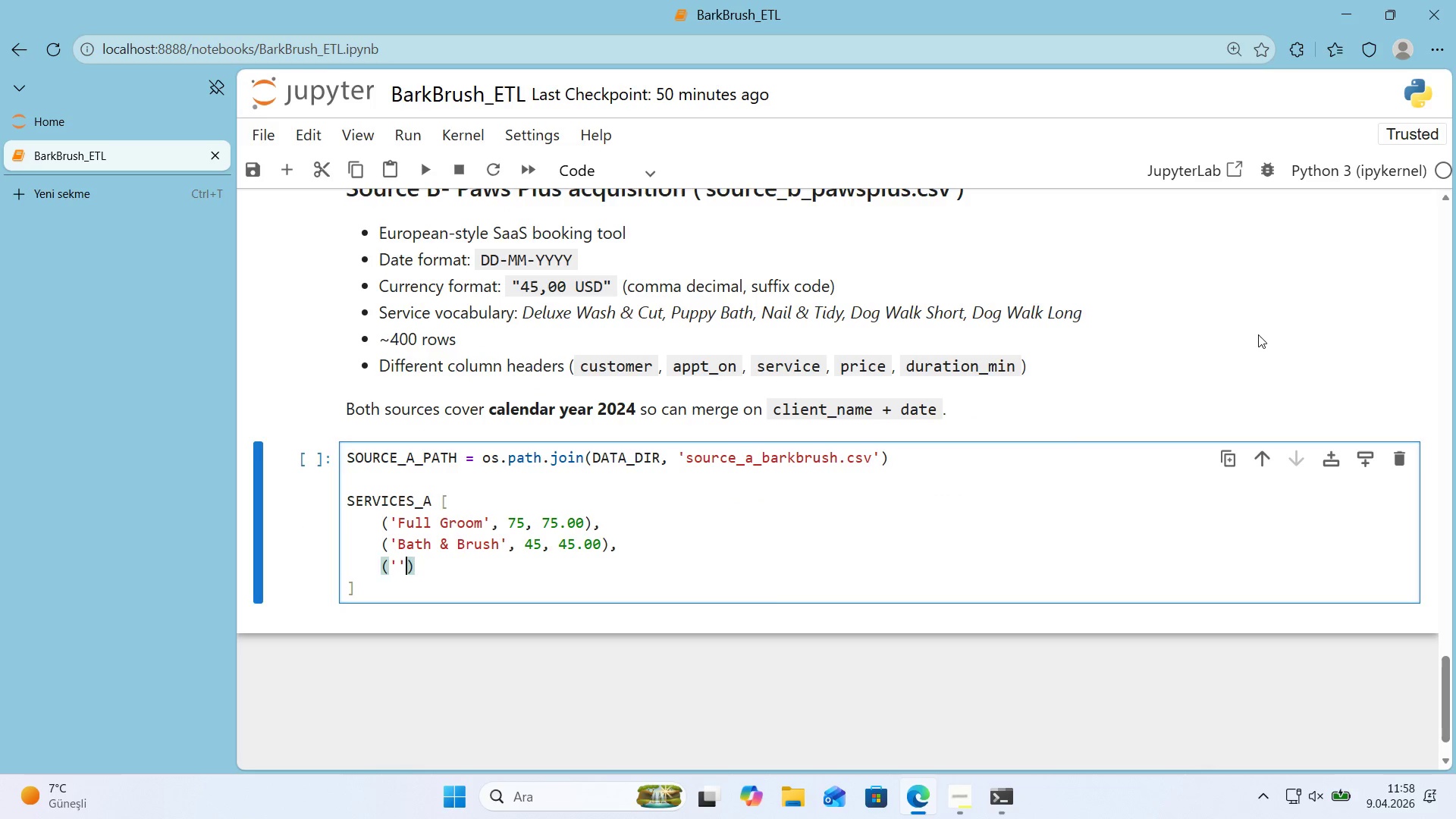 
key(ArrowLeft)
 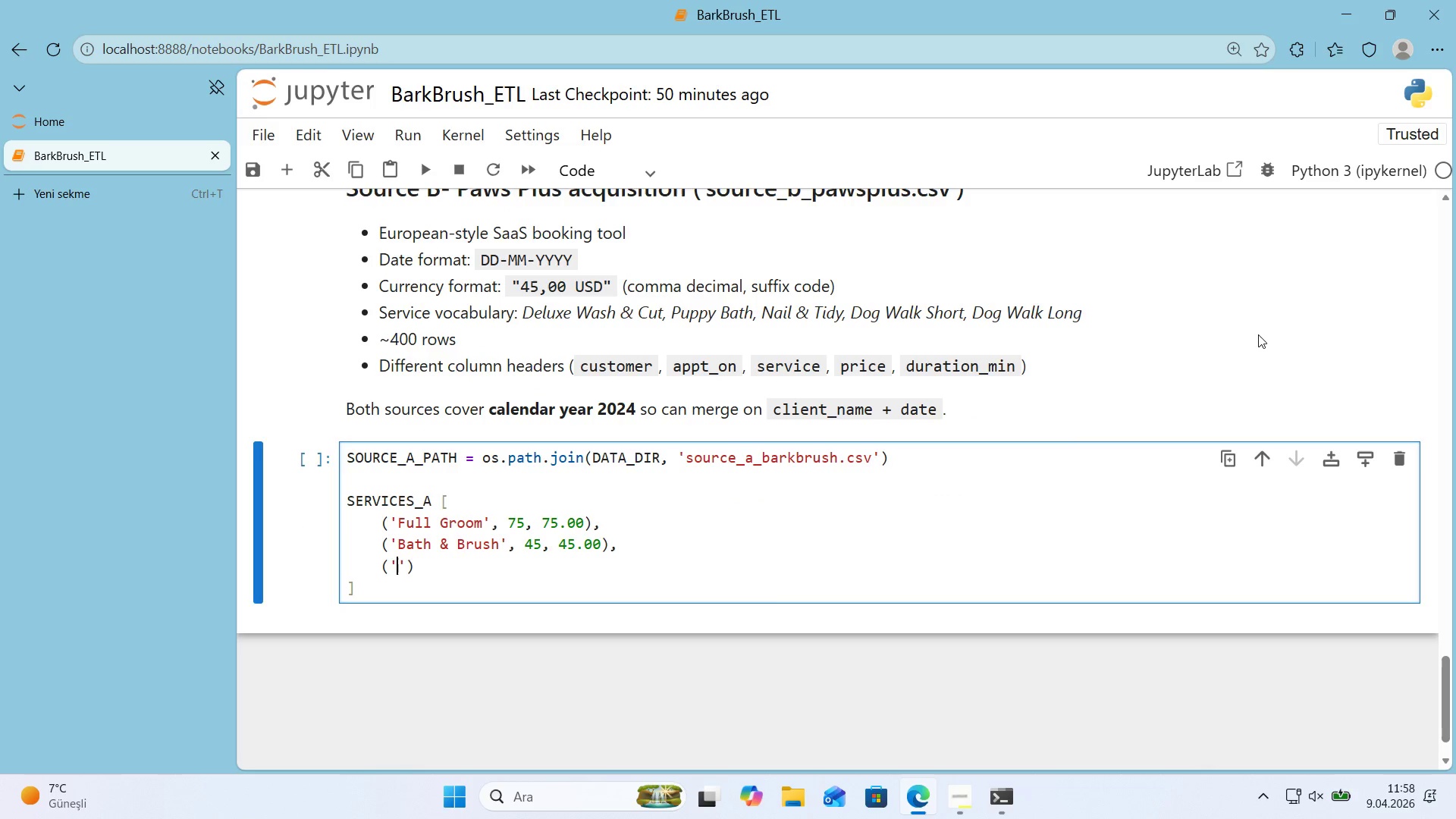 
type(Qu'ck Tr'm)
 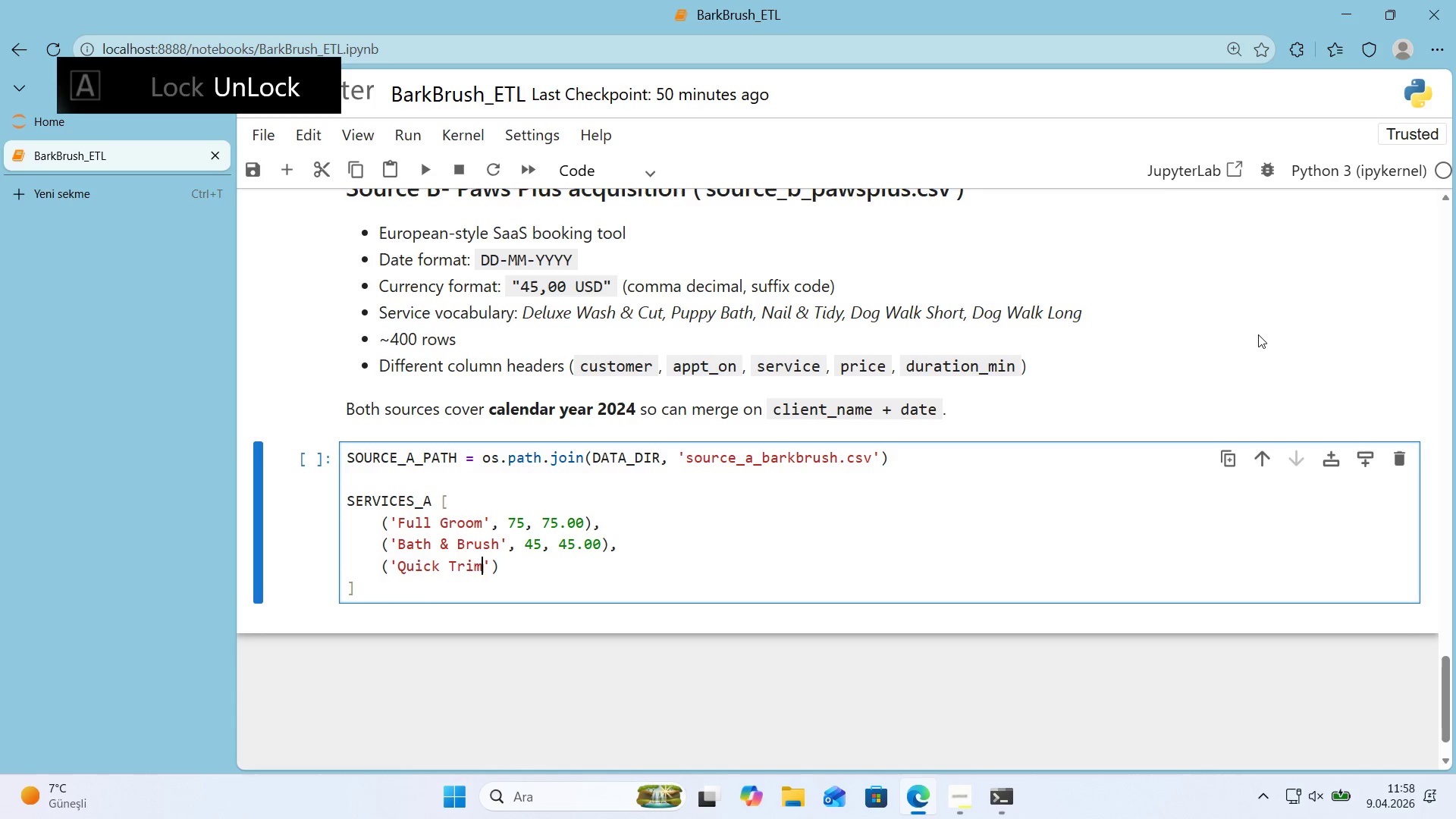 
key(ArrowRight)
 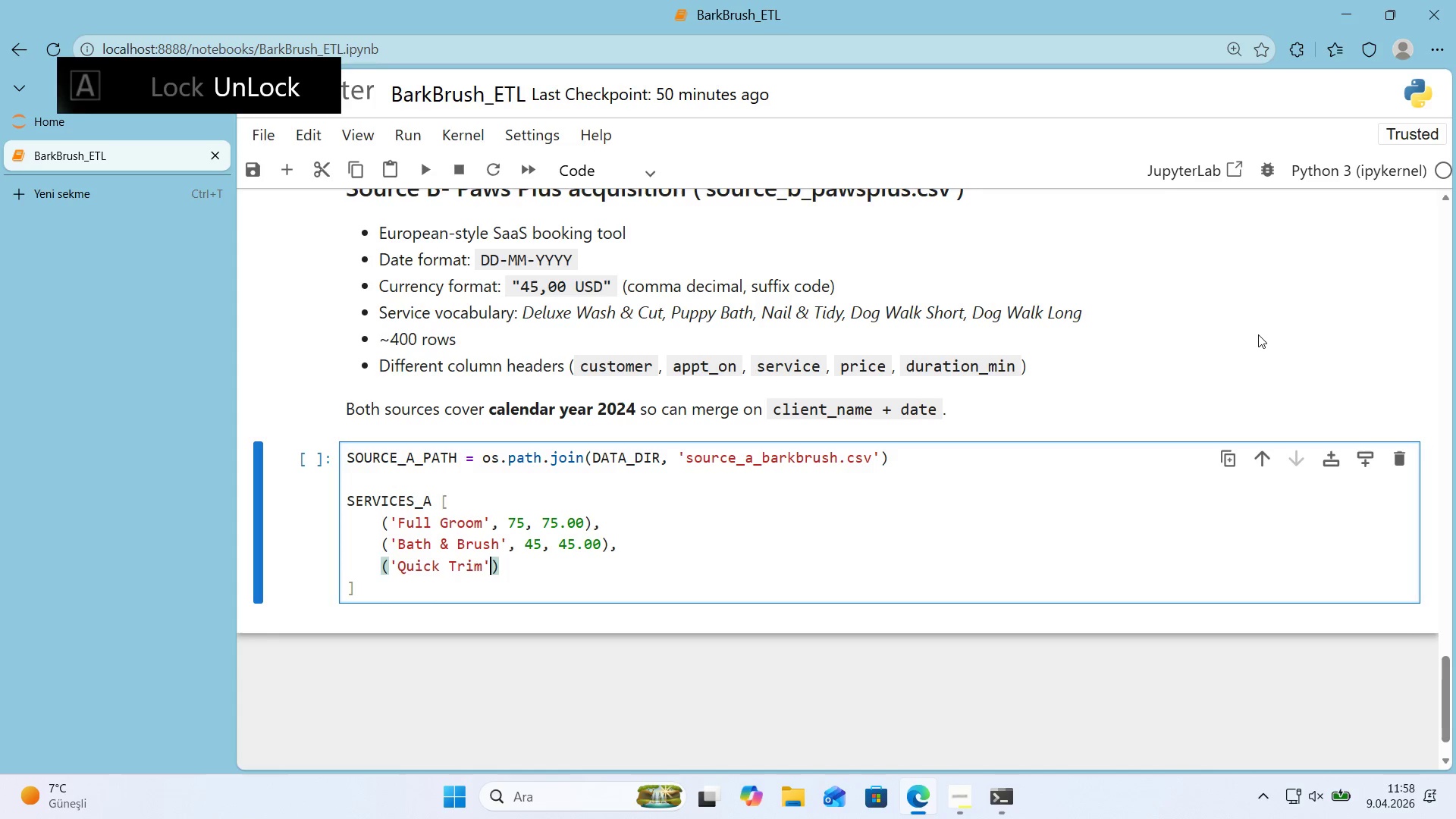 
key(ArrowRight)
 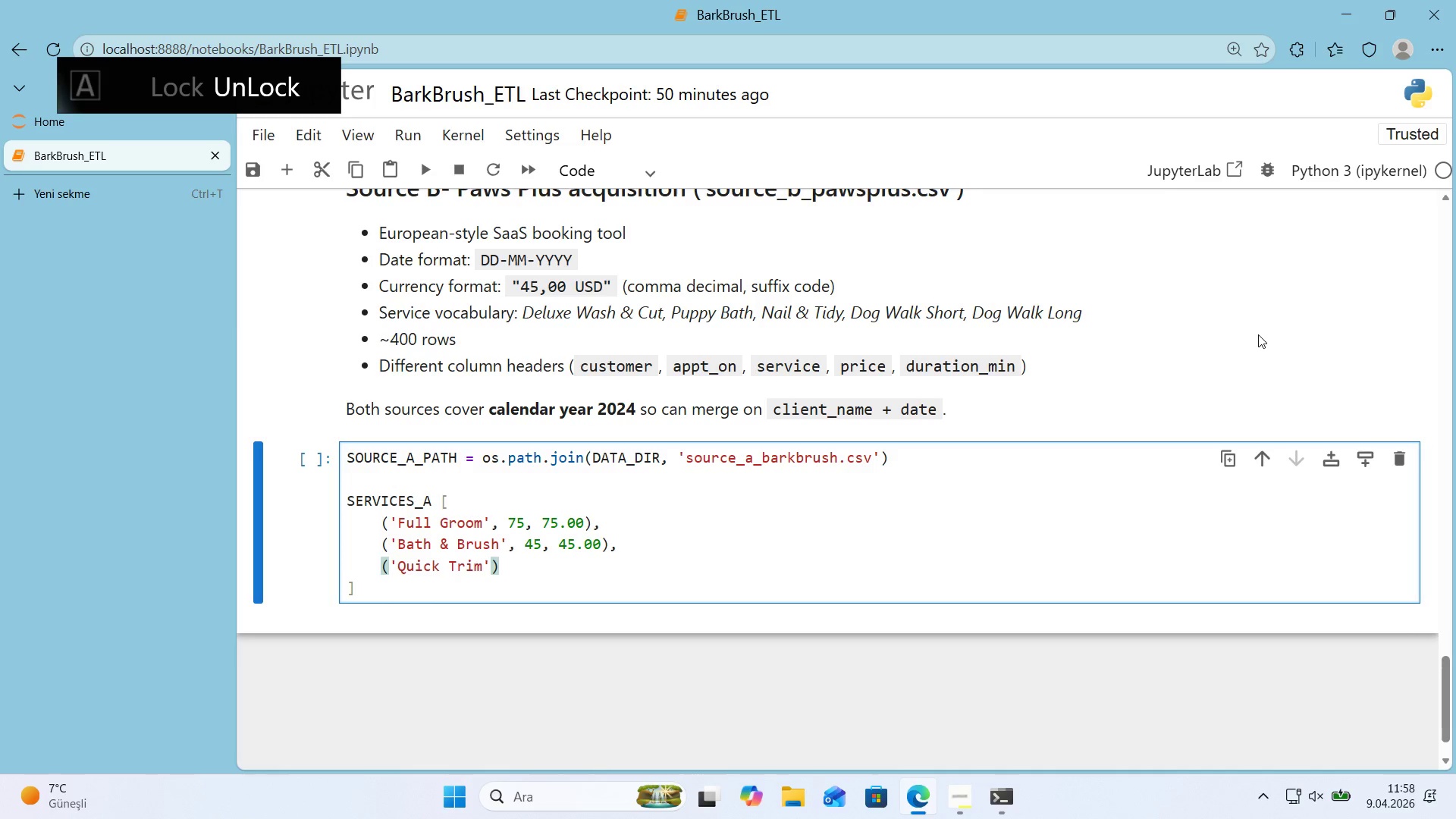 
key(ArrowLeft)
 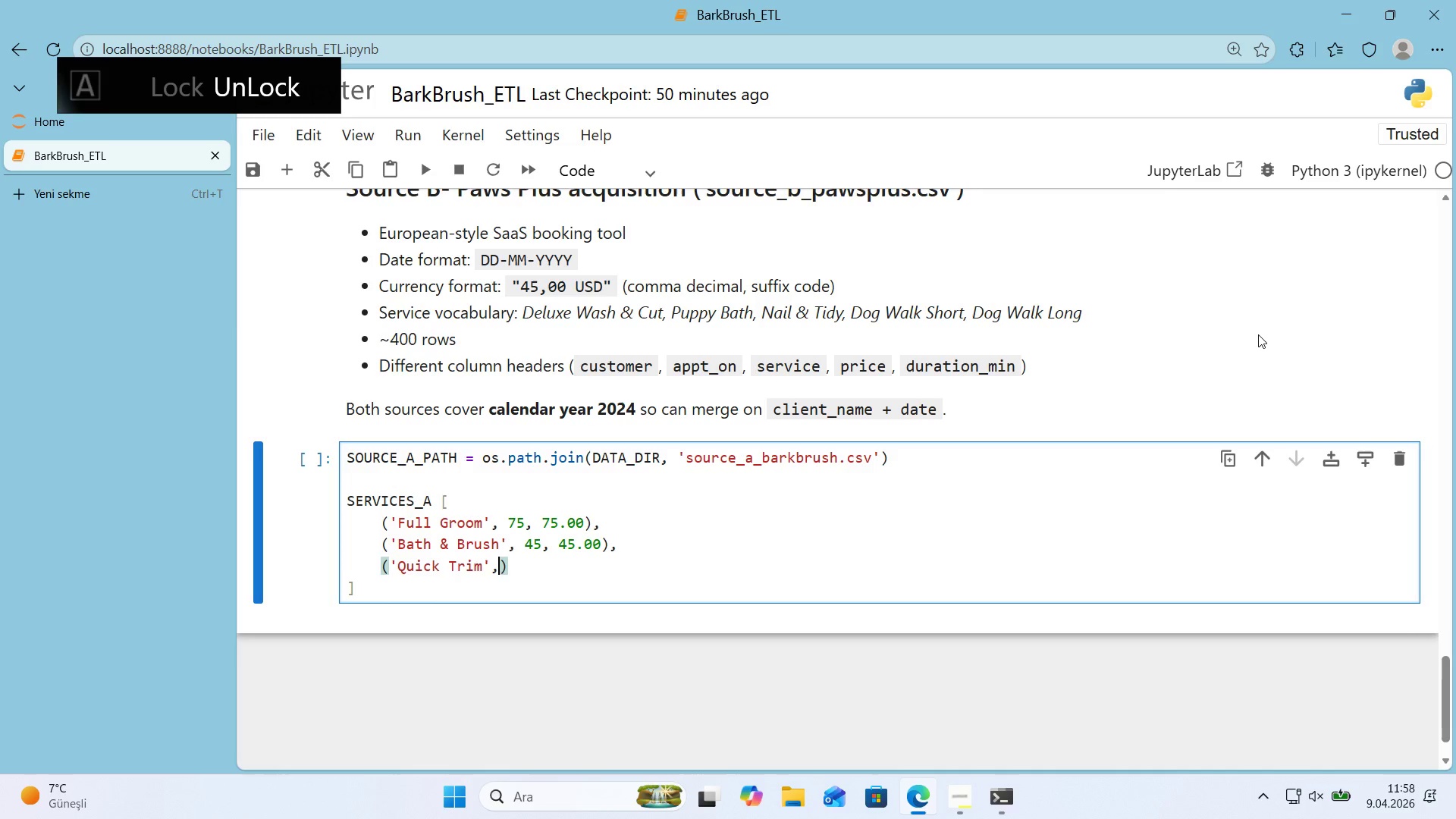 
key(Comma)
 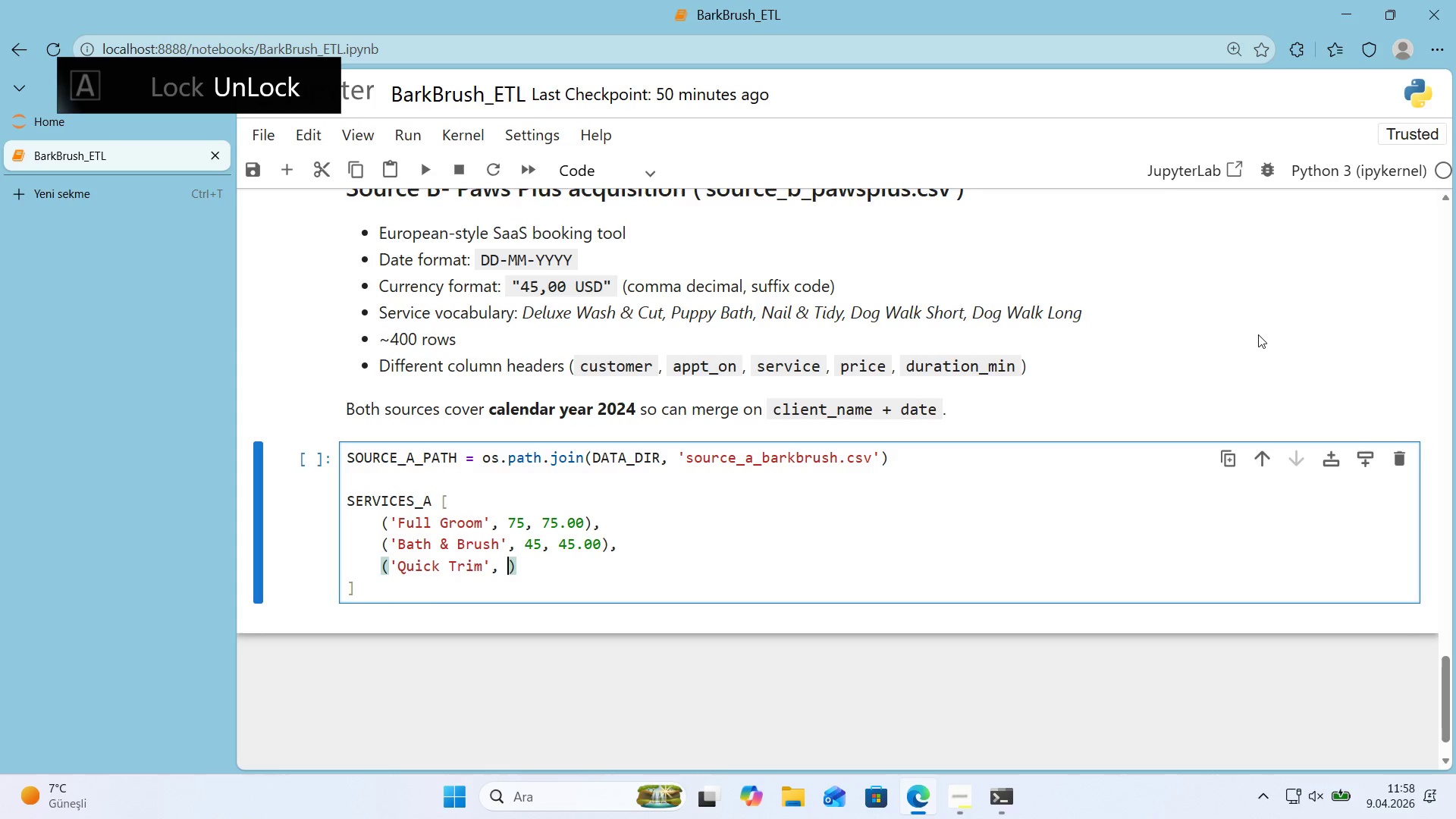 
key(Space)
 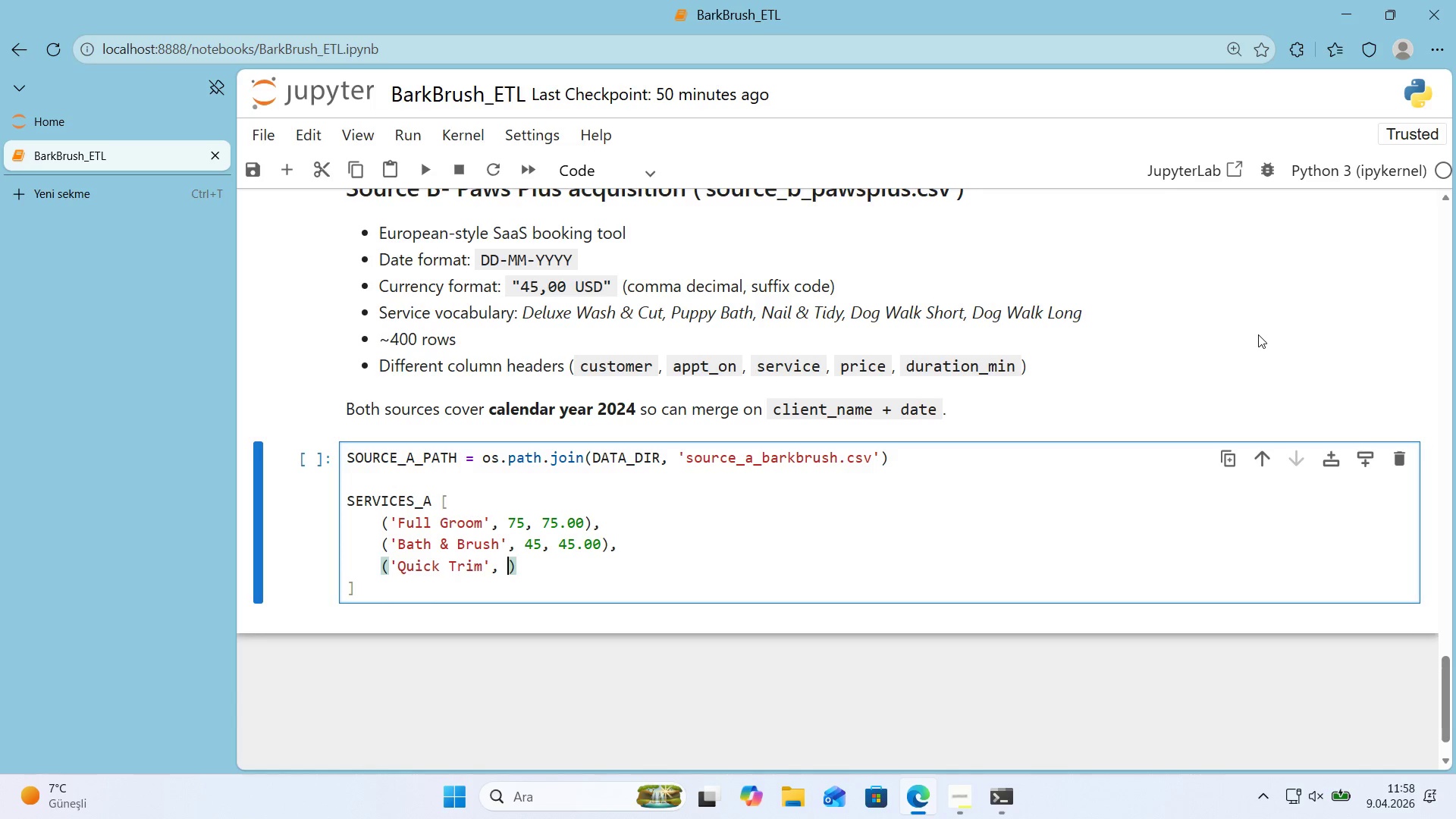 
key(Numpad3)
 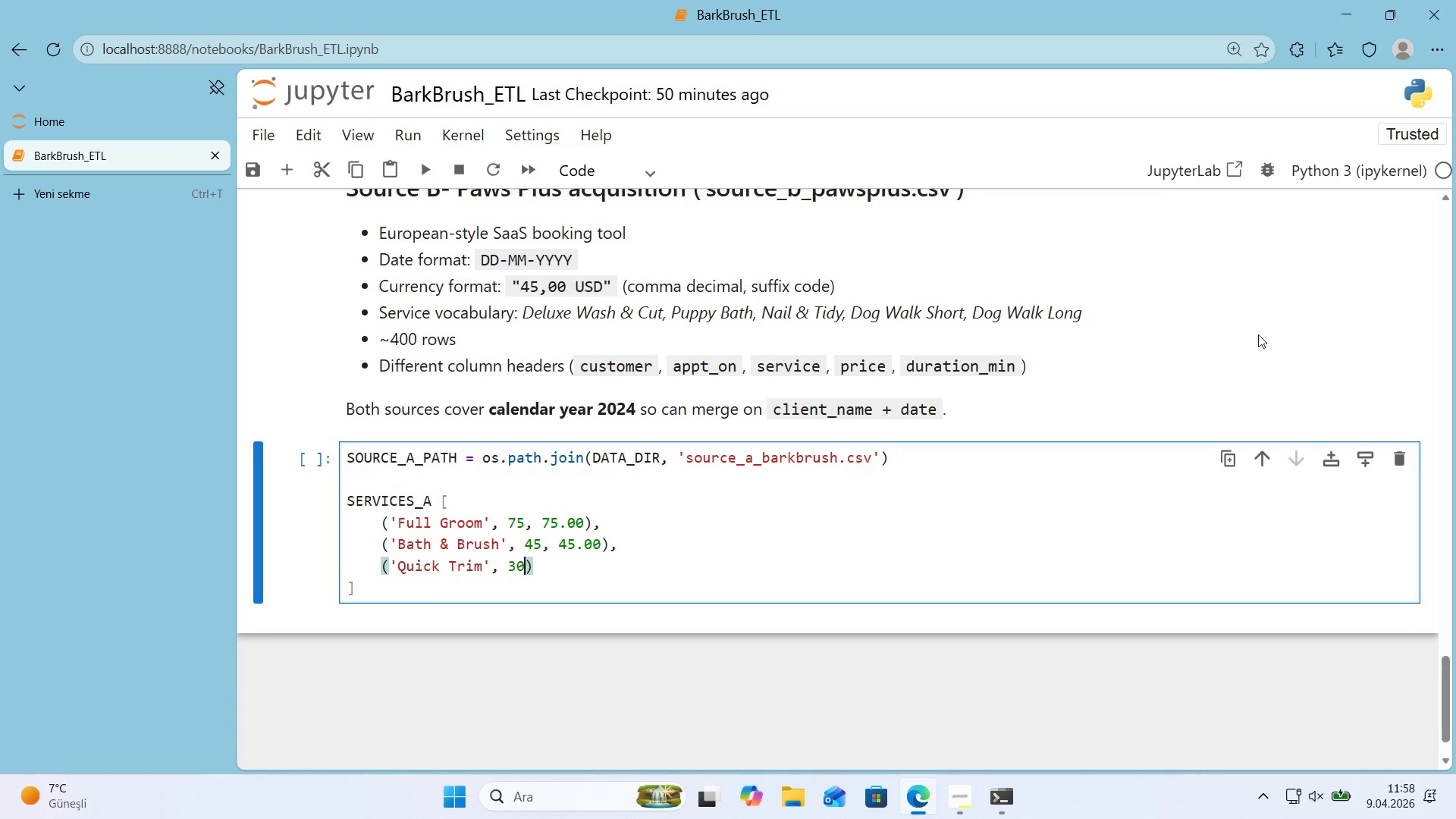 
key(Numpad0)
 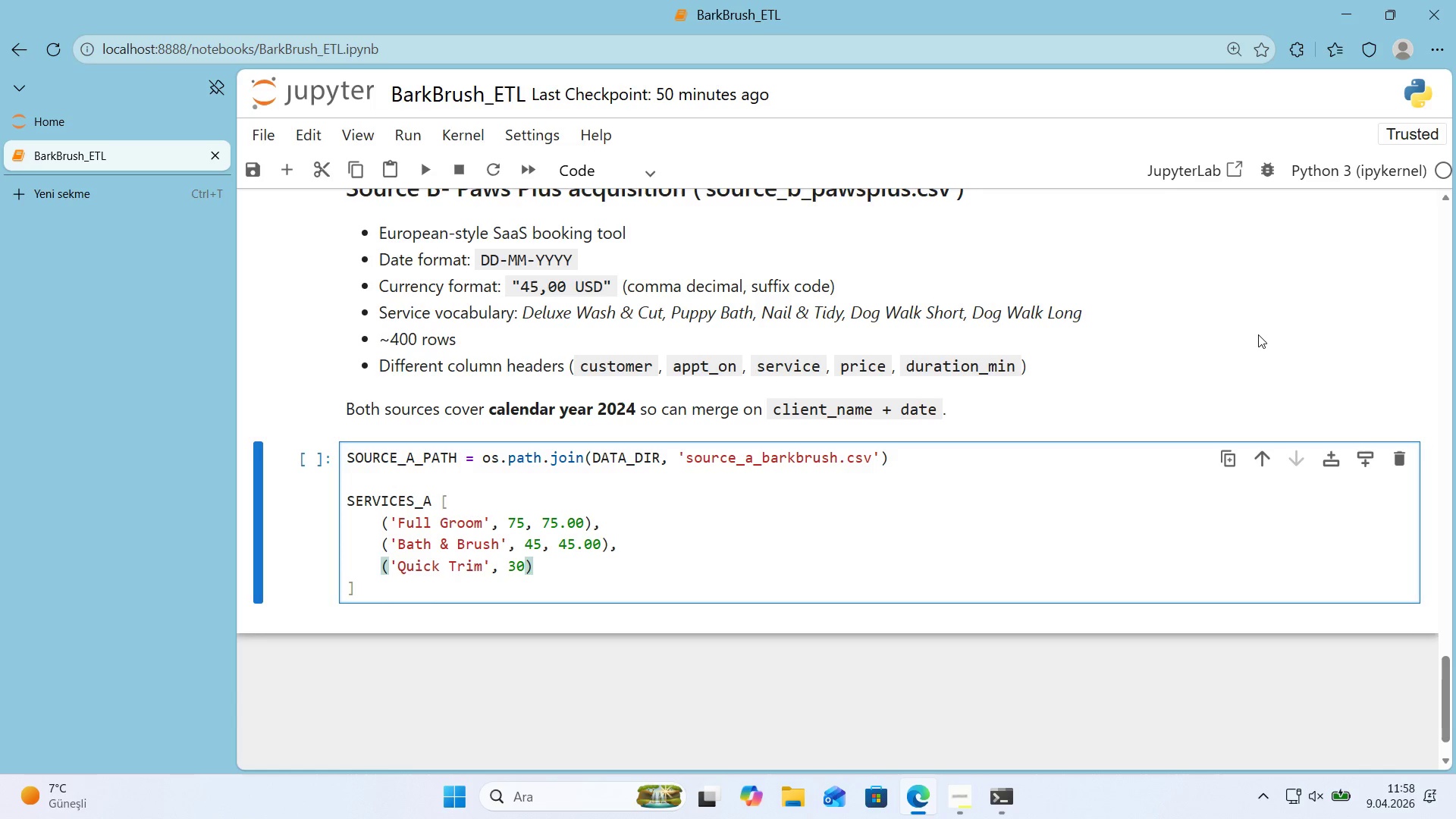 
key(Comma)
 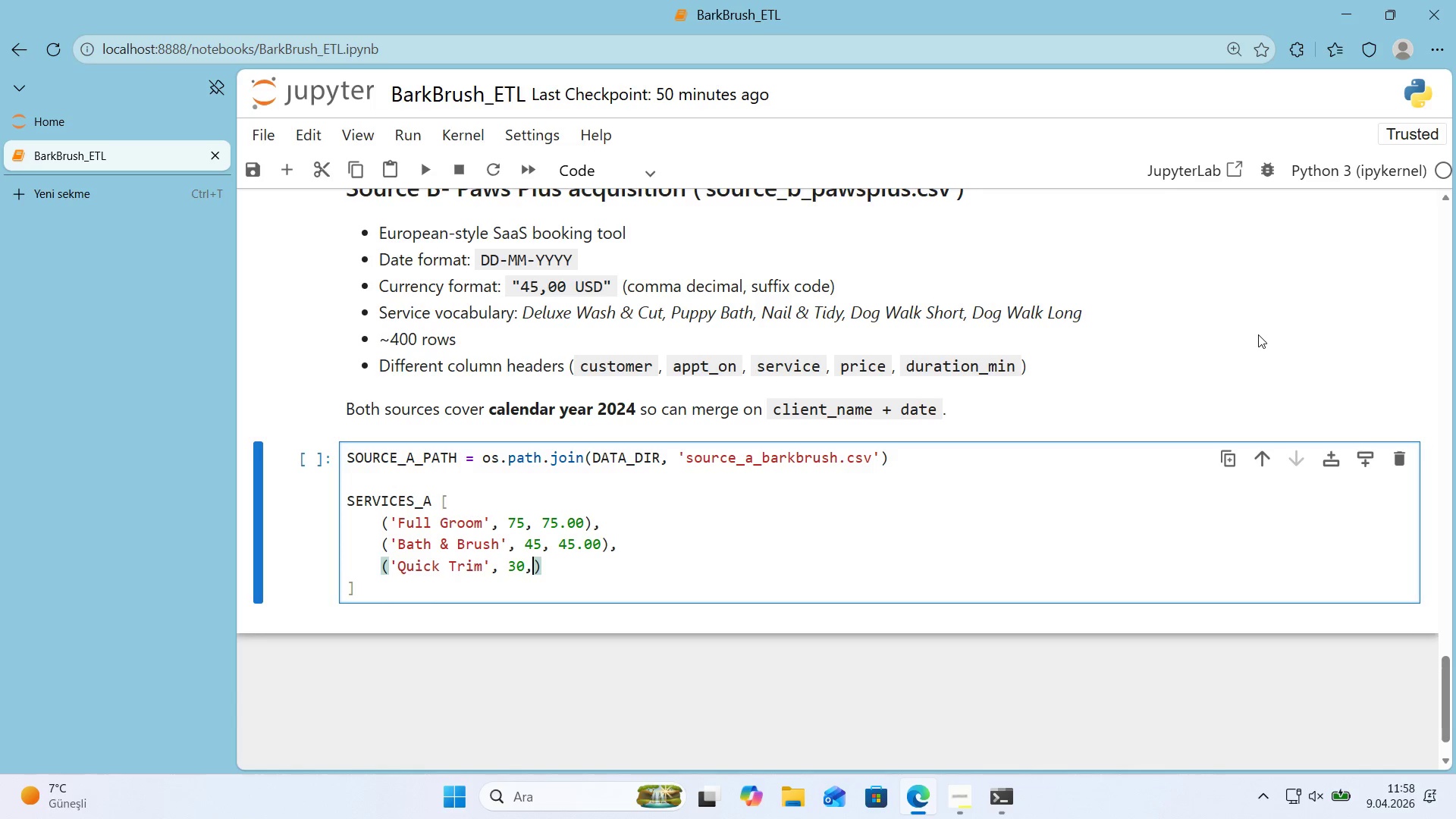 
key(Space)
 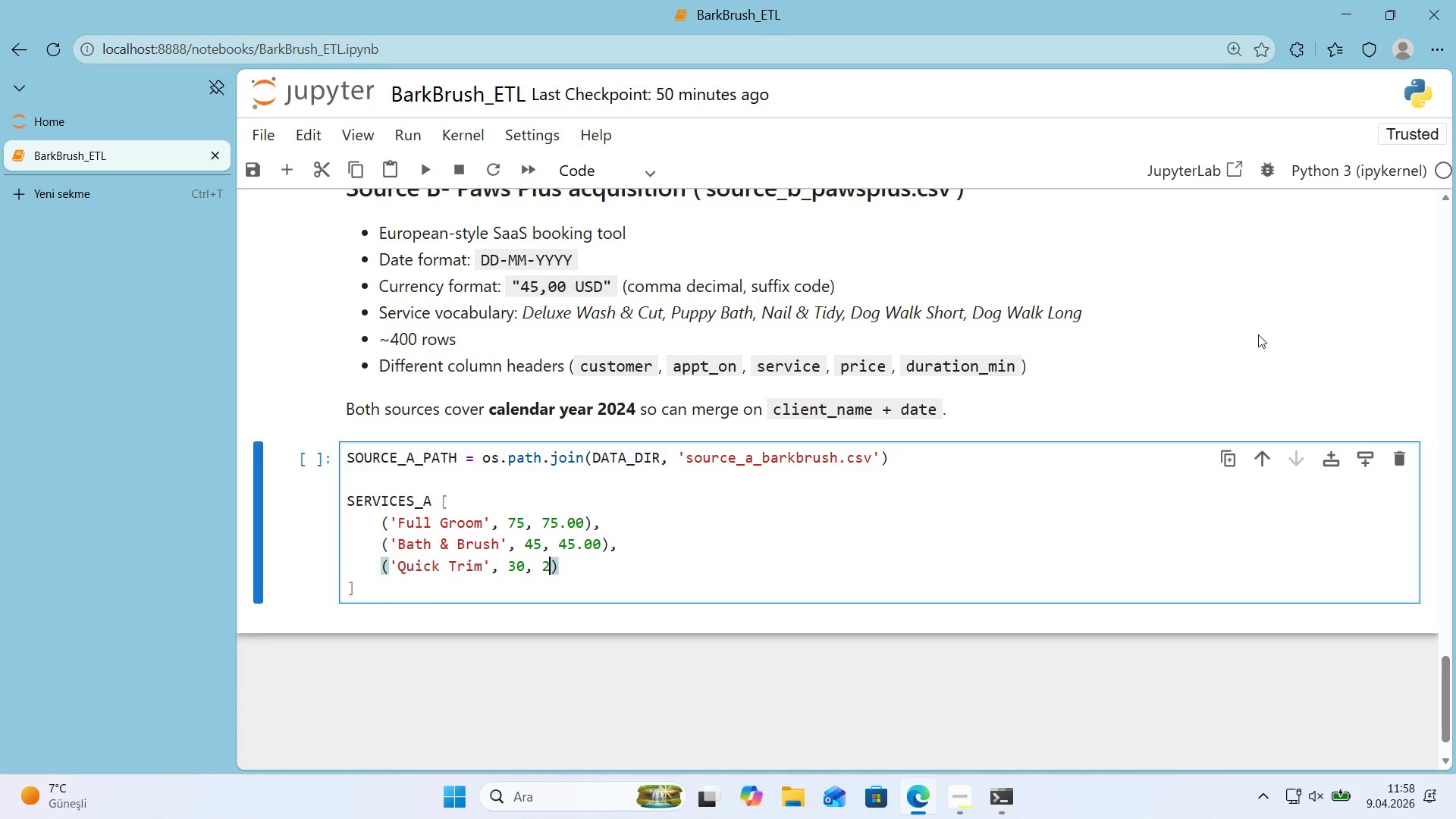 
key(Numpad2)
 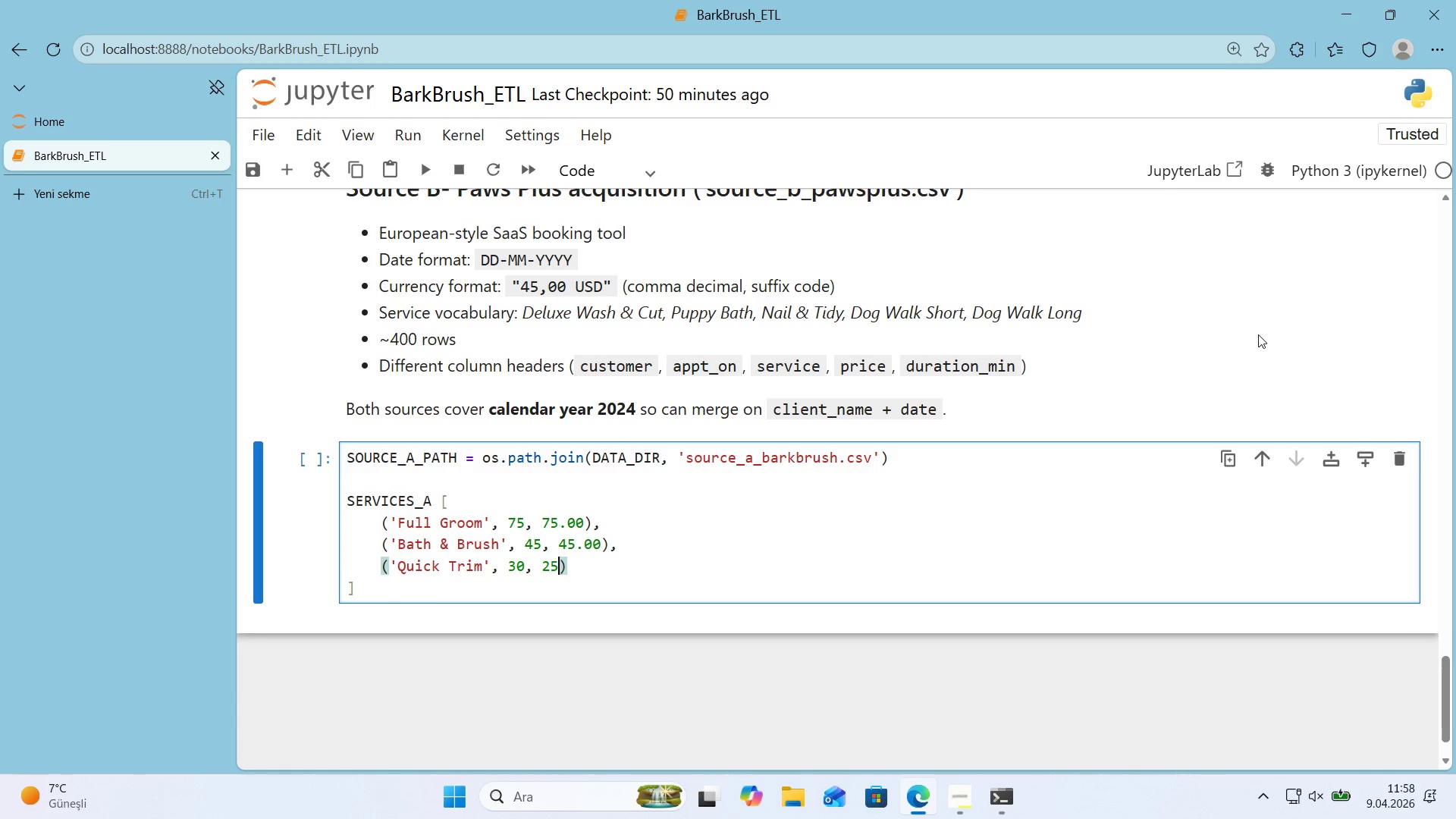 
key(Numpad5)
 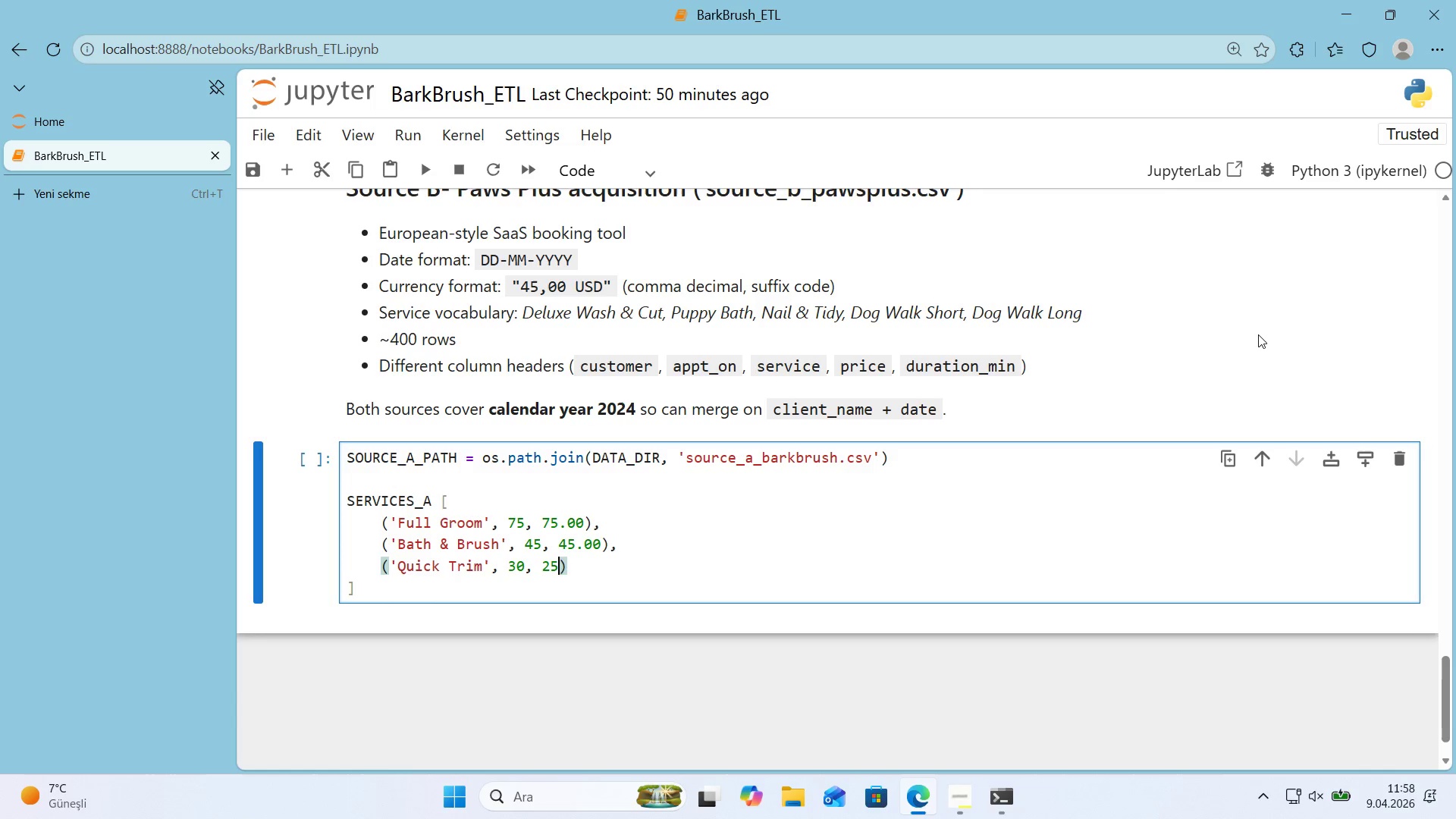 
key(Period)
 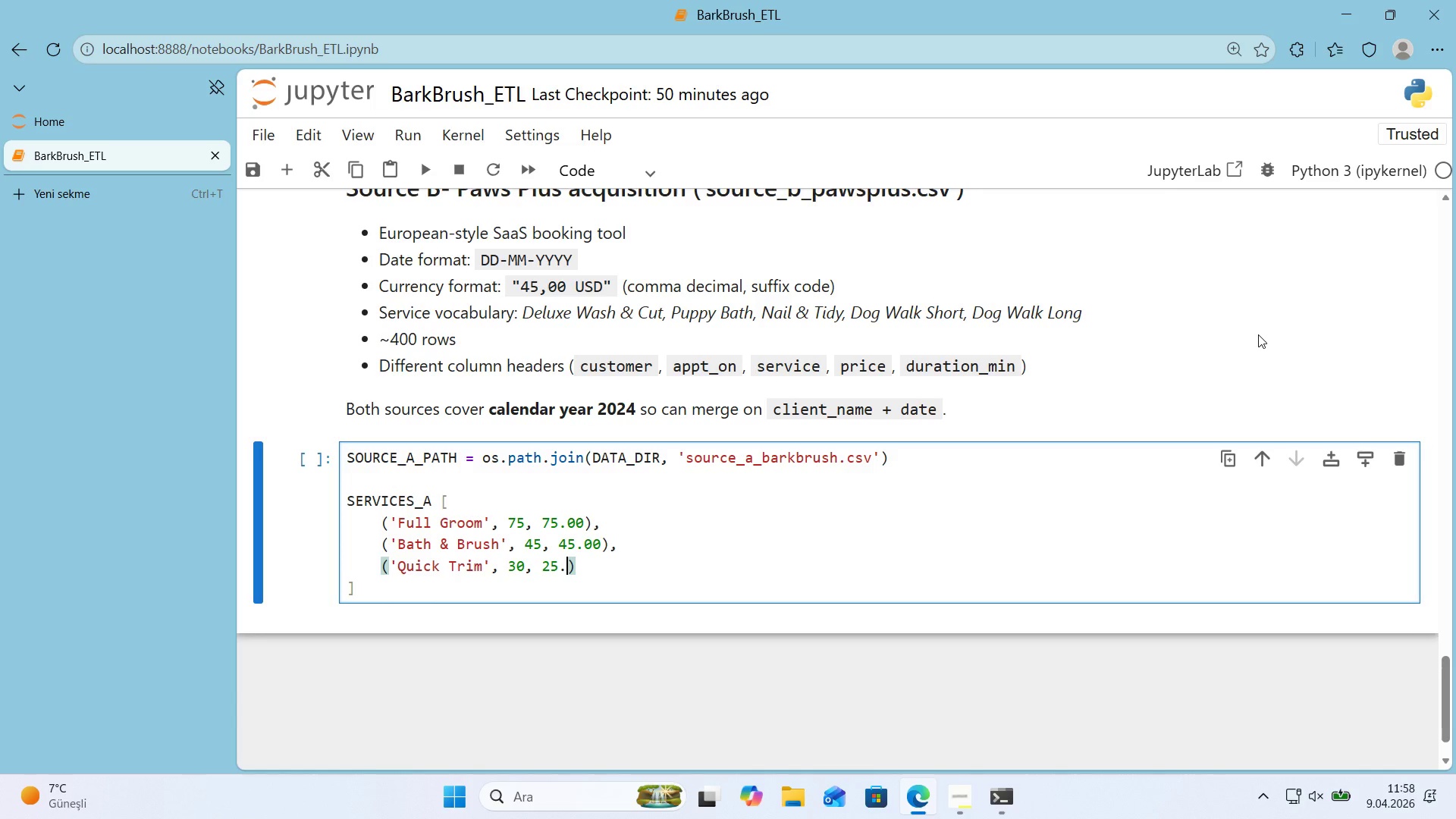 
key(Numpad0)
 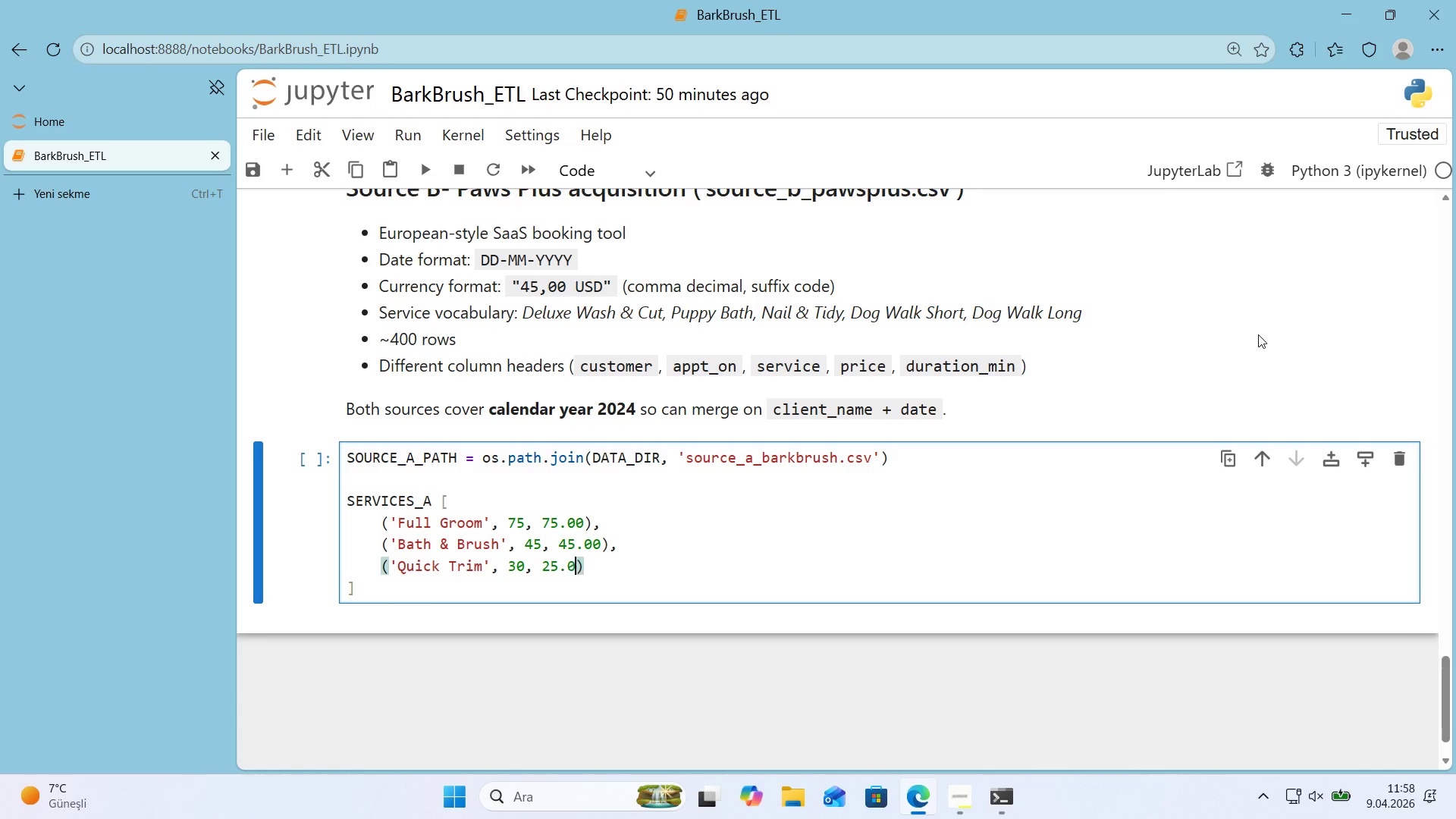 
key(Numpad0)
 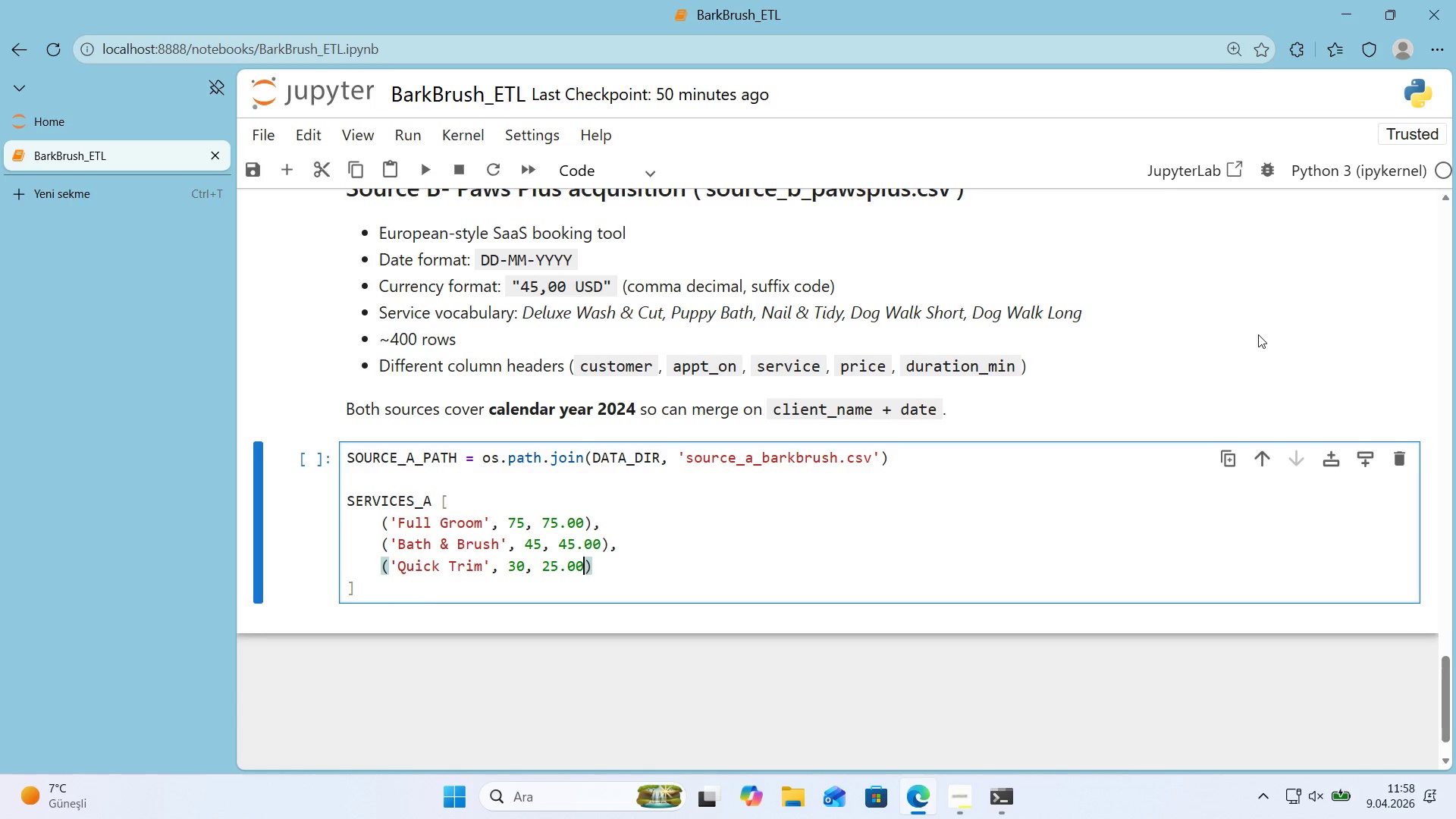 
key(ArrowRight)
 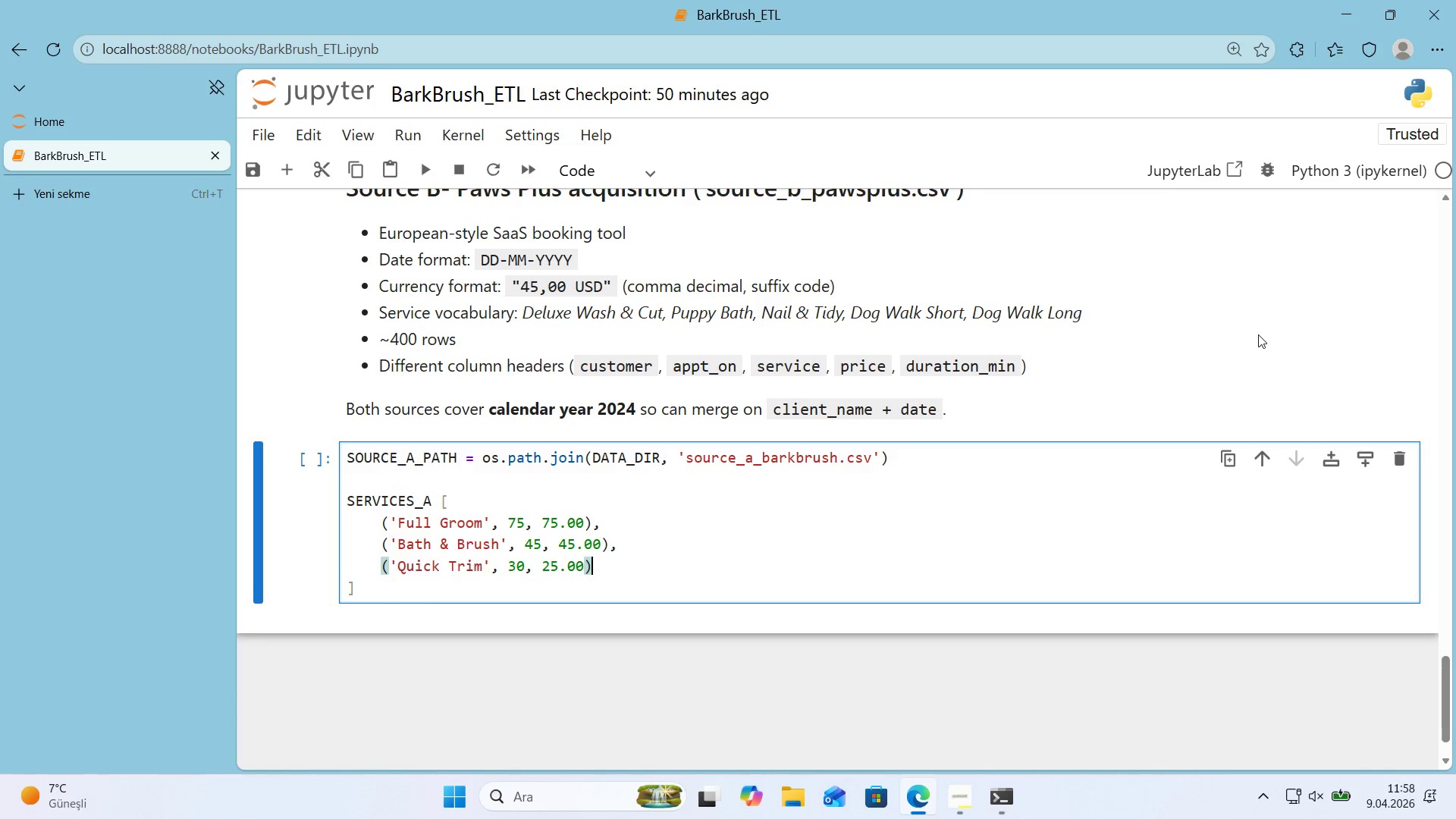 
key(ArrowRight)
 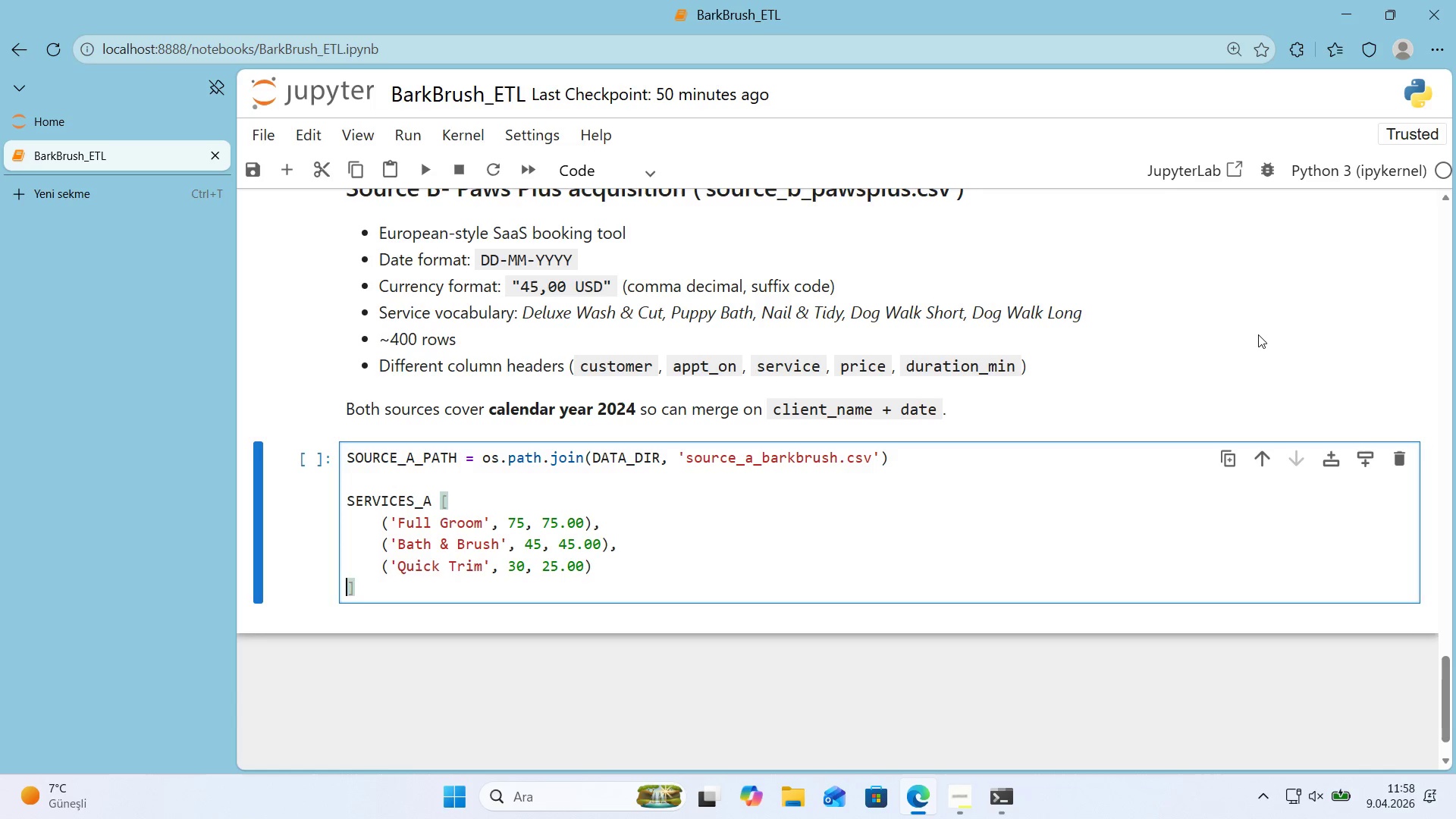 
key(ArrowLeft)
 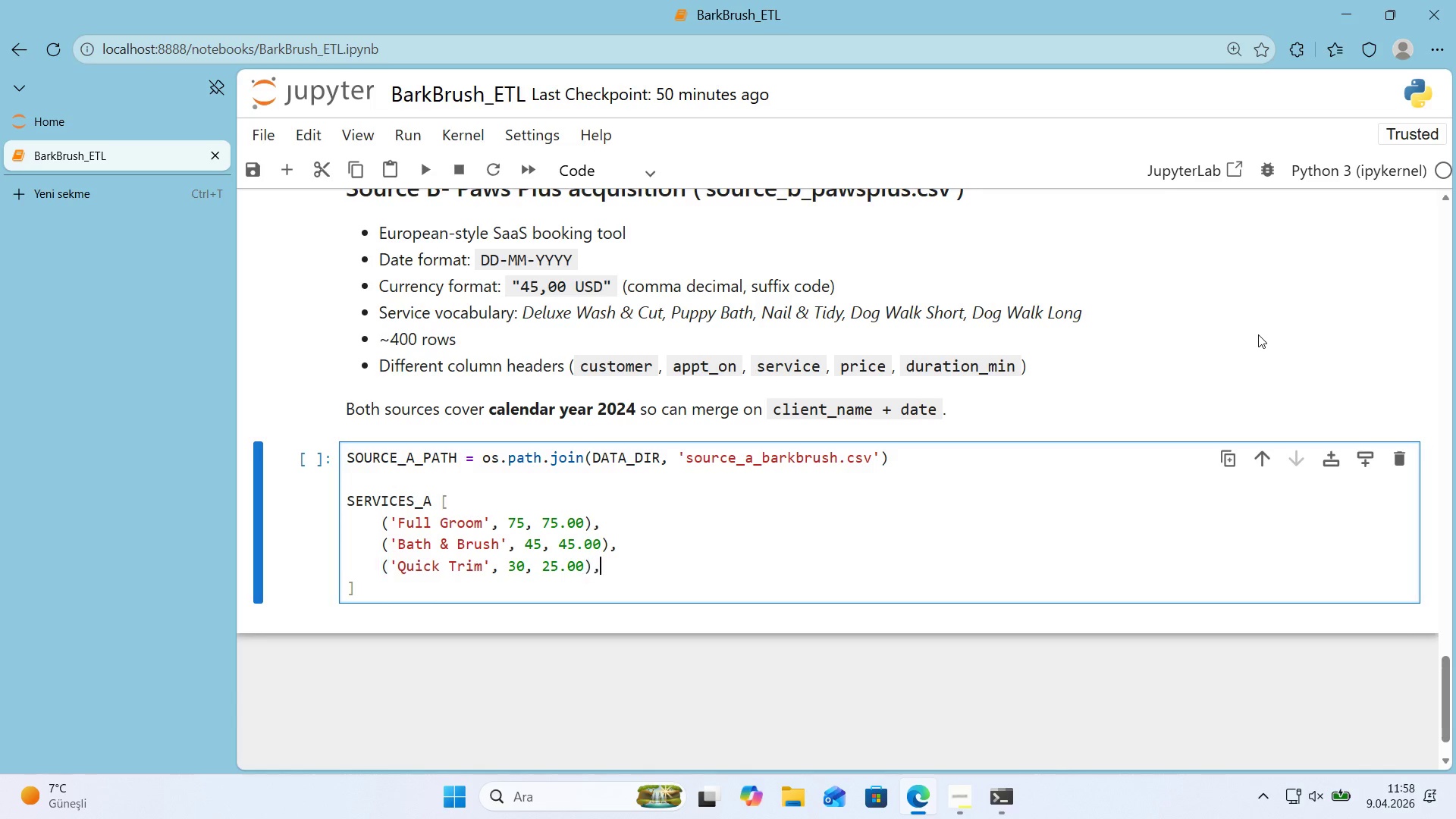 
key(Comma)
 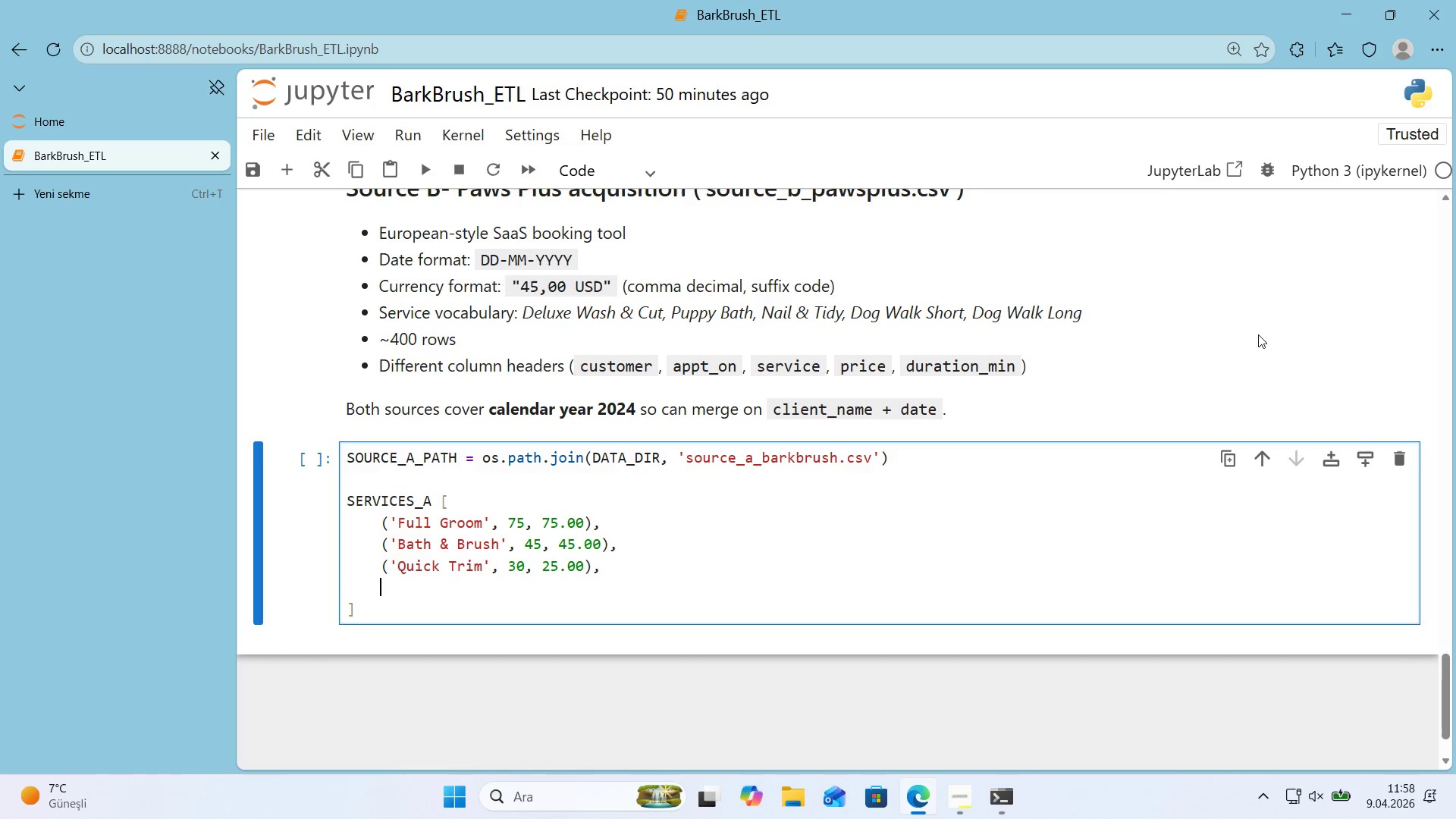 
key(Enter)
 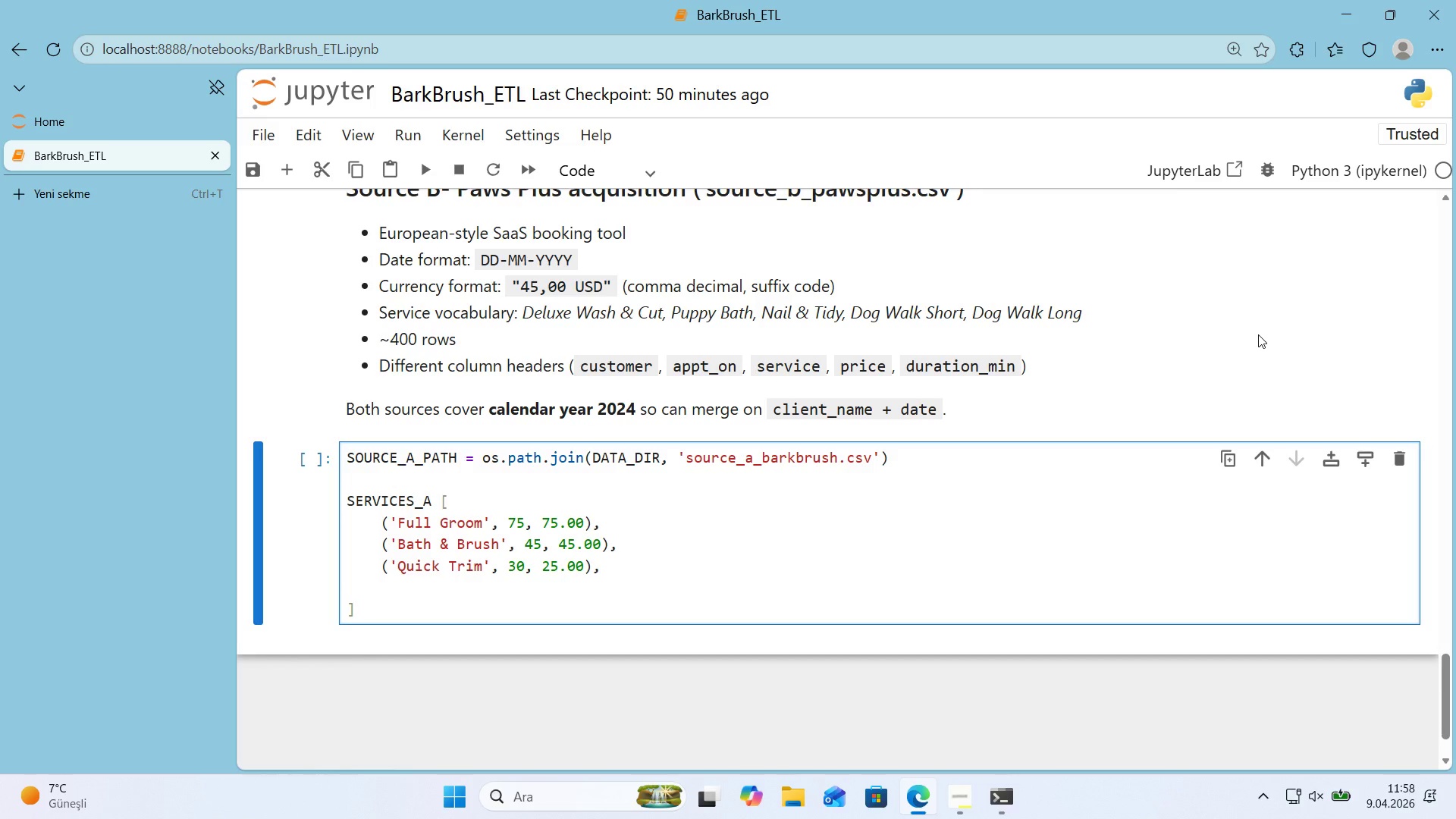 
type(*()
 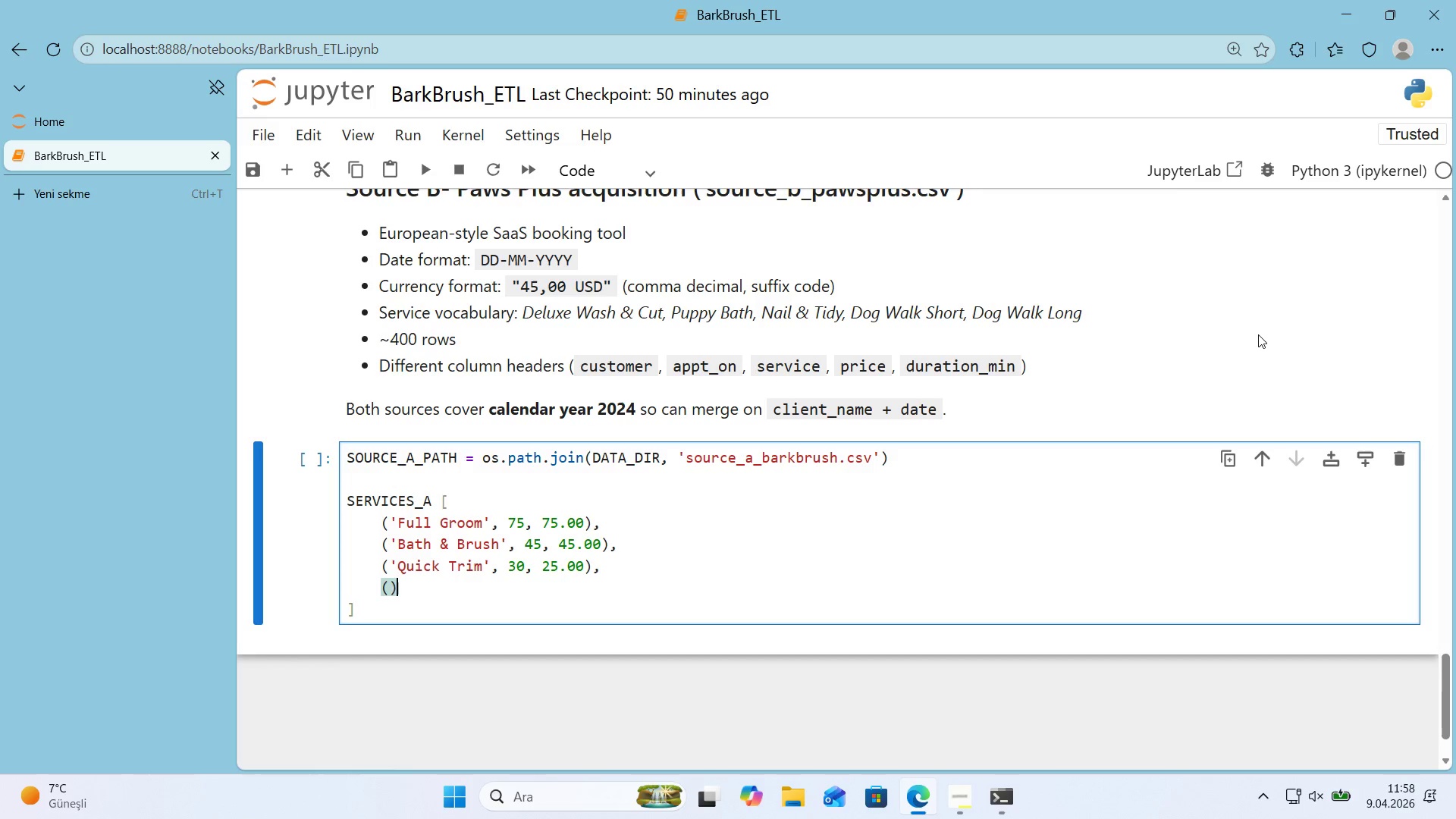 
key(ArrowLeft)
 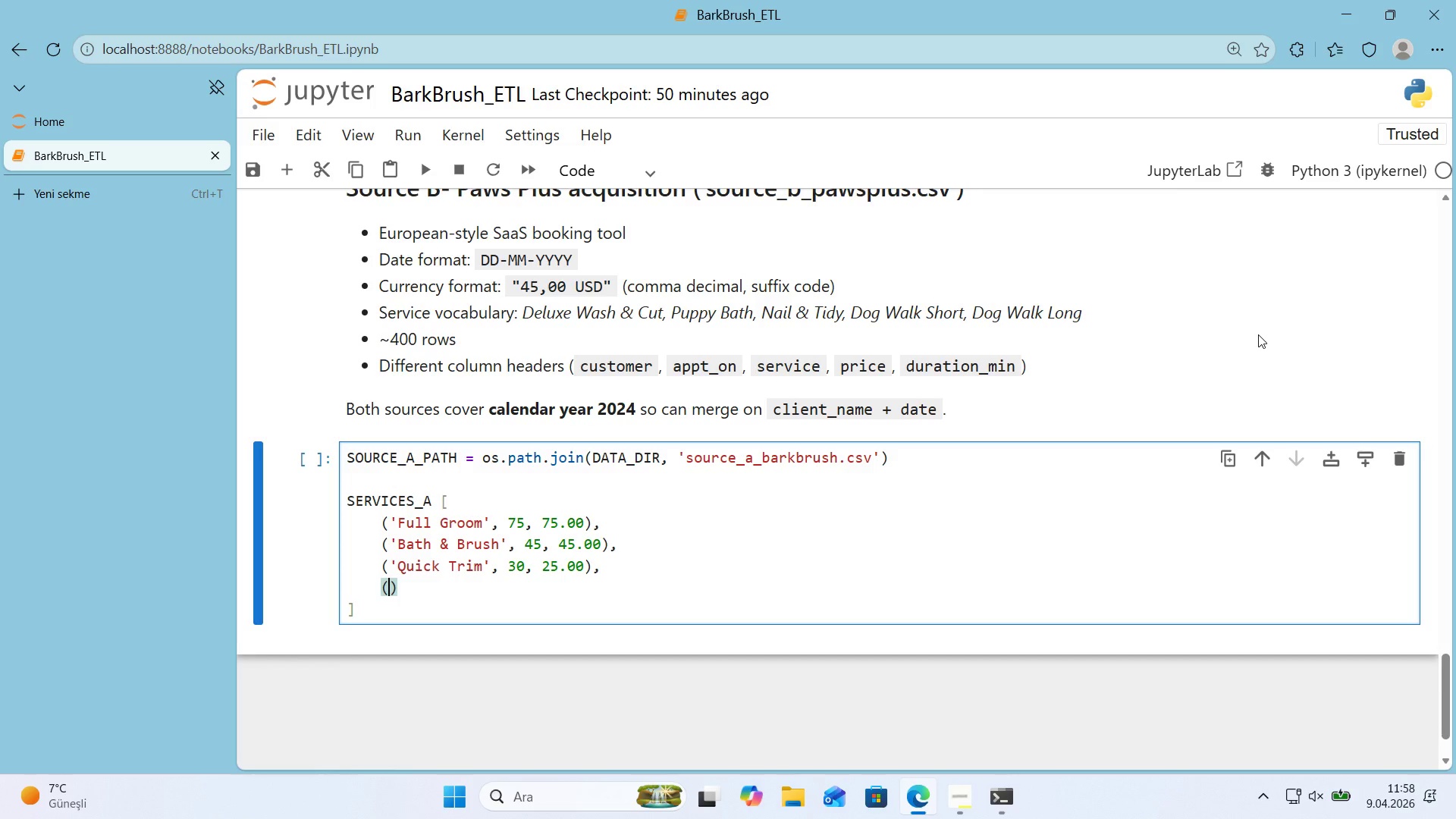 
type(@@)
 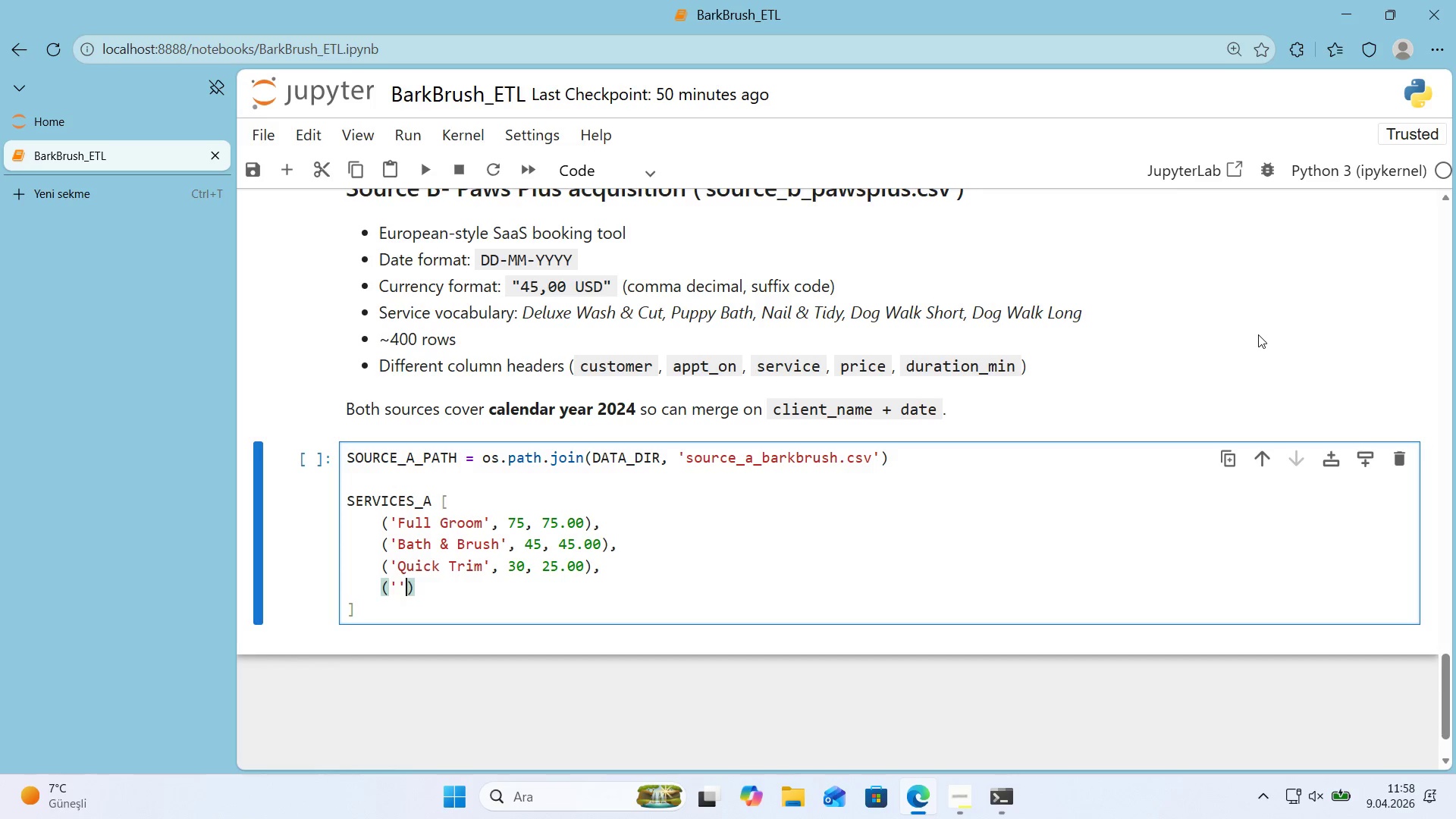 
key(ArrowLeft)
 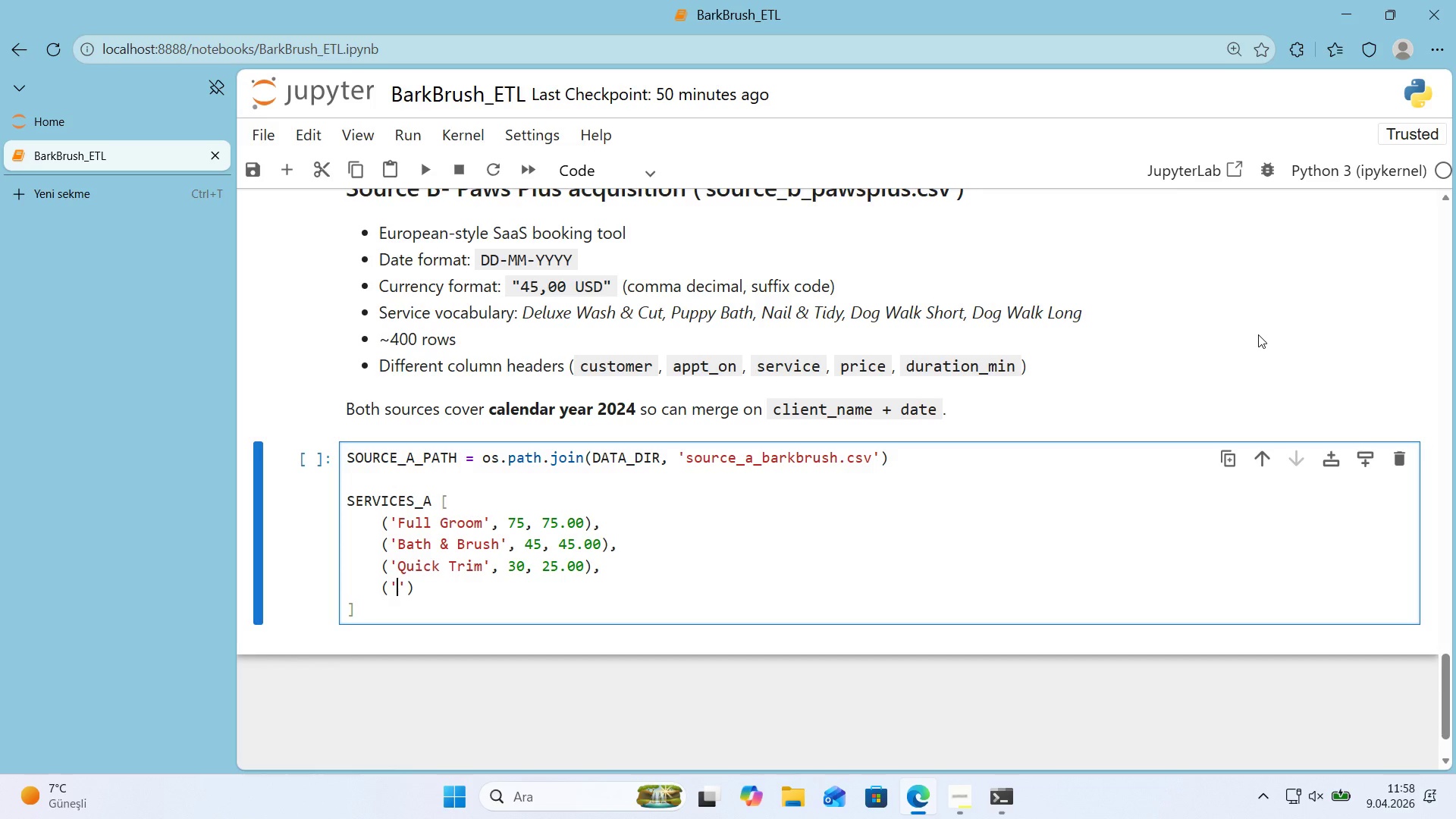 
type(30-m'n Walk)
 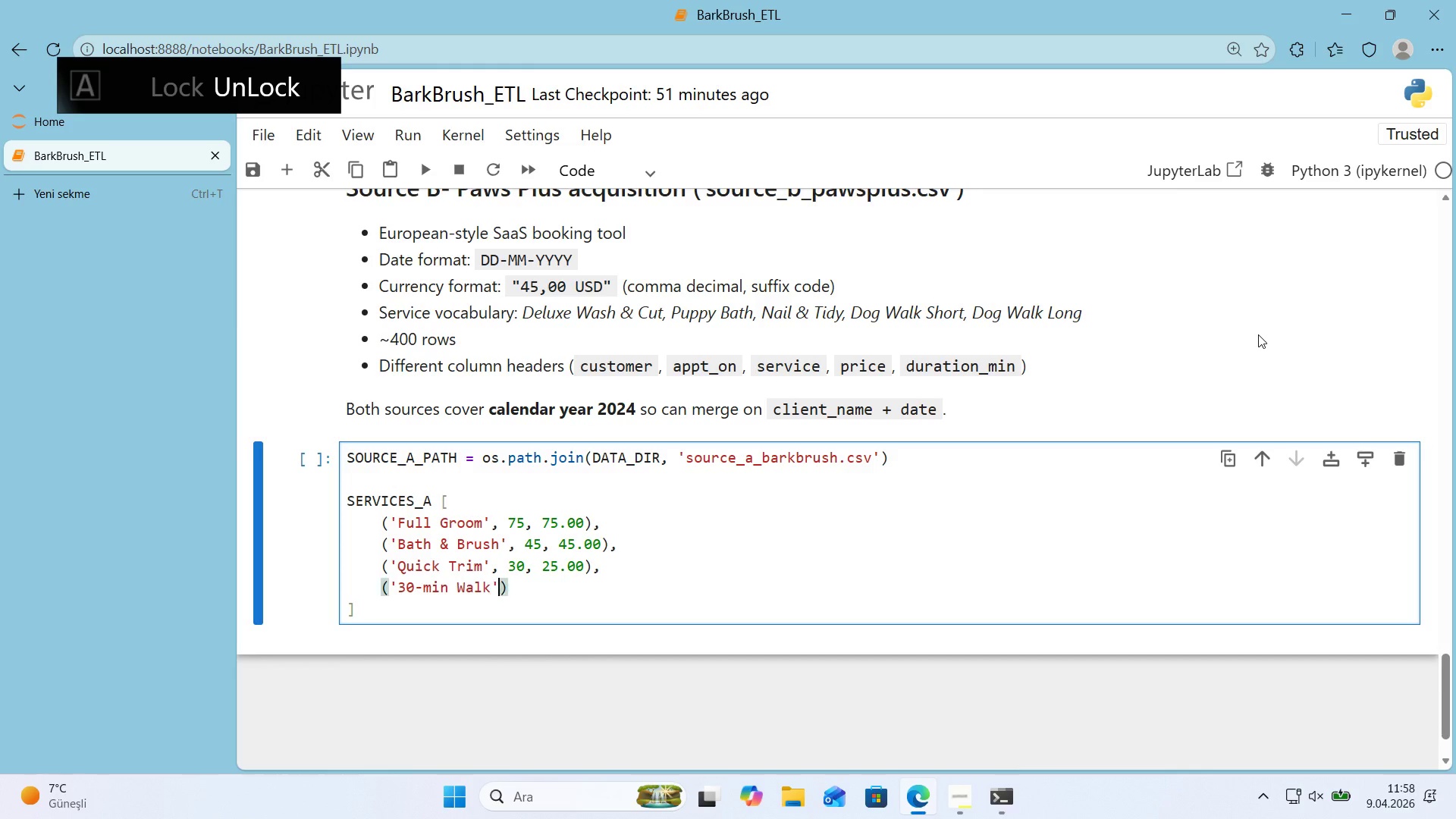 
key(ArrowRight)
 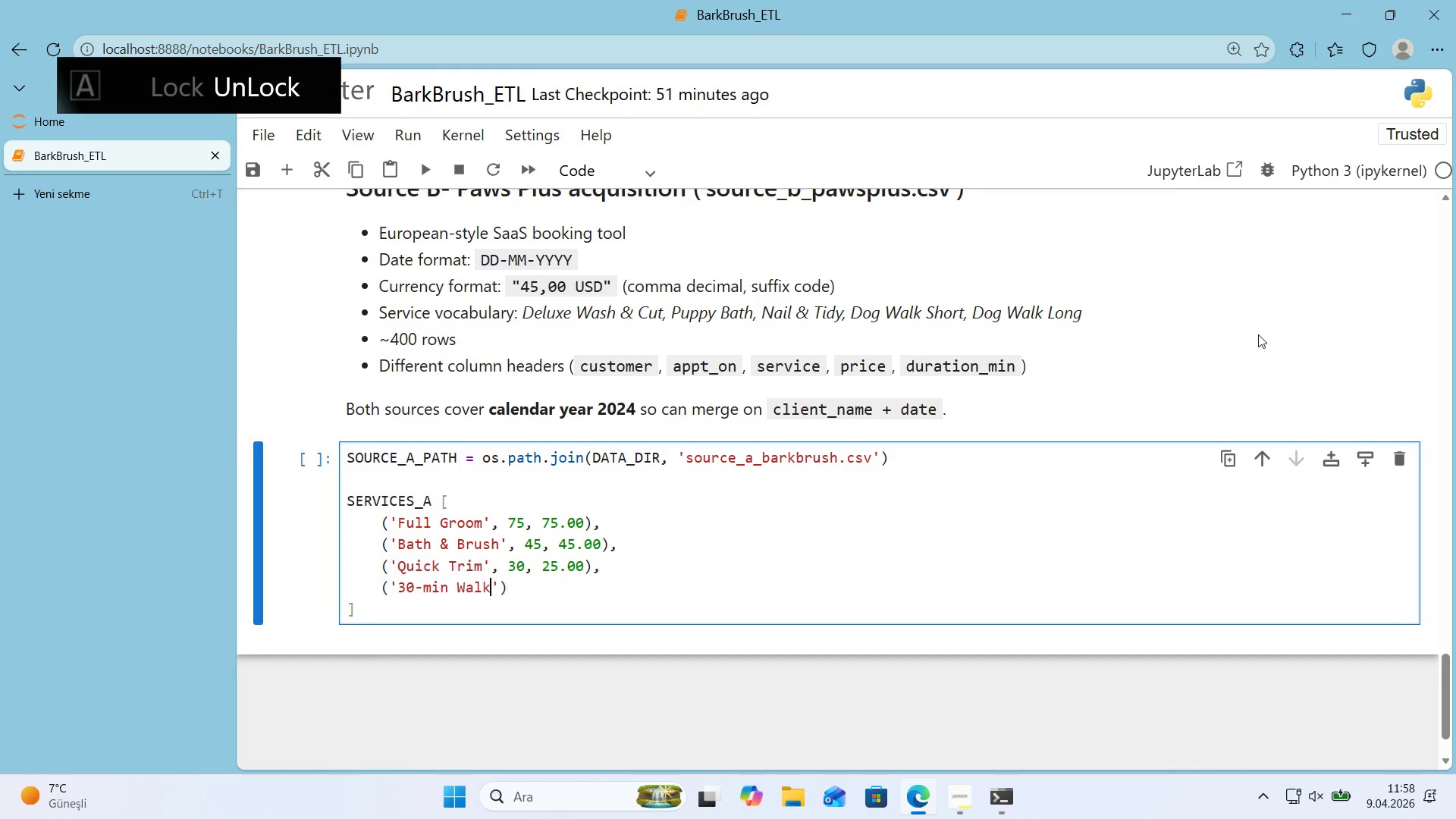 
key(ArrowLeft)
 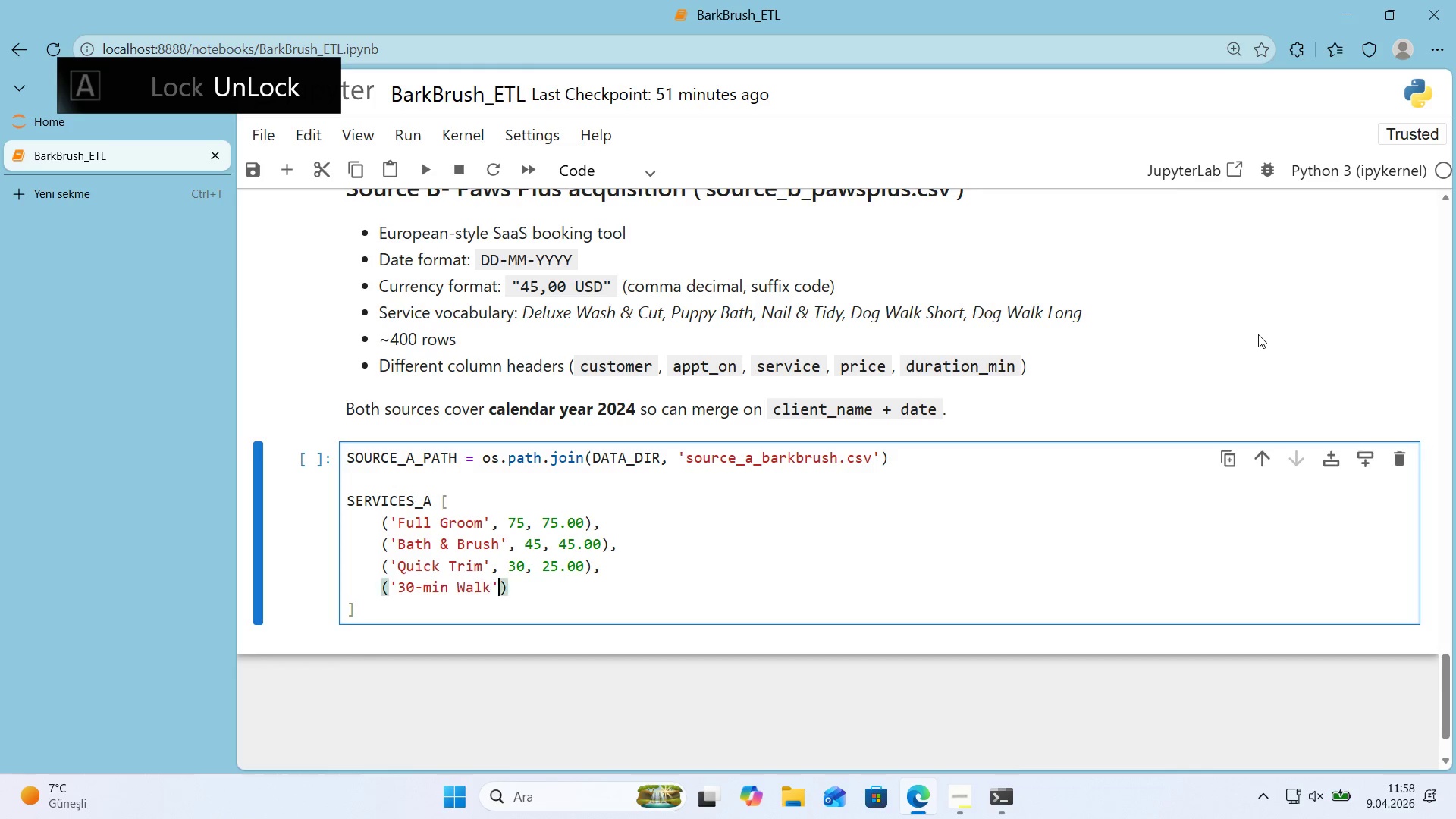 
key(ArrowRight)
 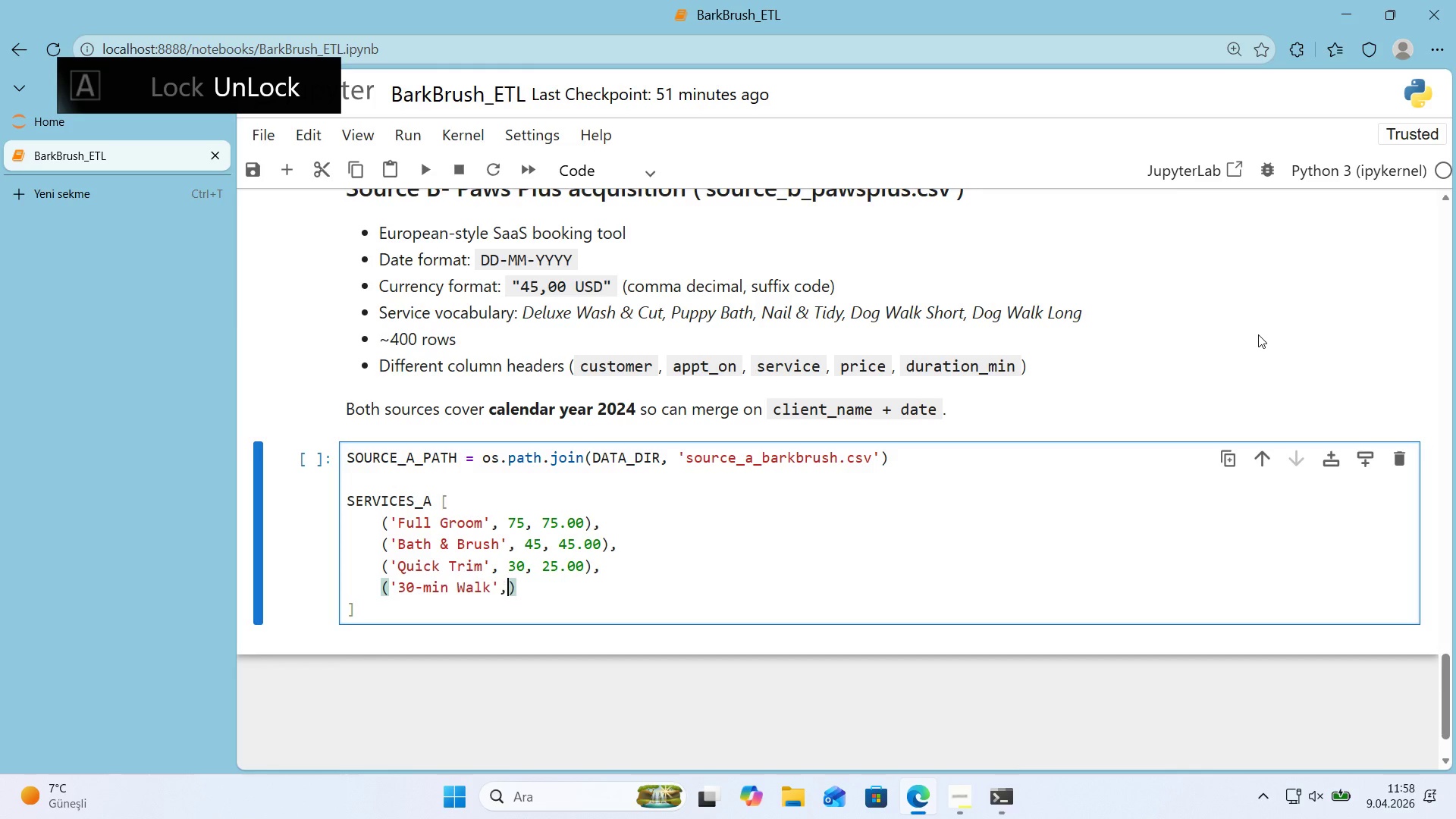 
key(Comma)
 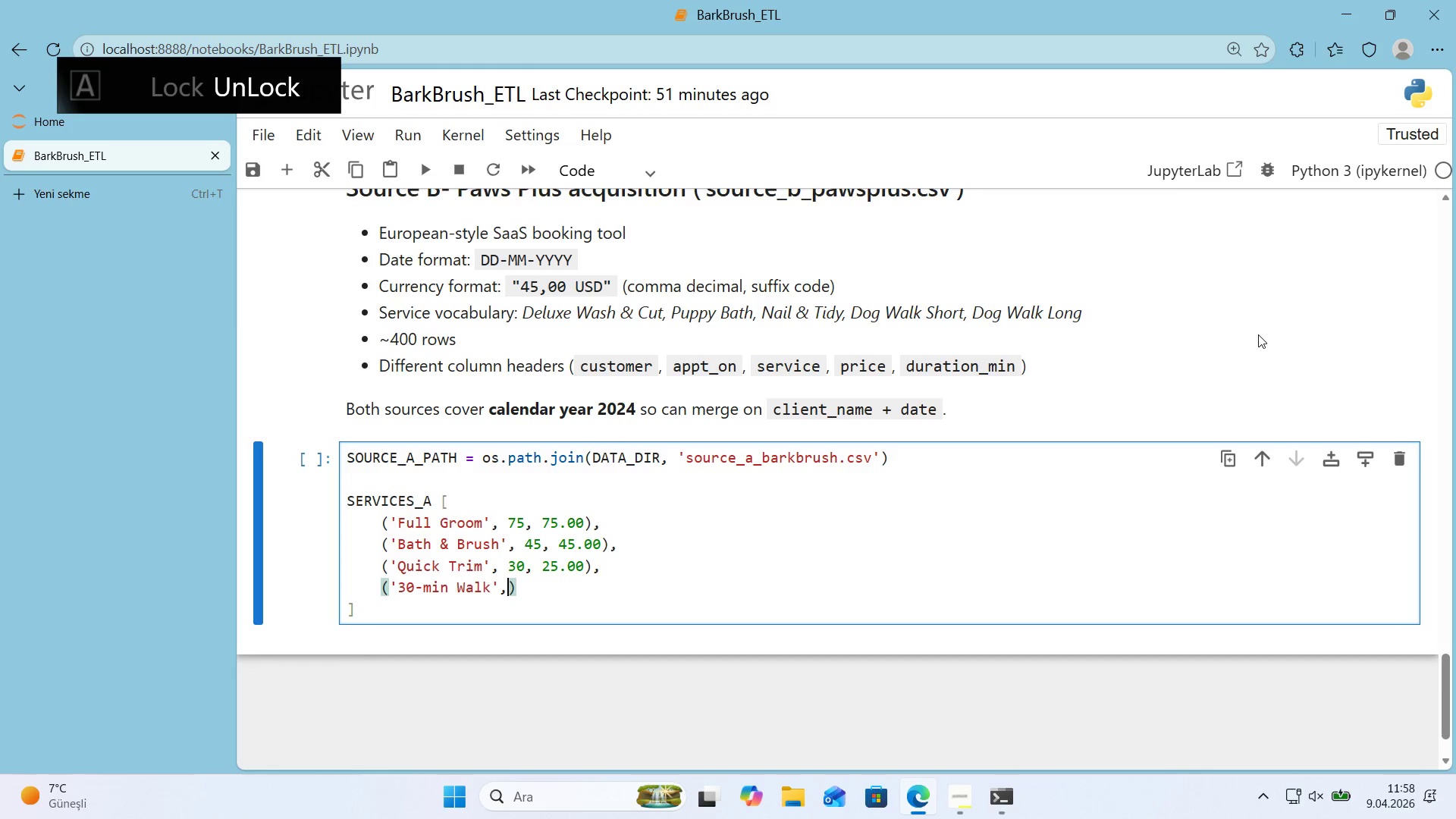 
key(Space)
 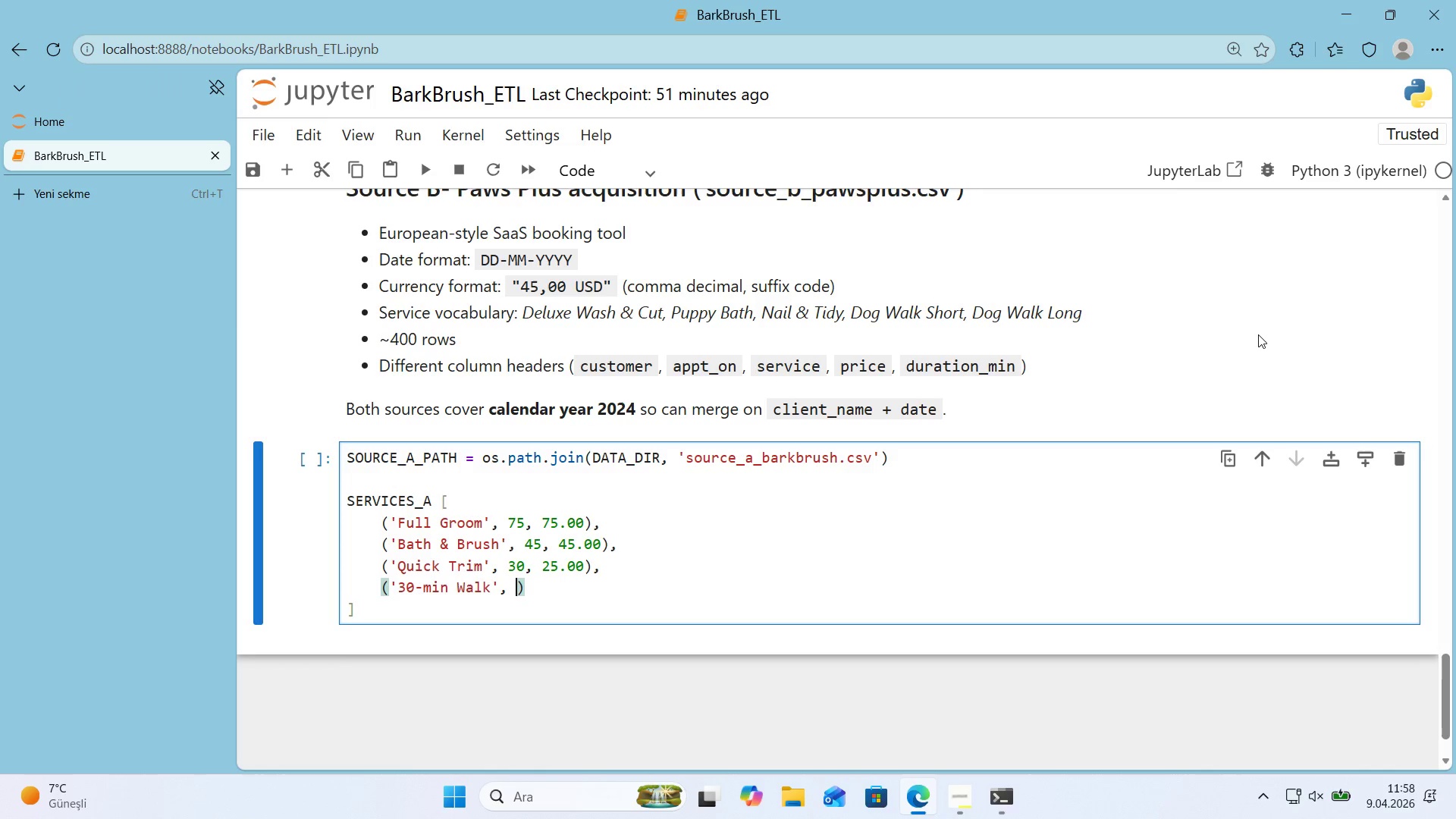 
key(Numpad3)
 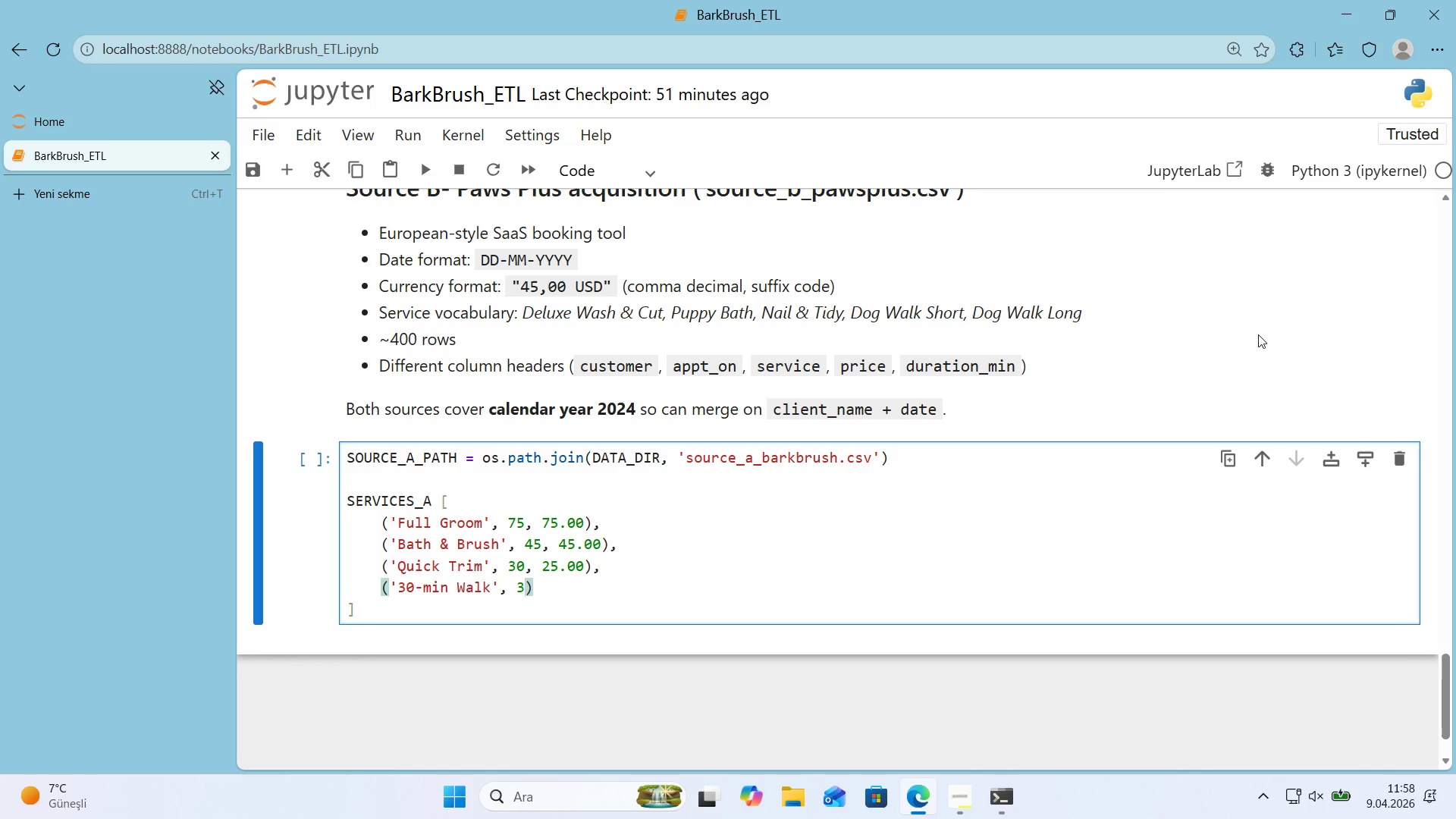 
key(Comma)
 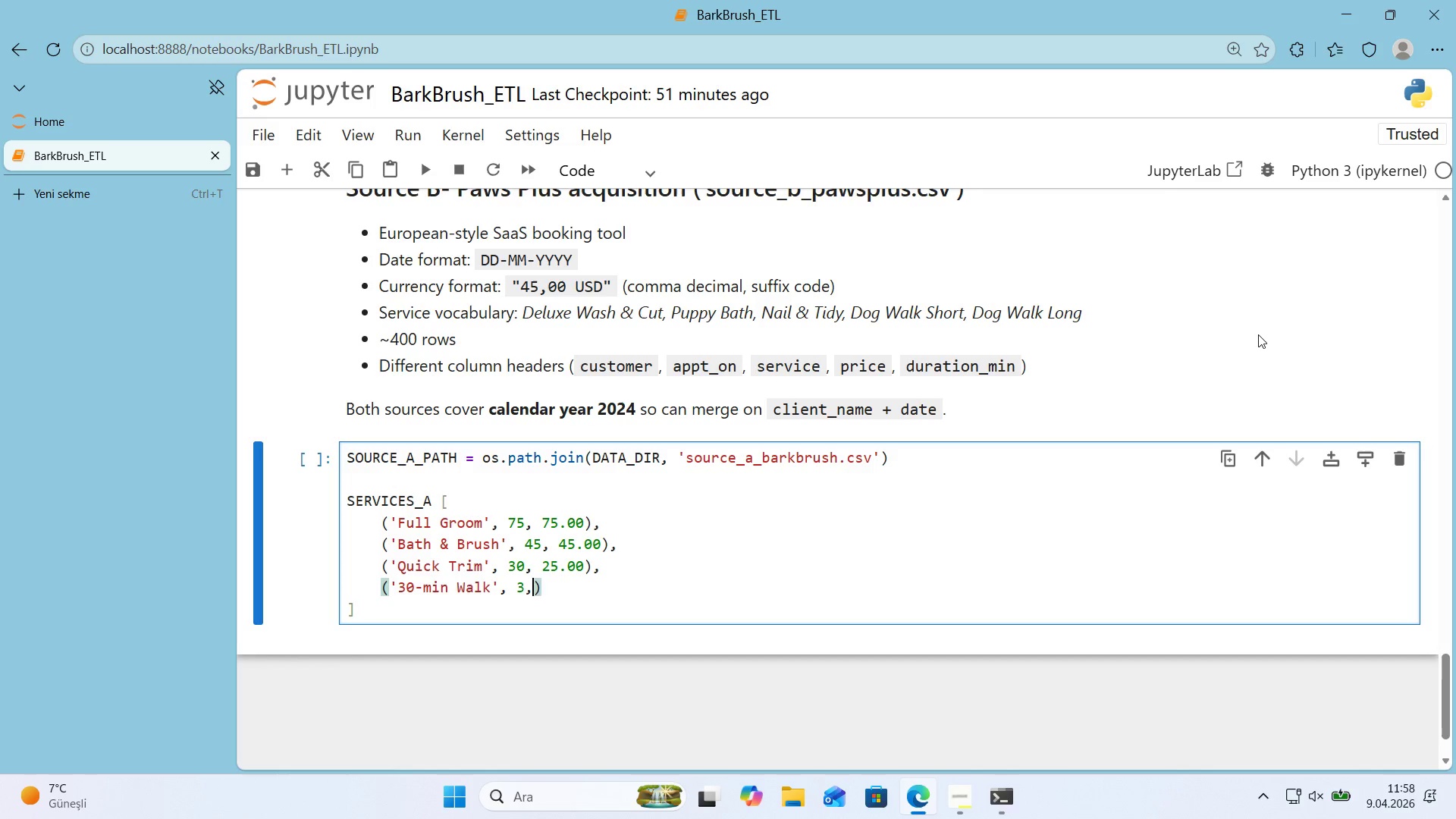 
key(Backspace)
 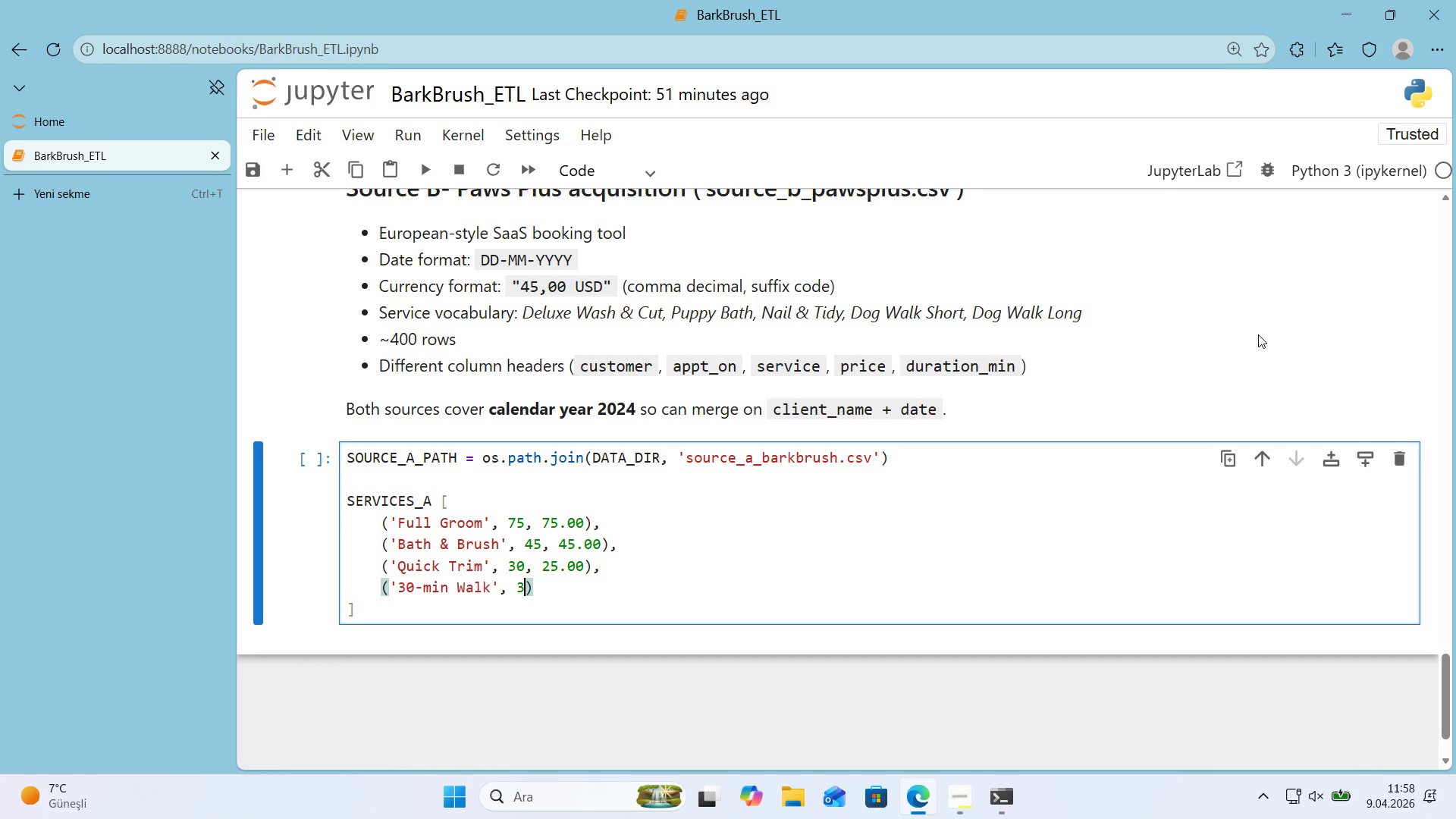 
key(Numpad0)
 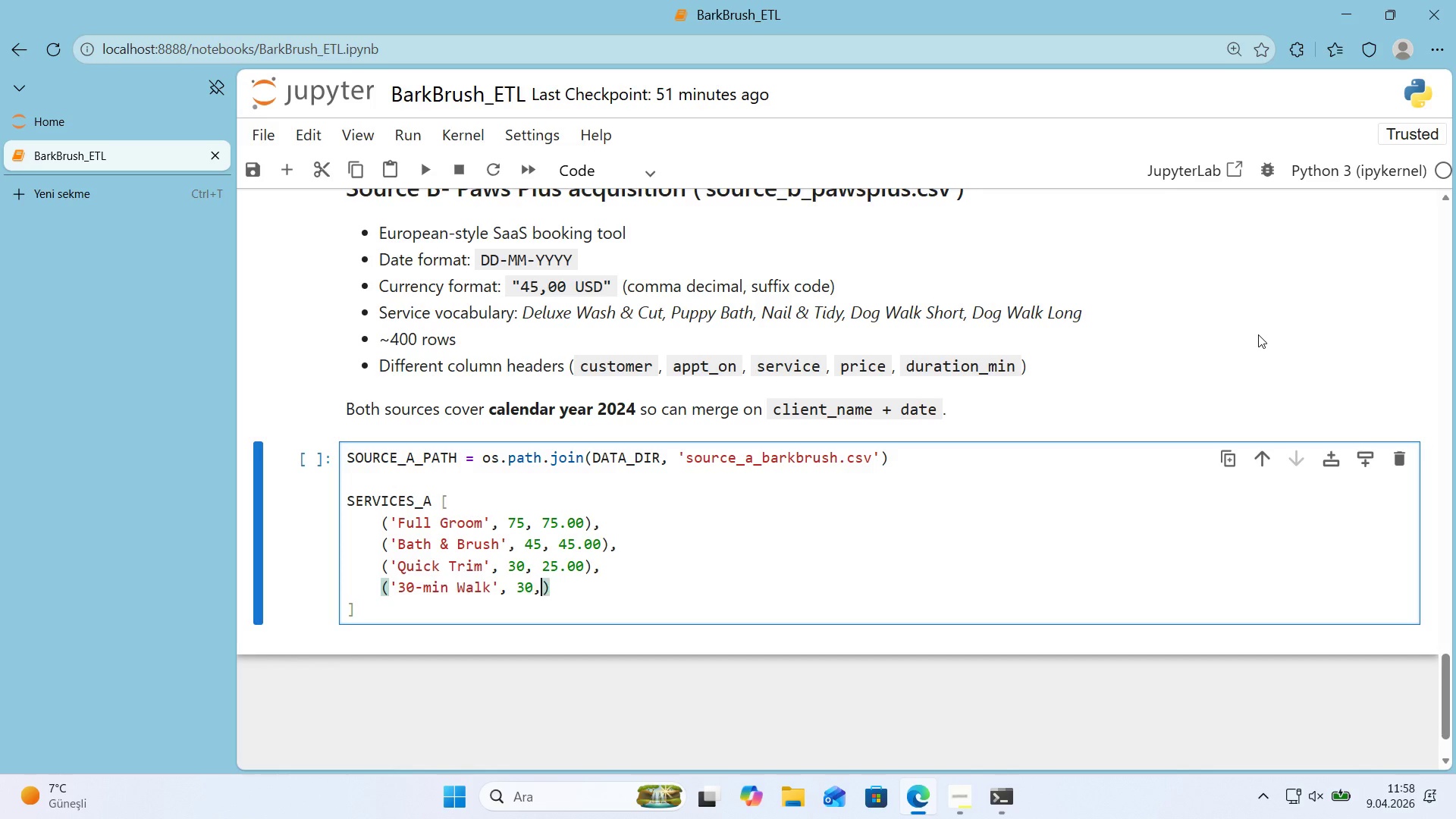 
key(Comma)
 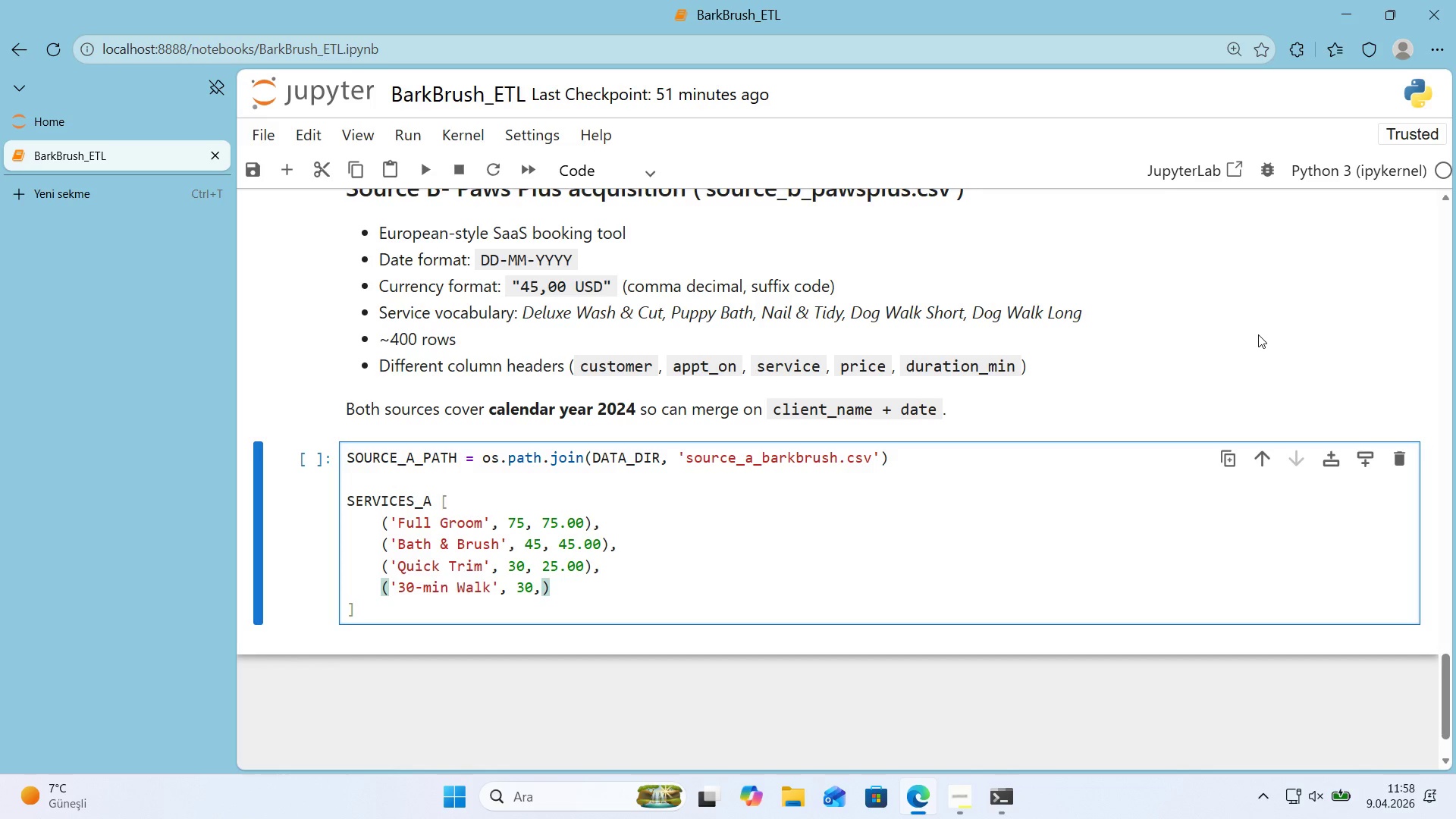 
key(Space)
 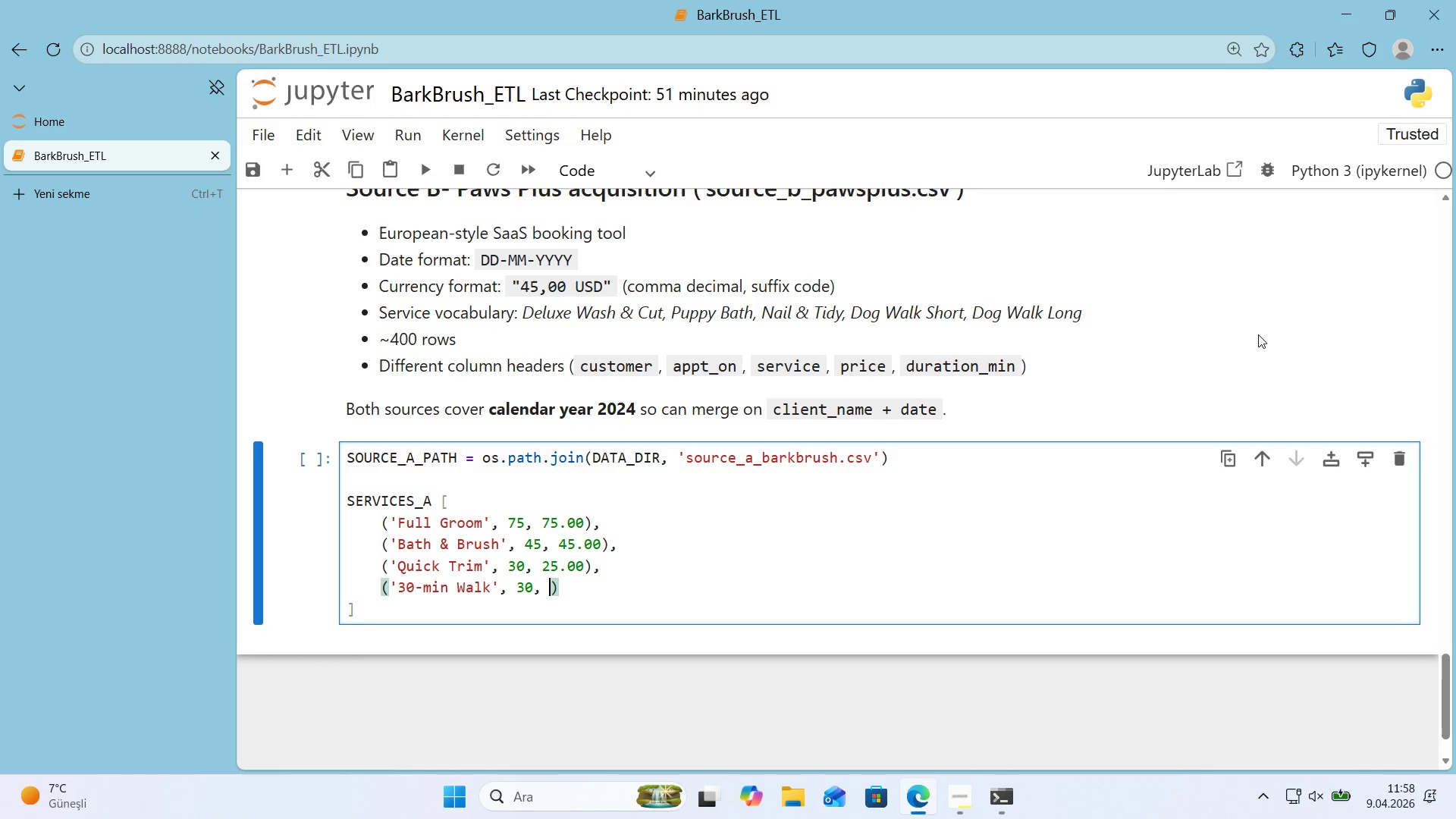 
key(Numpad2)
 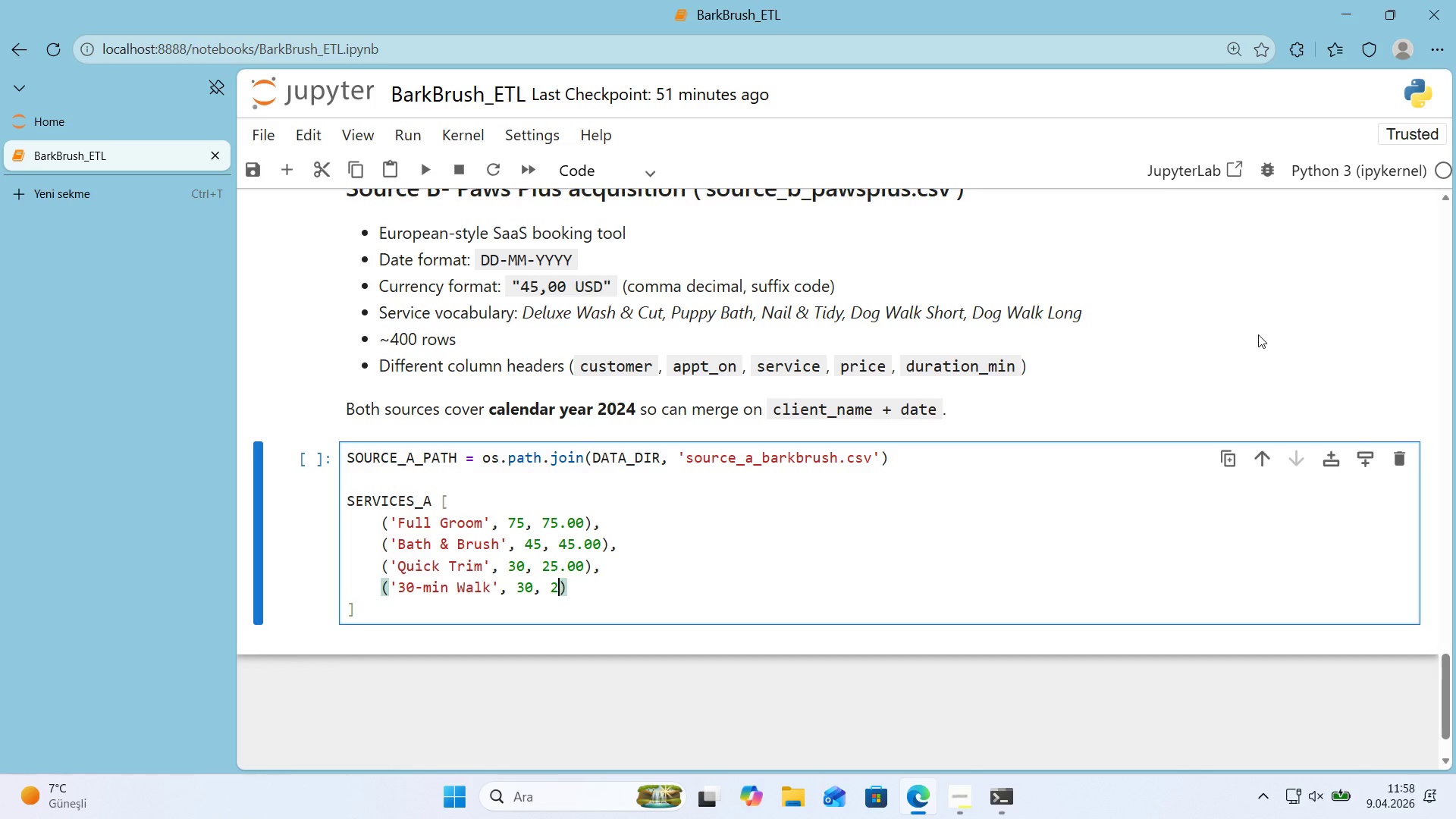 
key(Numpad0)
 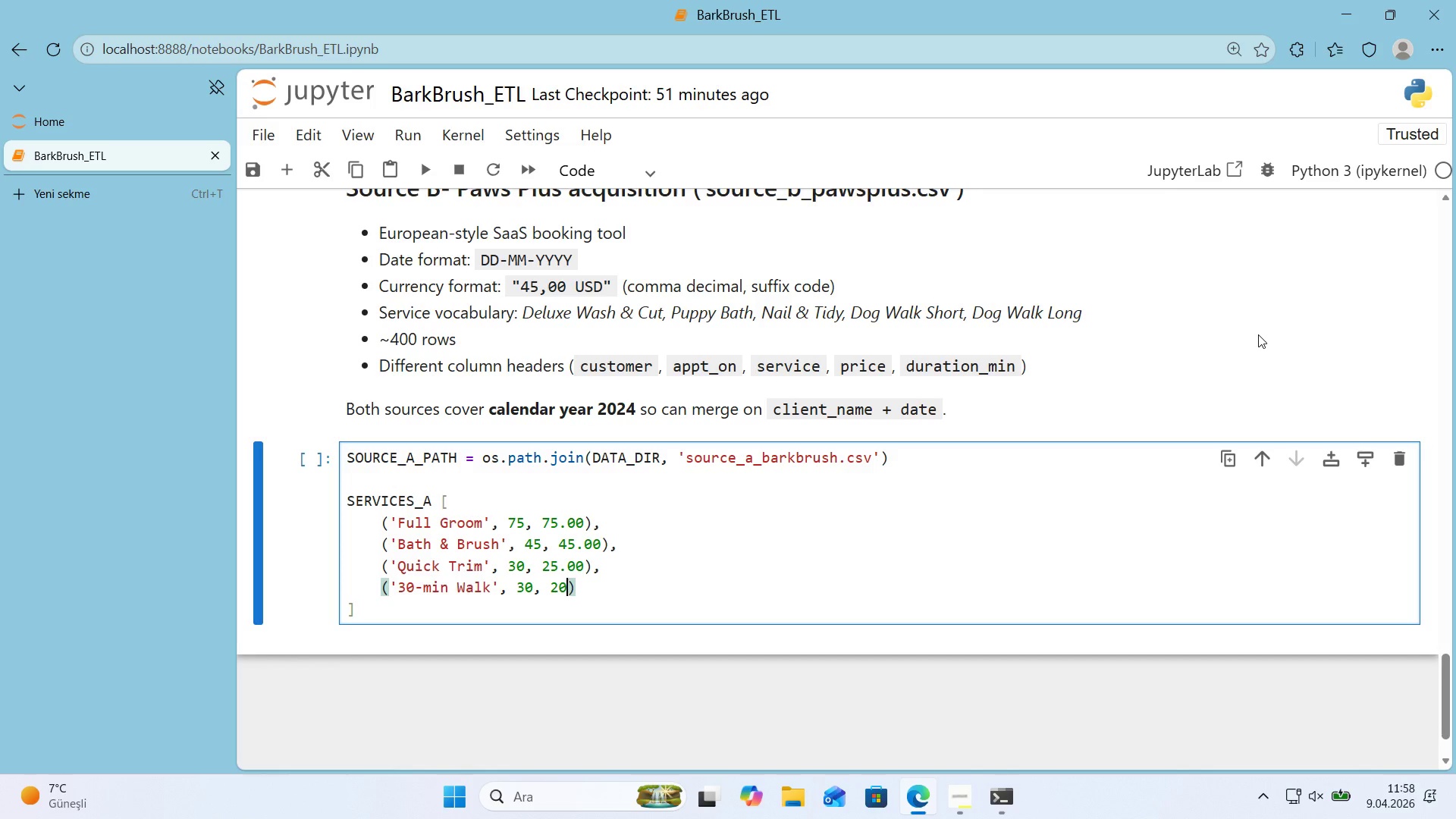 
key(Comma)
 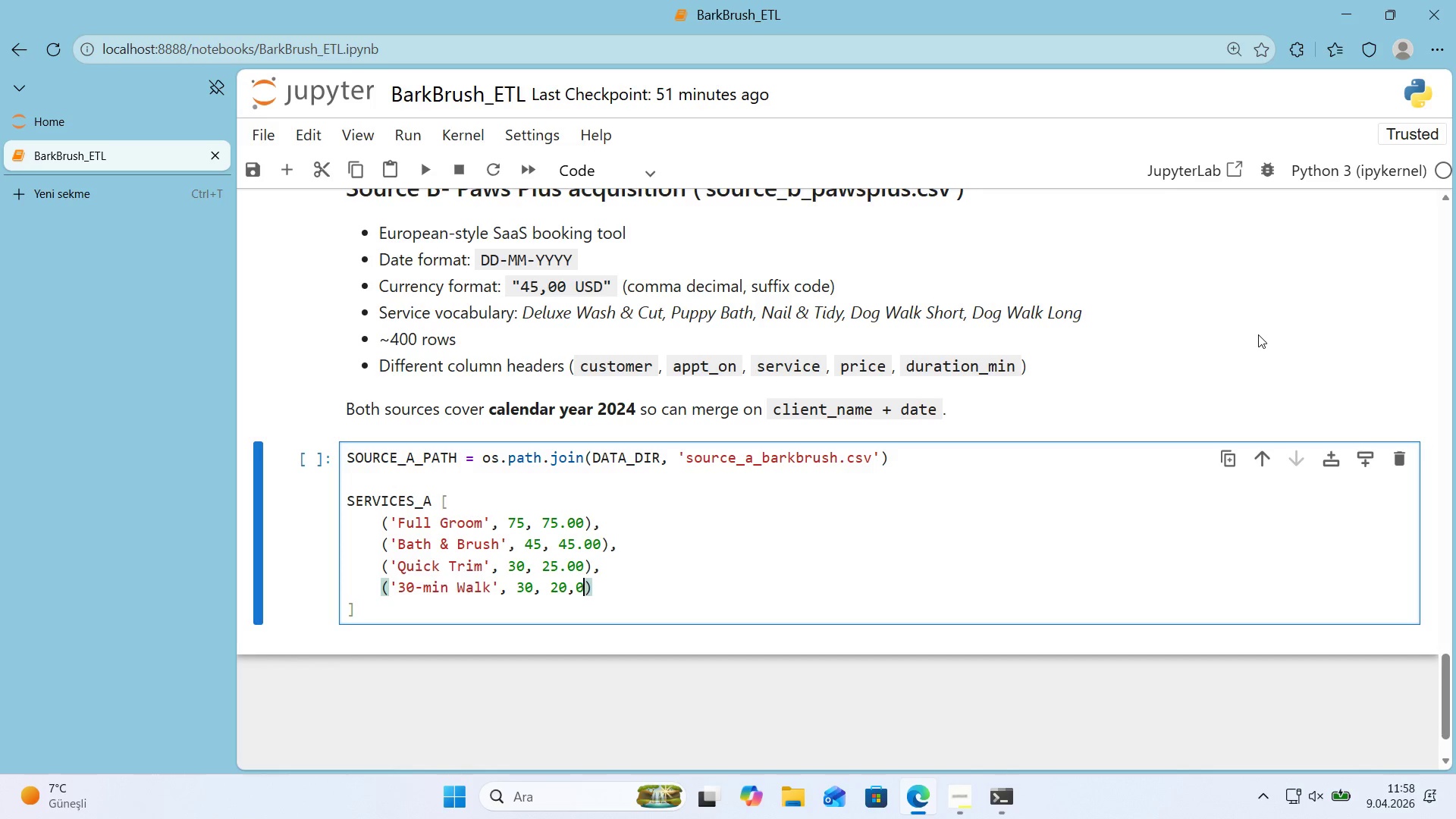 
key(Numpad0)
 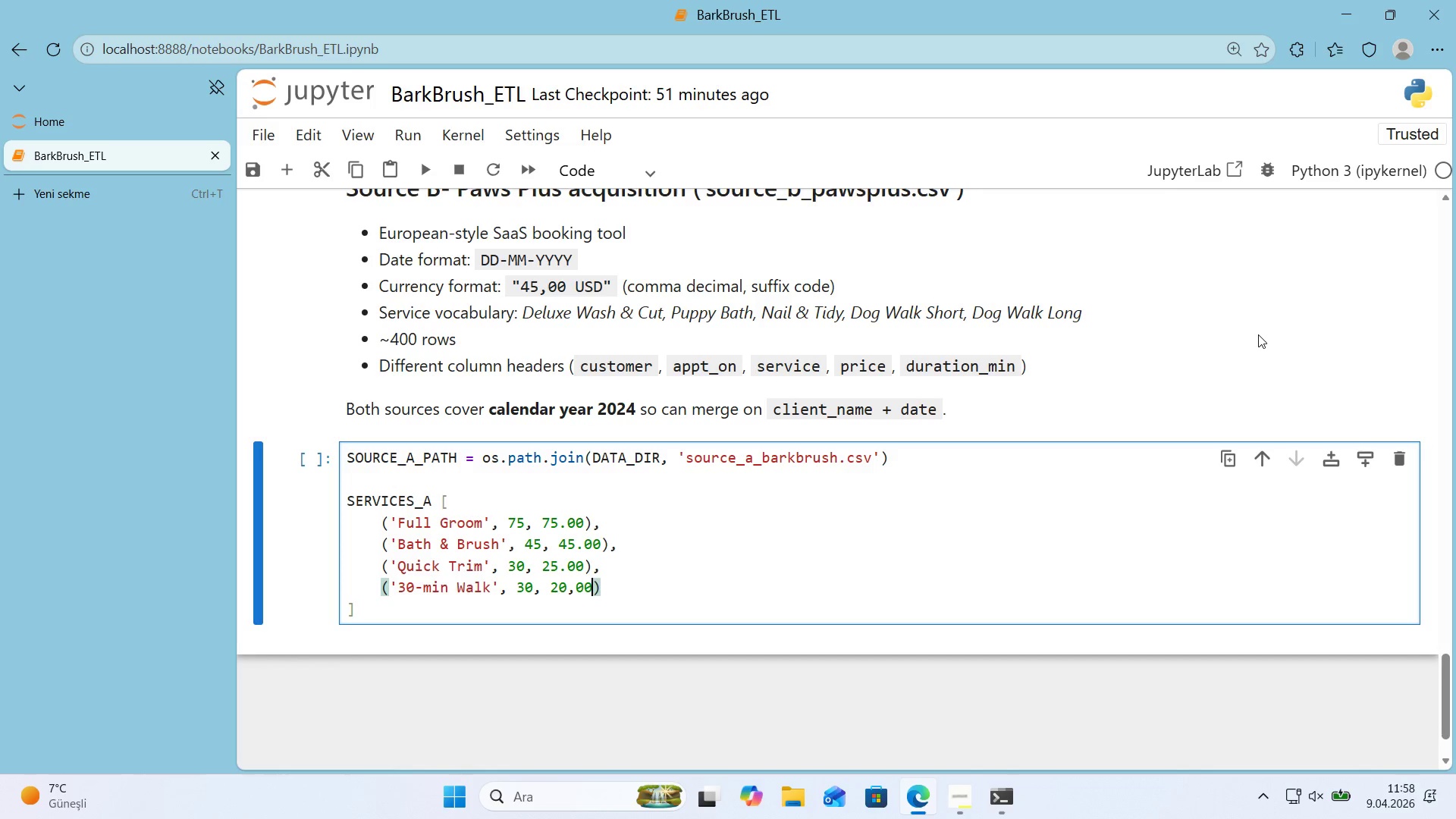 
key(Numpad0)
 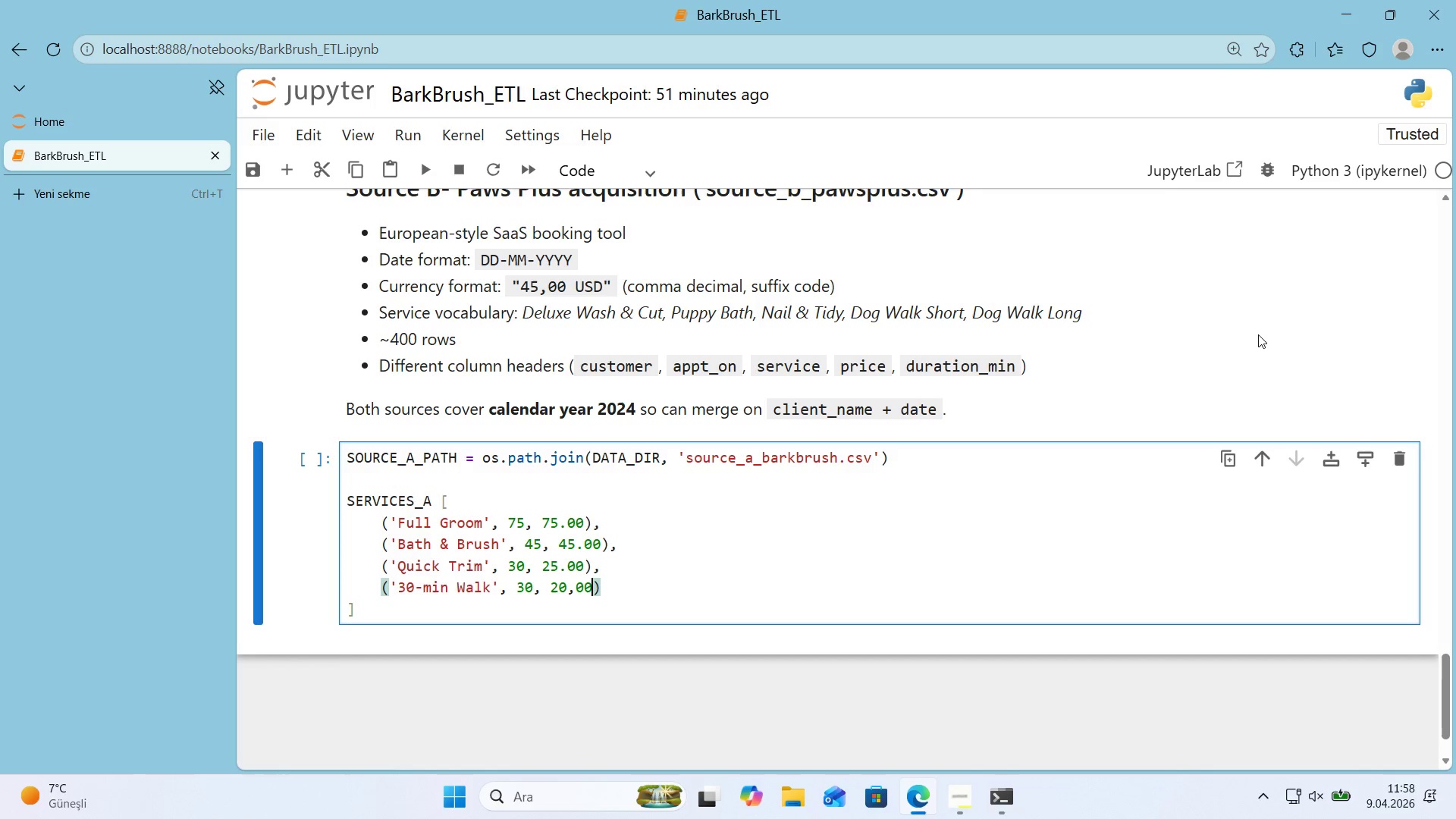 
key(ArrowRight)
 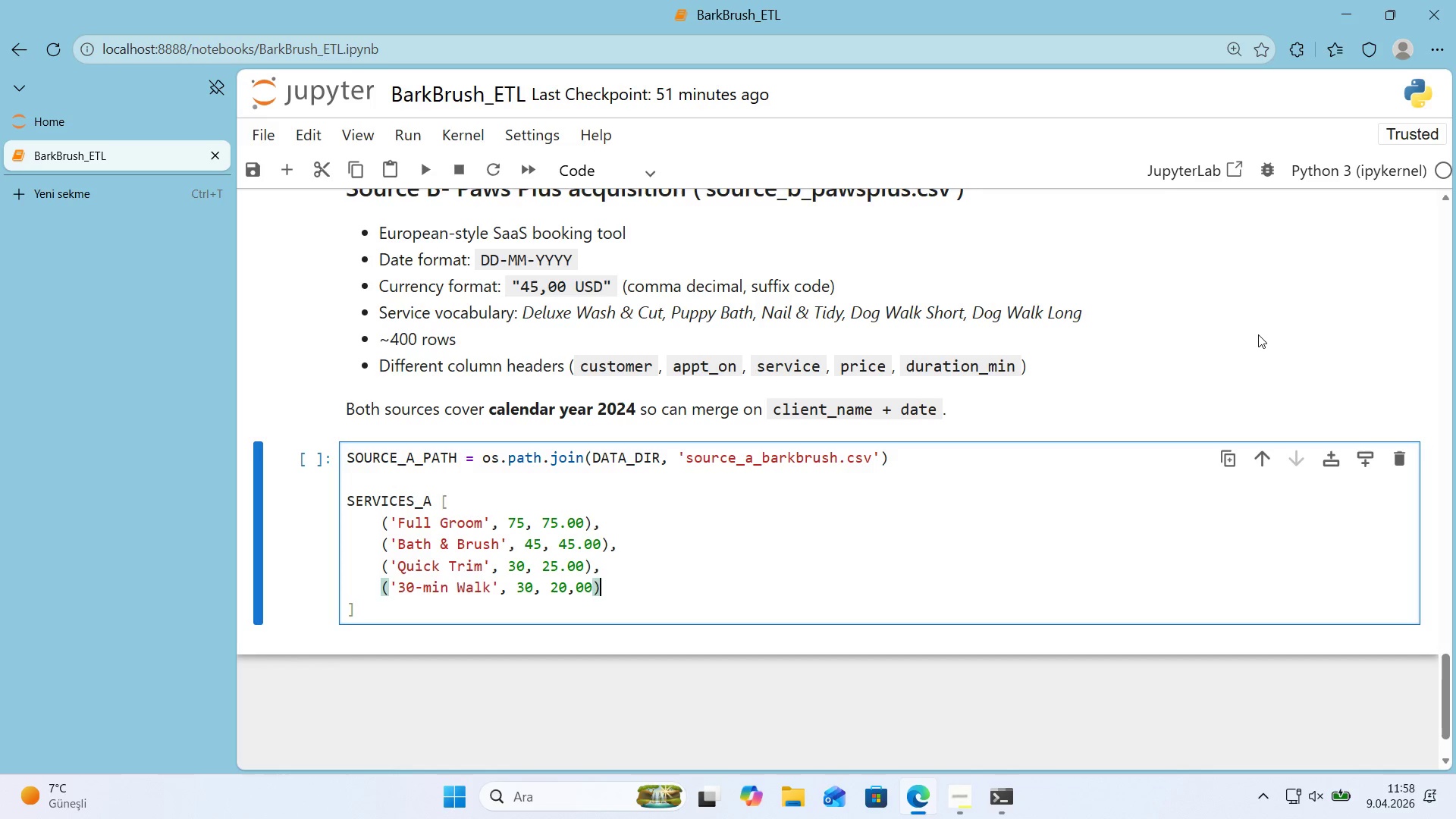 
key(Comma)
 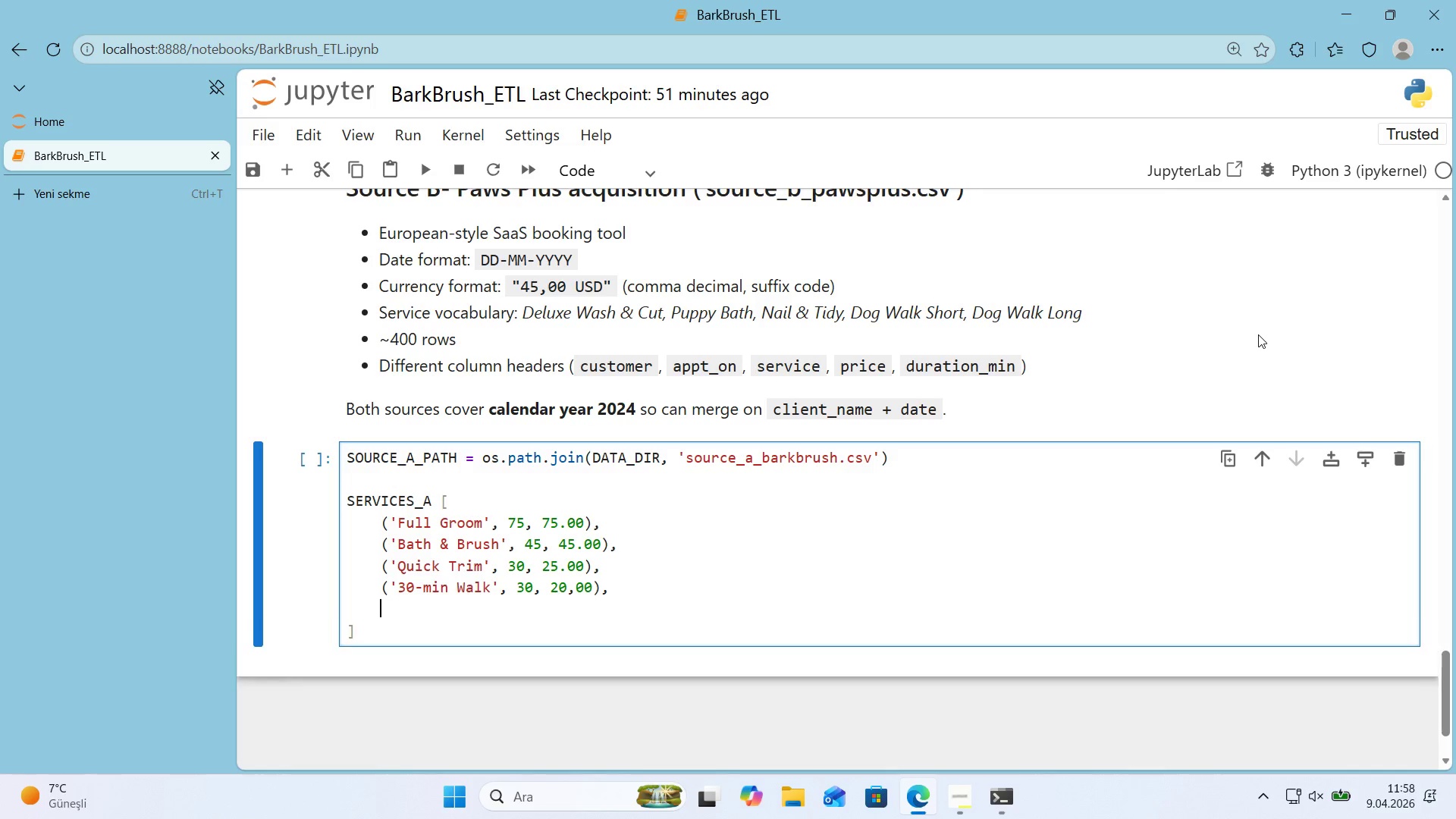 
key(Enter)
 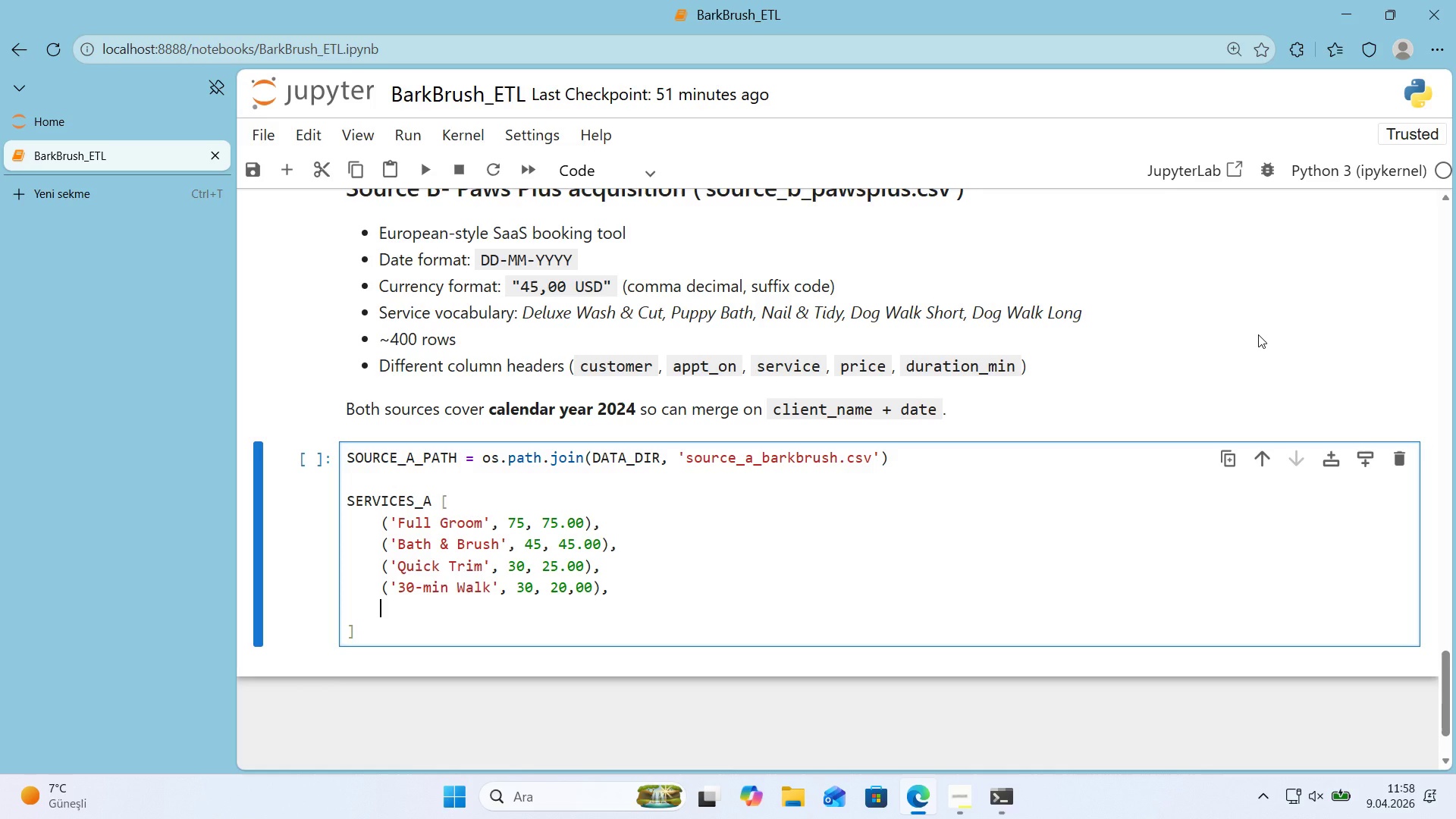 
type(*()
 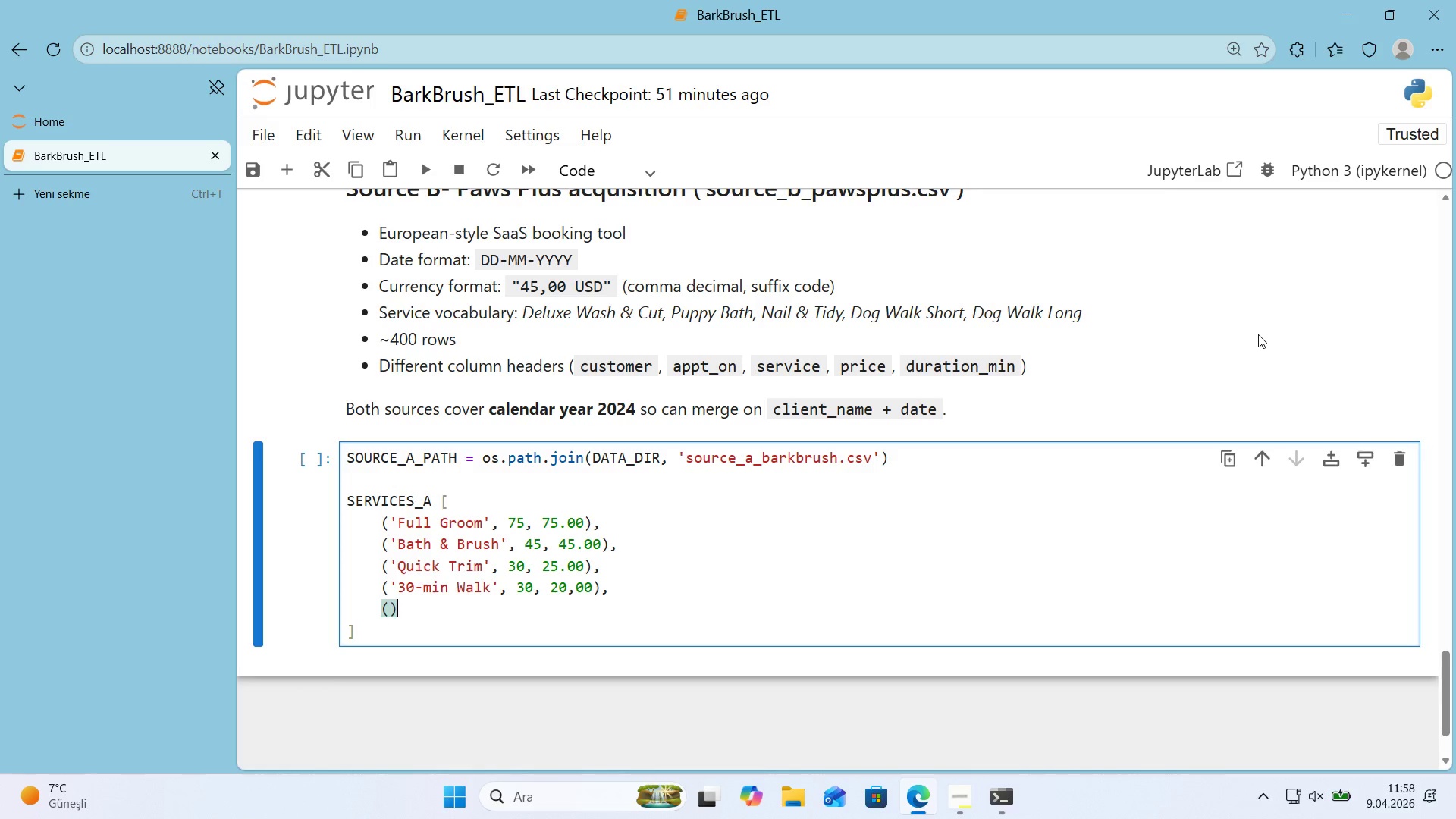 
key(ArrowLeft)
 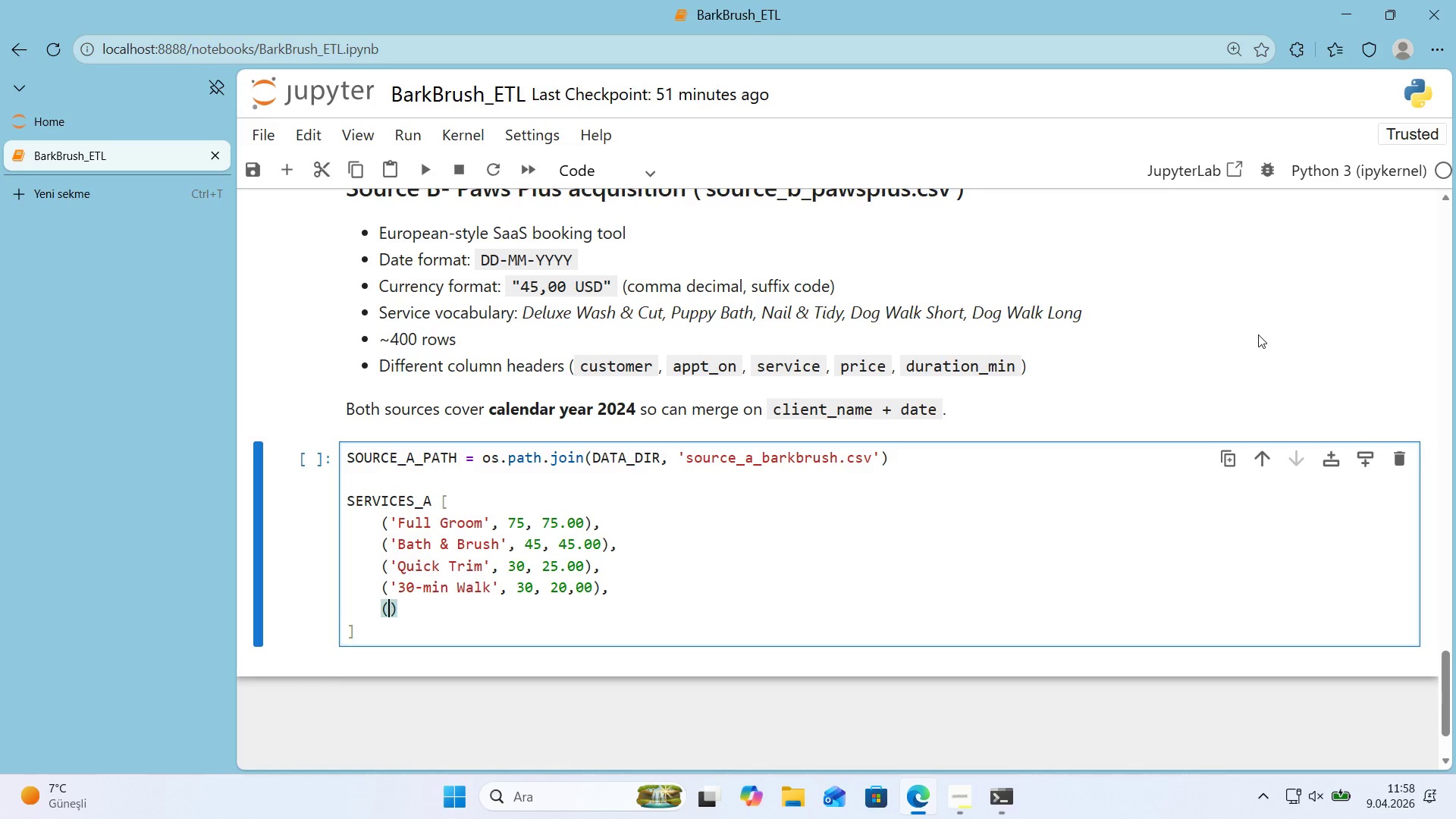 
type(@@)
 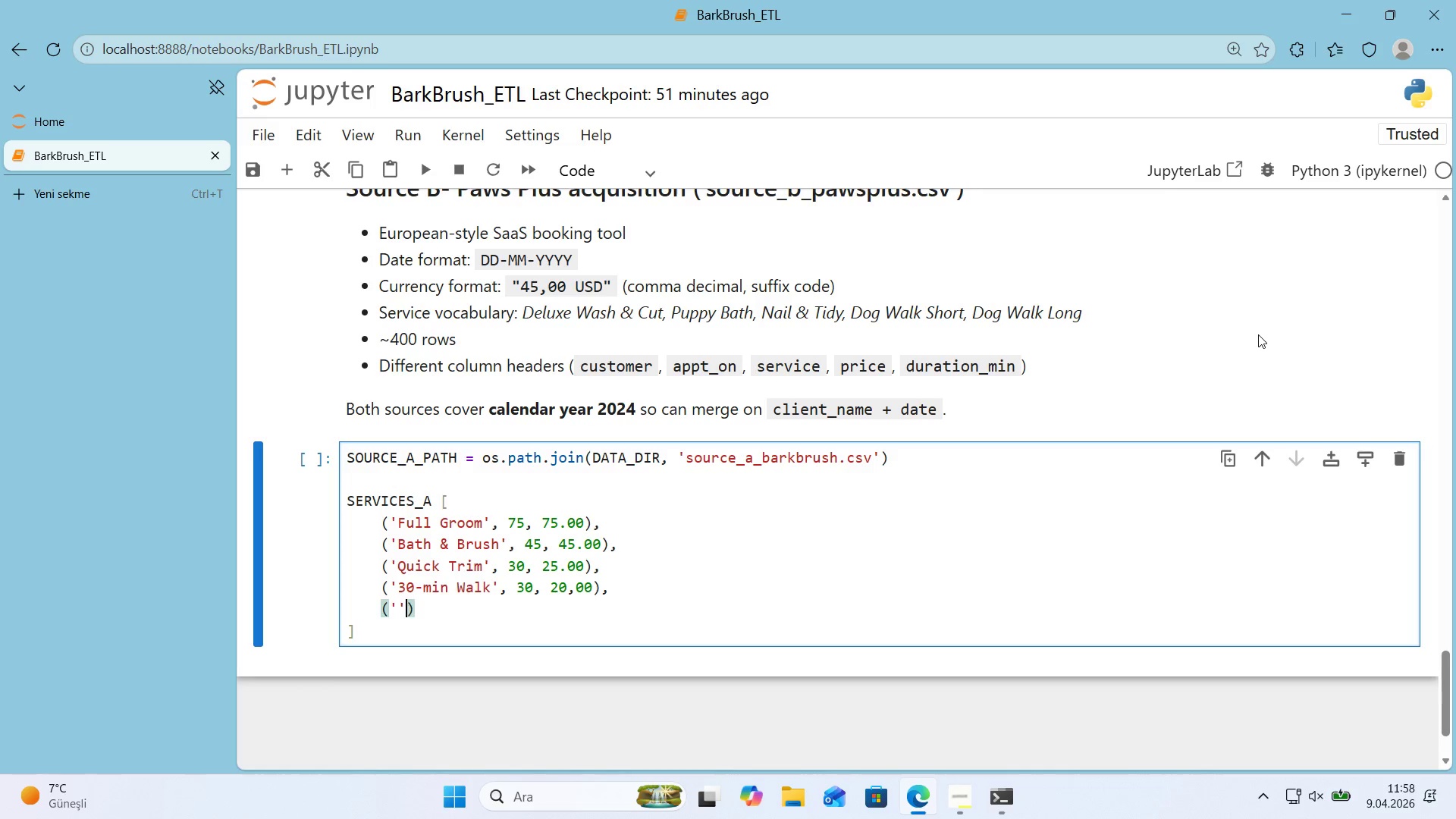 
key(ArrowLeft)
 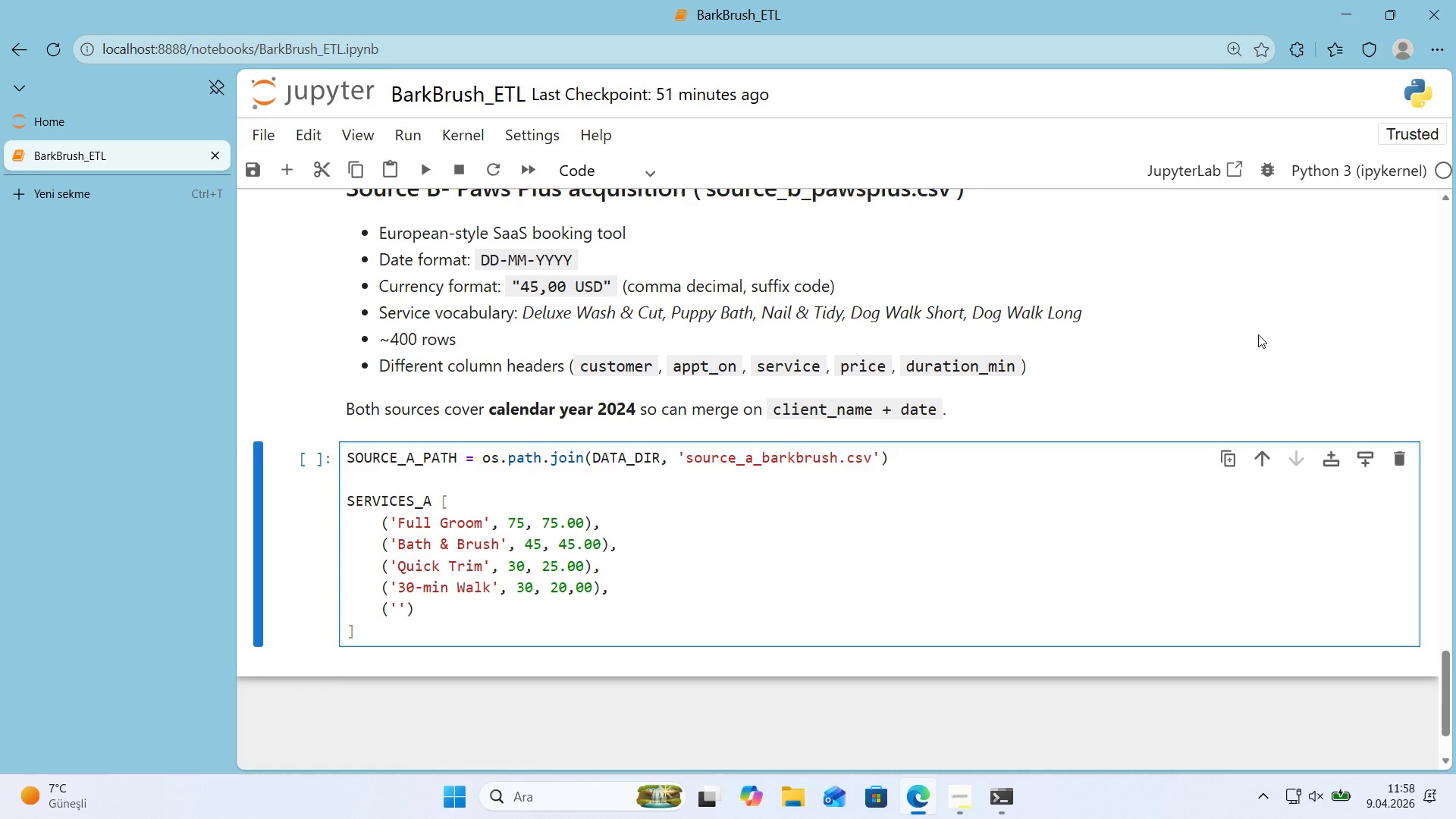 
type(60-m'n Walk)
 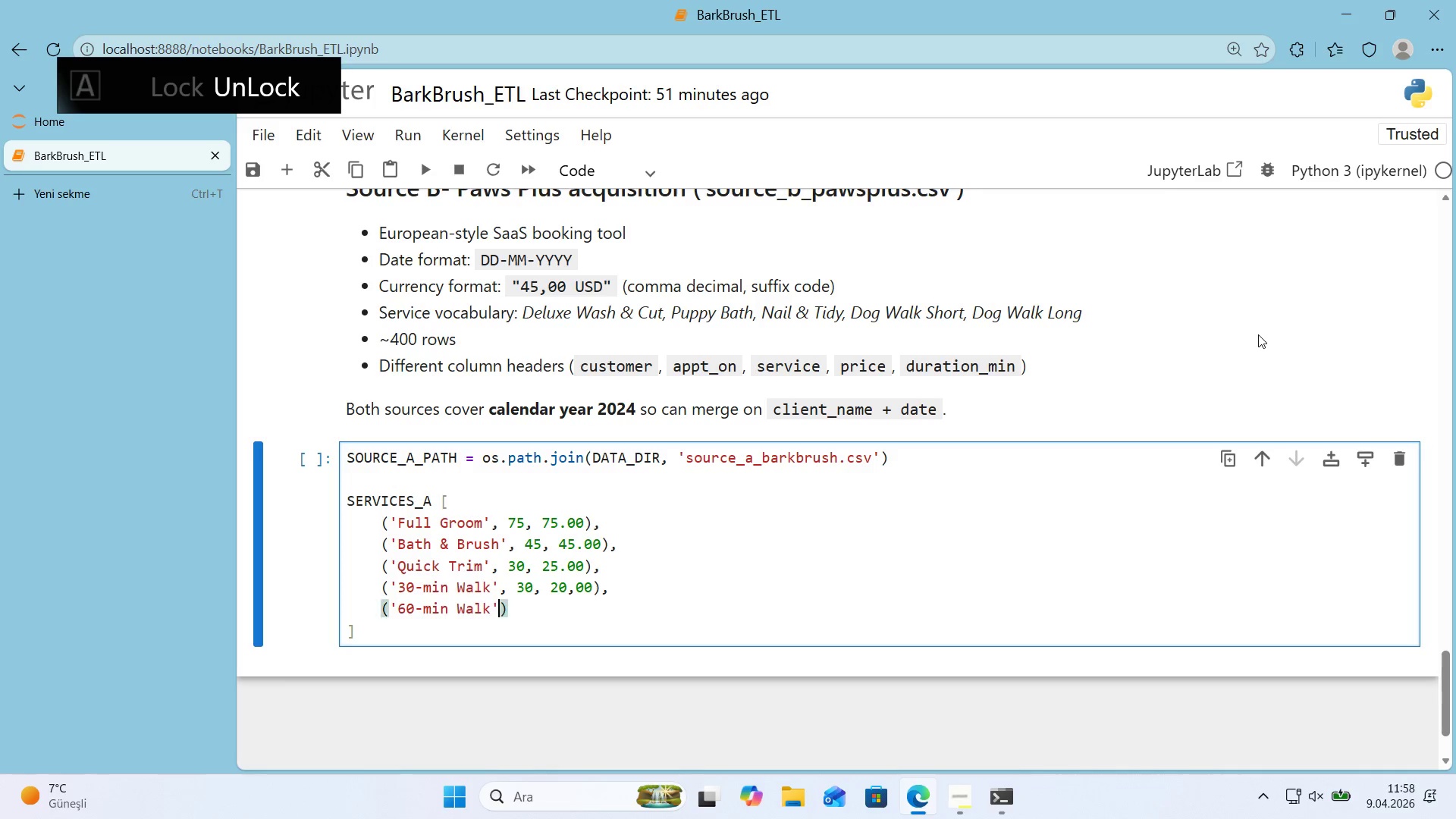 
key(ArrowRight)
 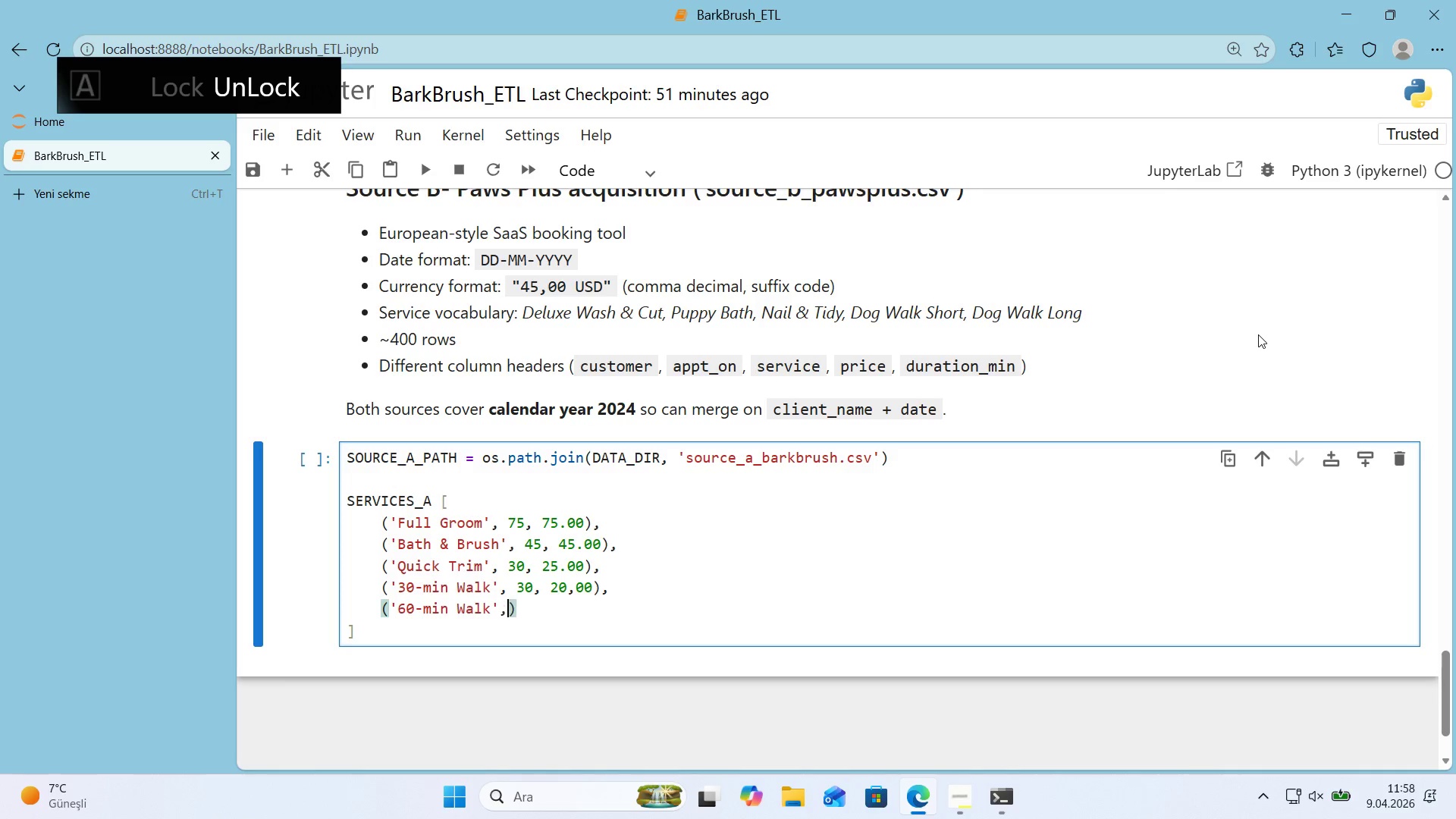 
key(Comma)
 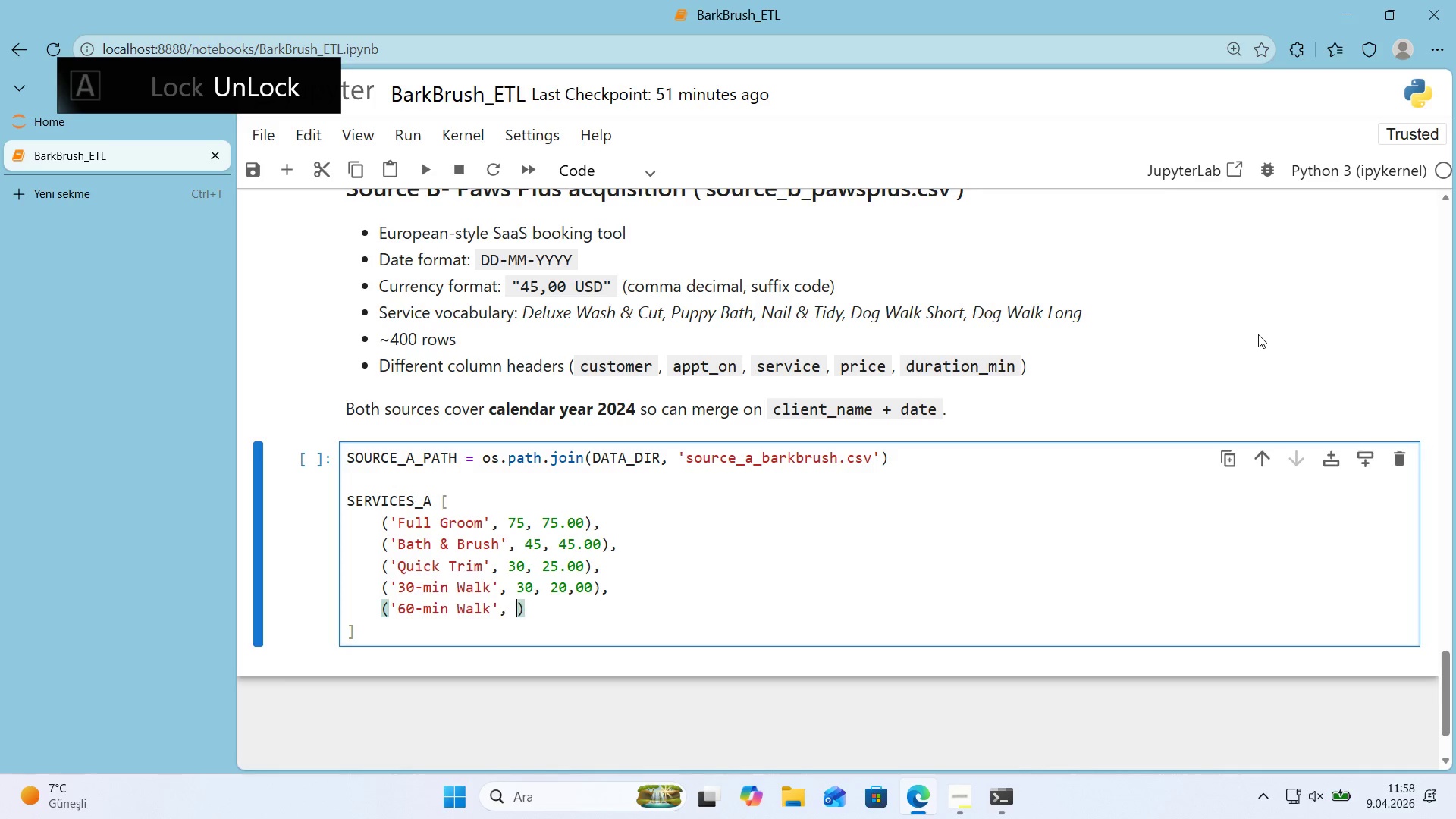 
key(Space)
 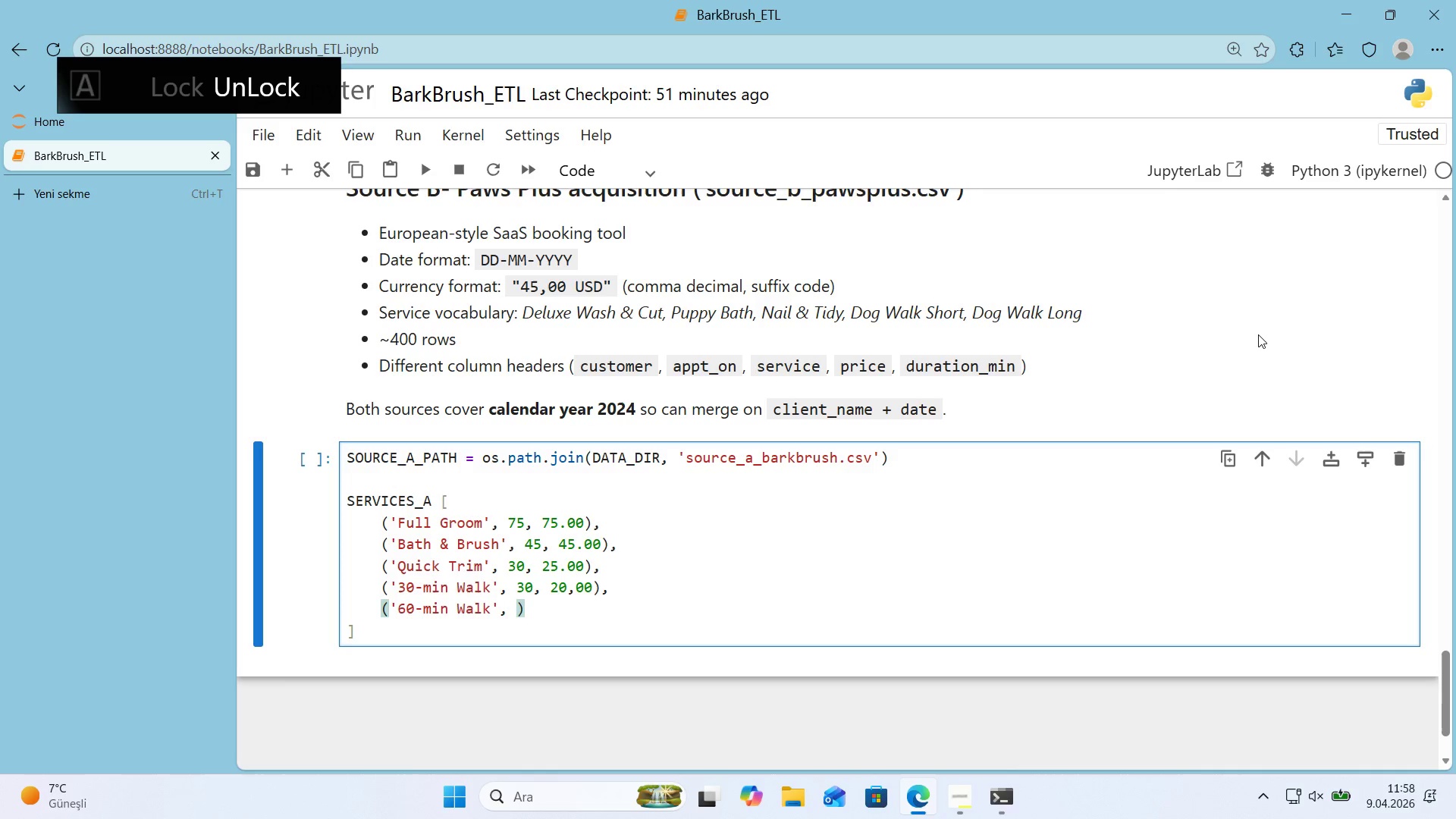 
key(Numpad6)
 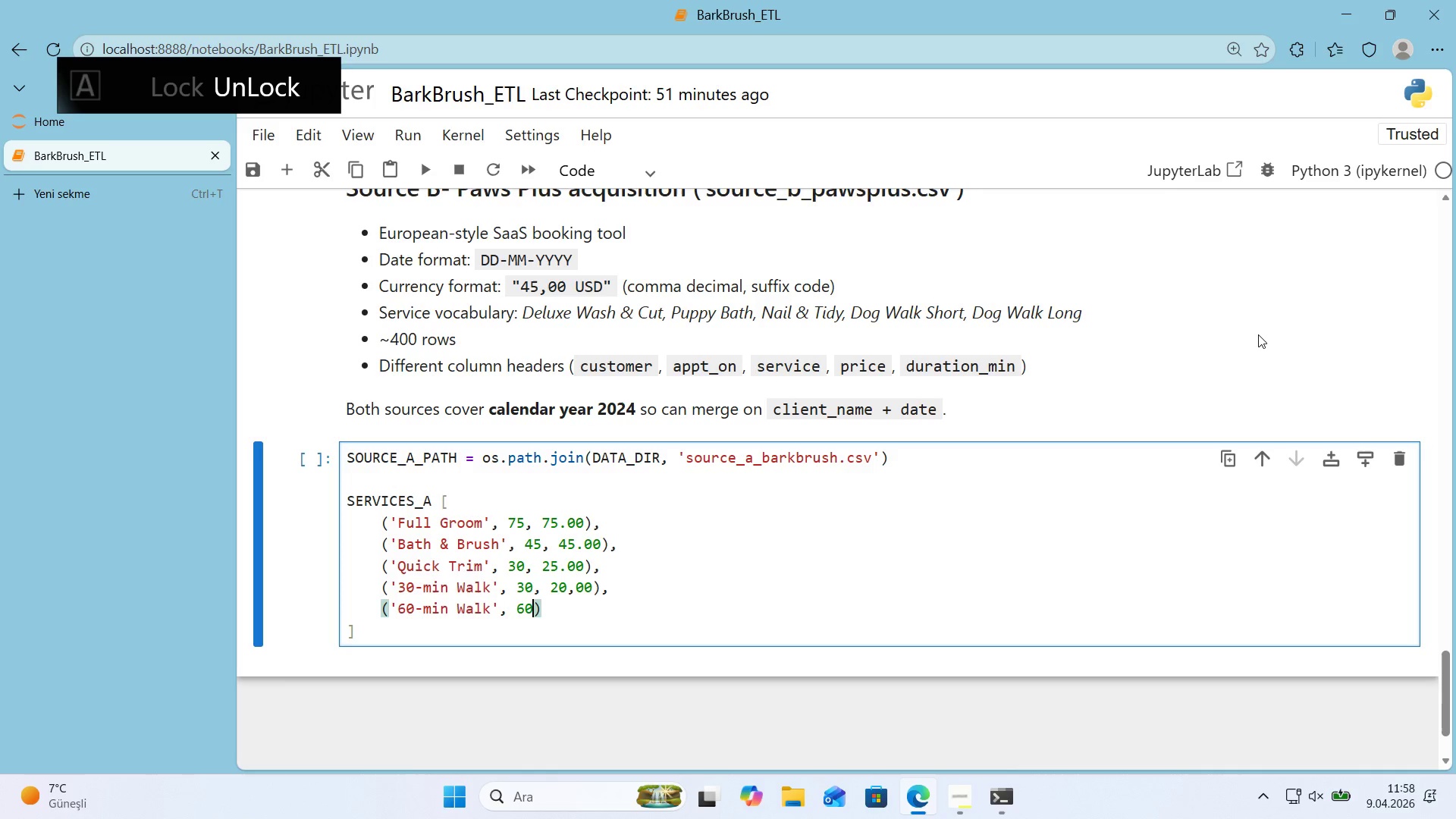 
key(Numpad0)
 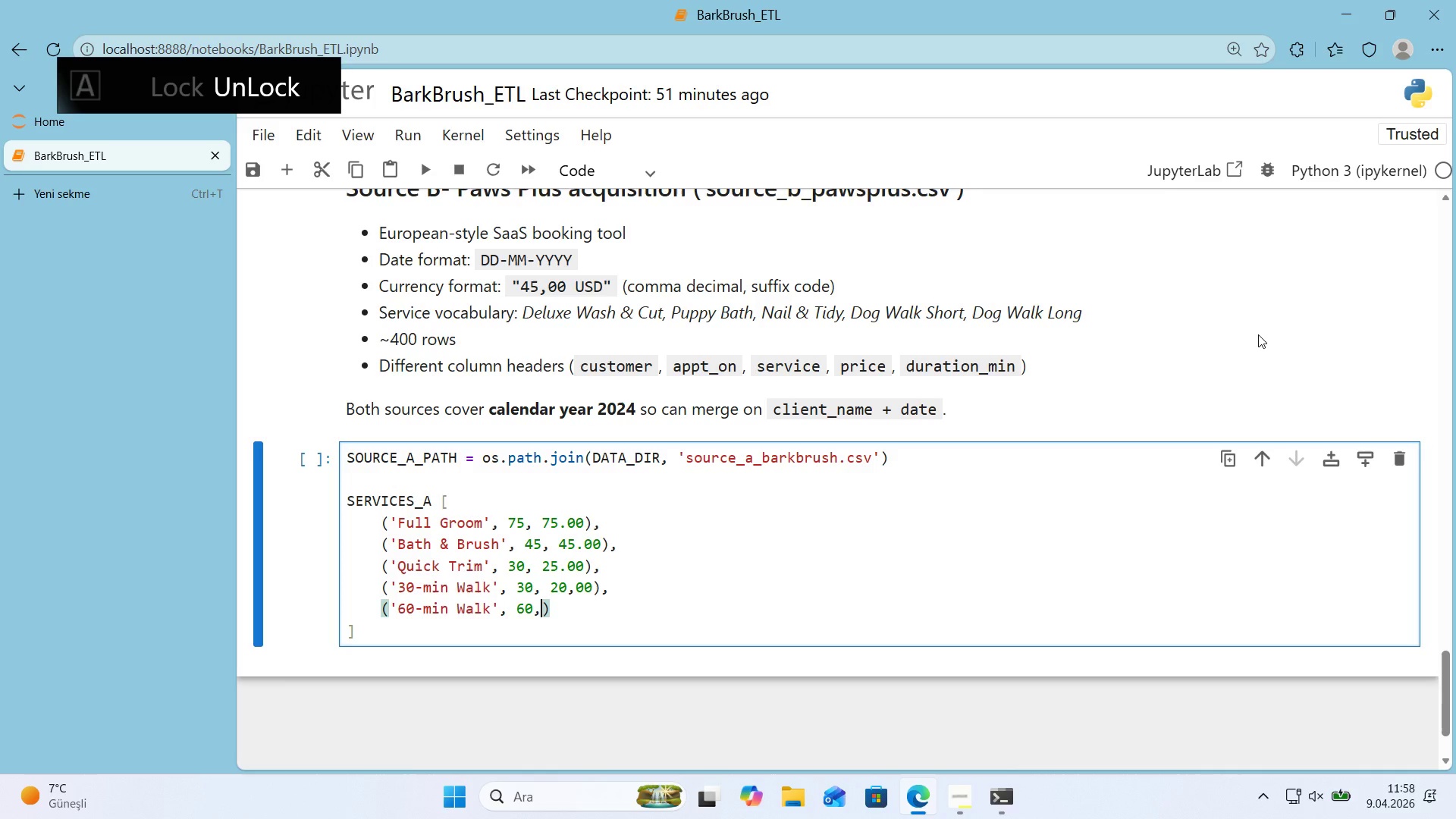 
key(Comma)
 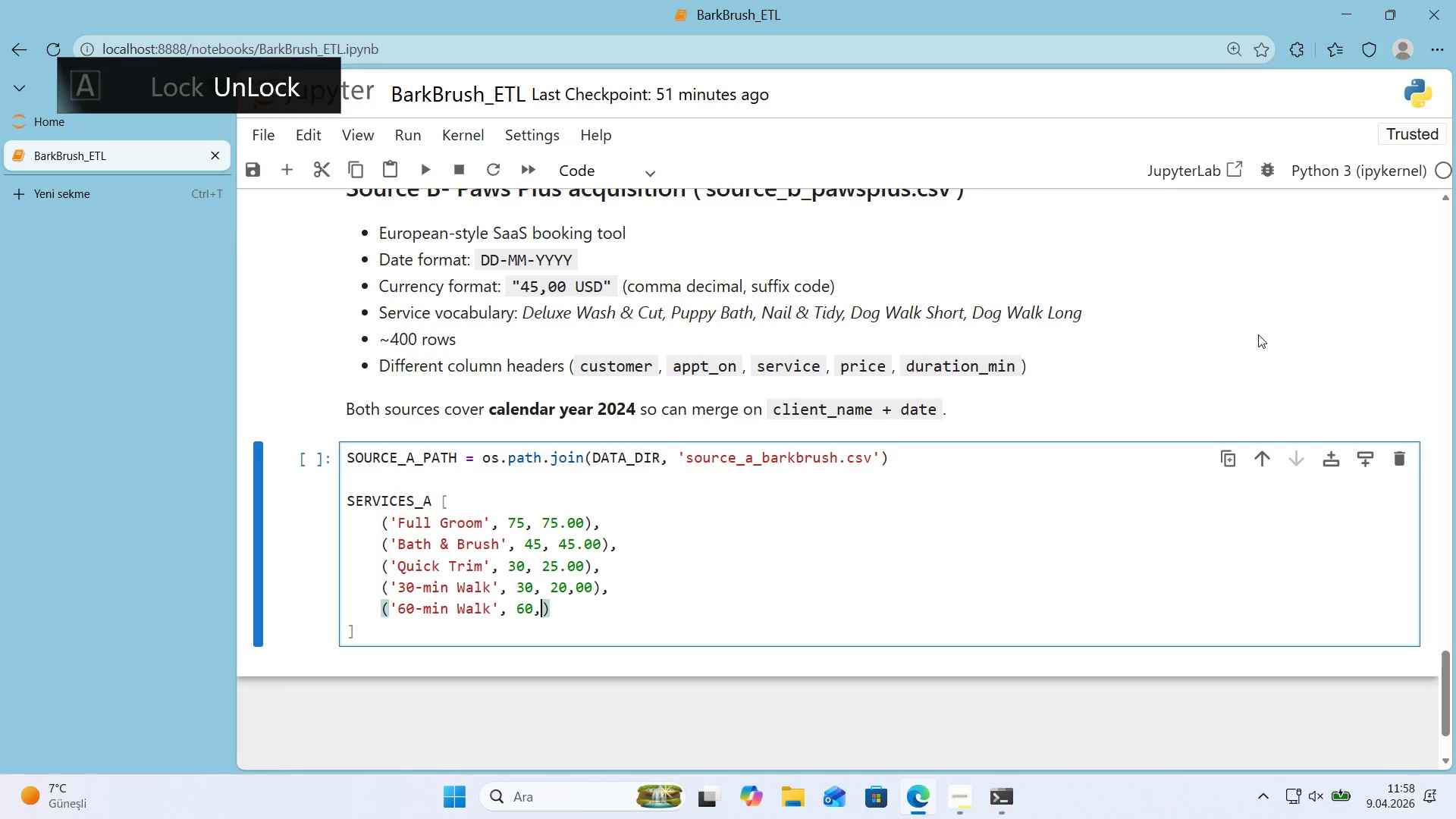 
key(Space)
 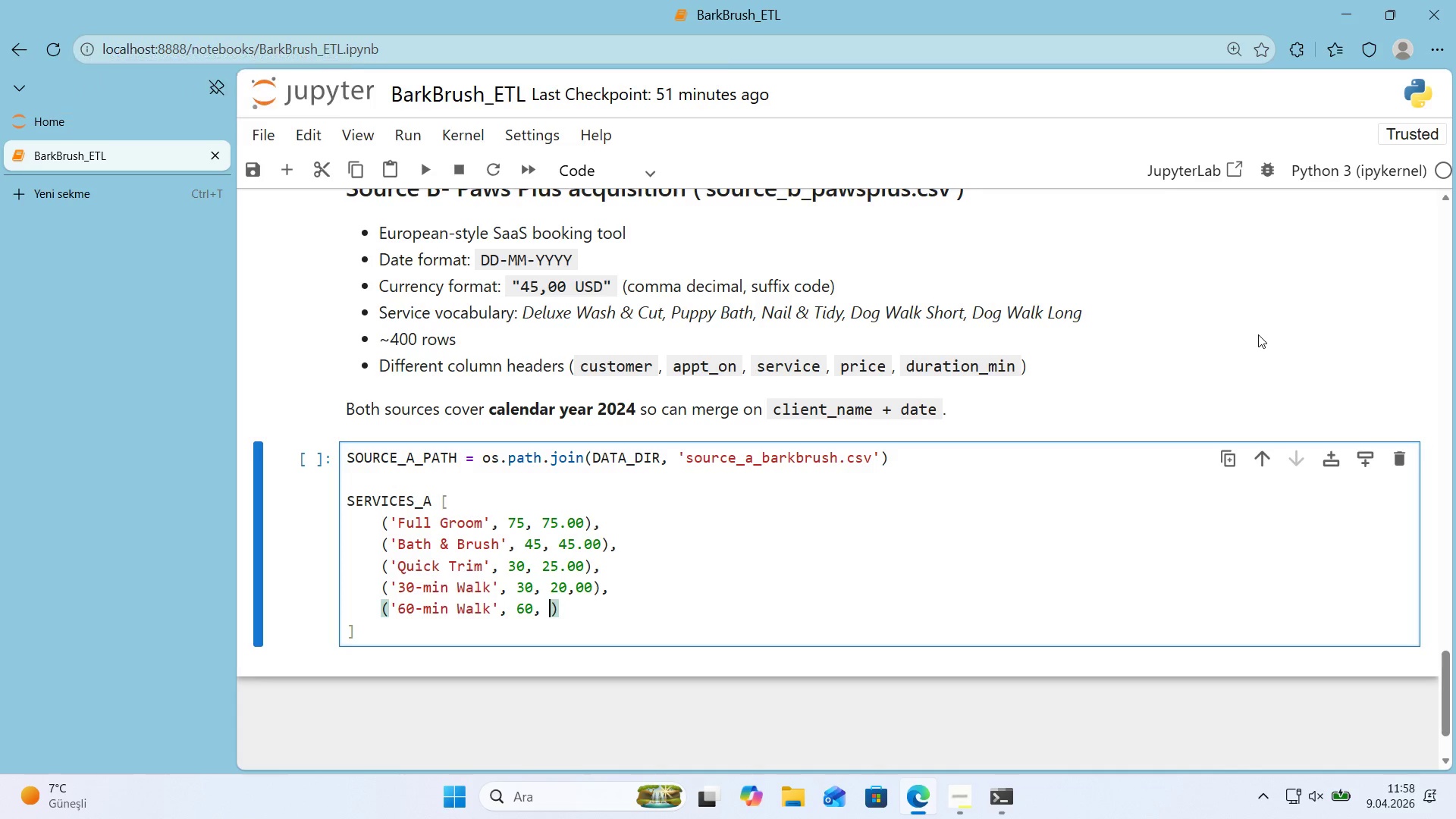 
key(Numpad3)
 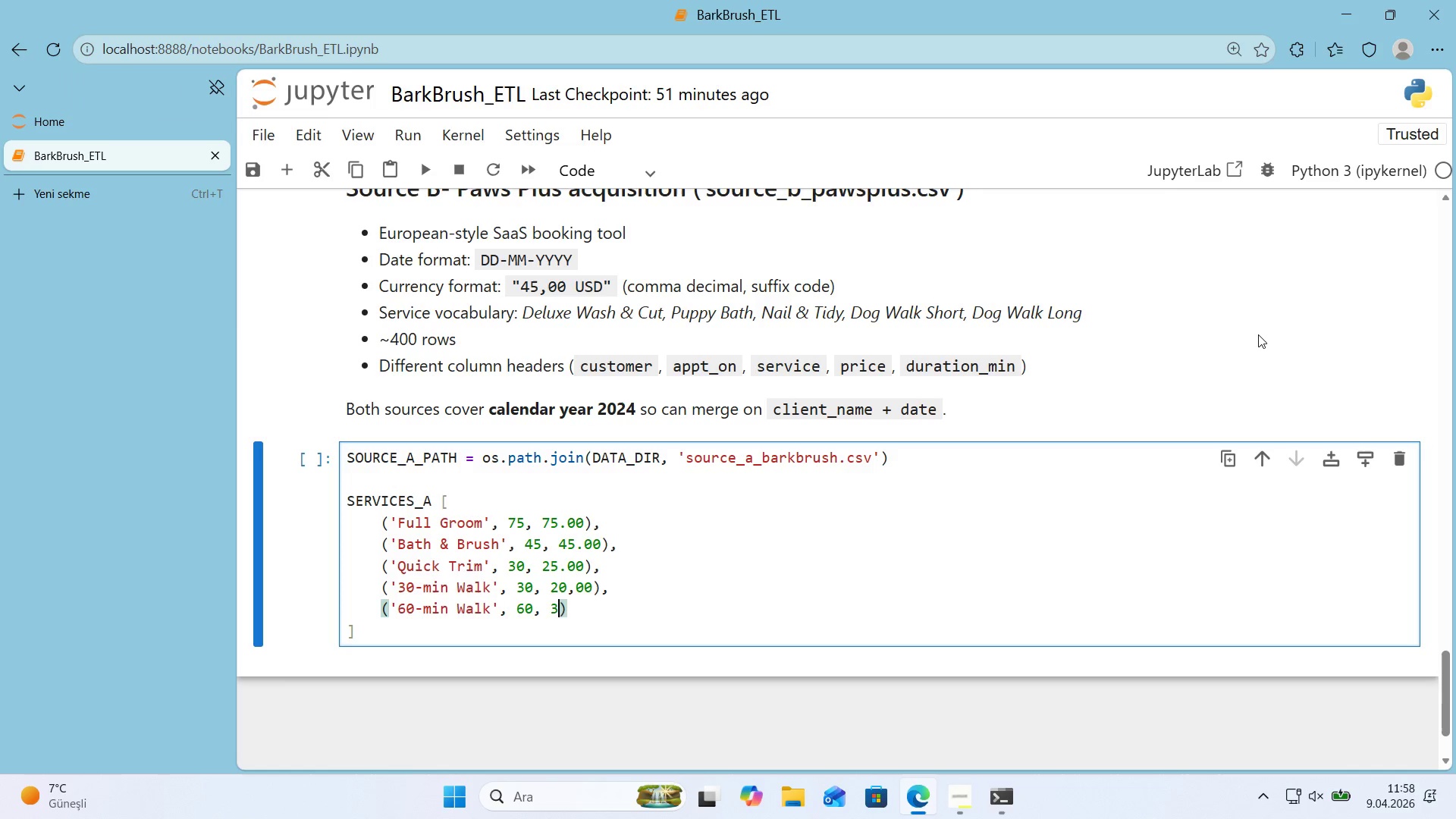 
key(Numpad5)
 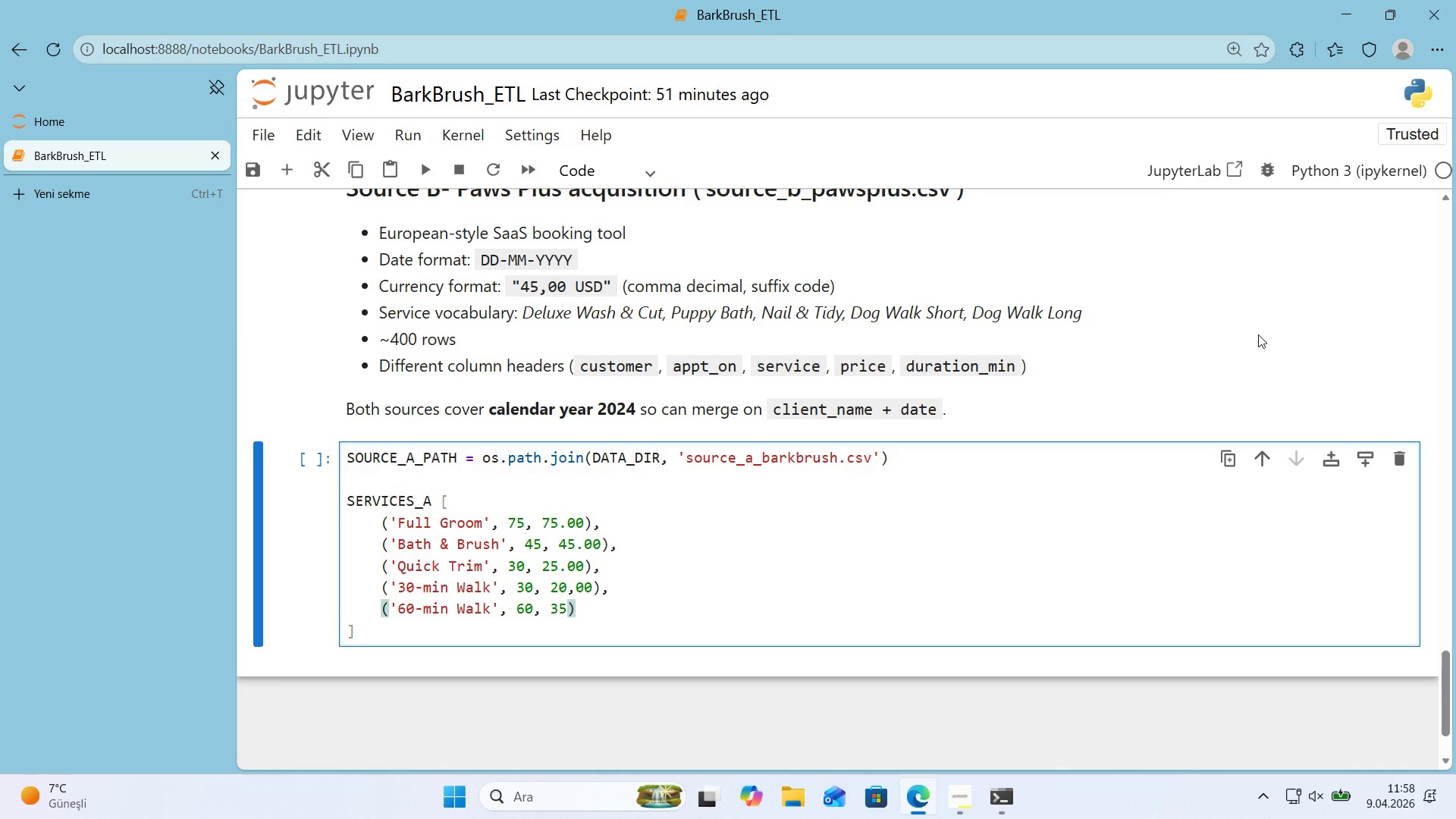 
key(Shift+ShiftRight)
 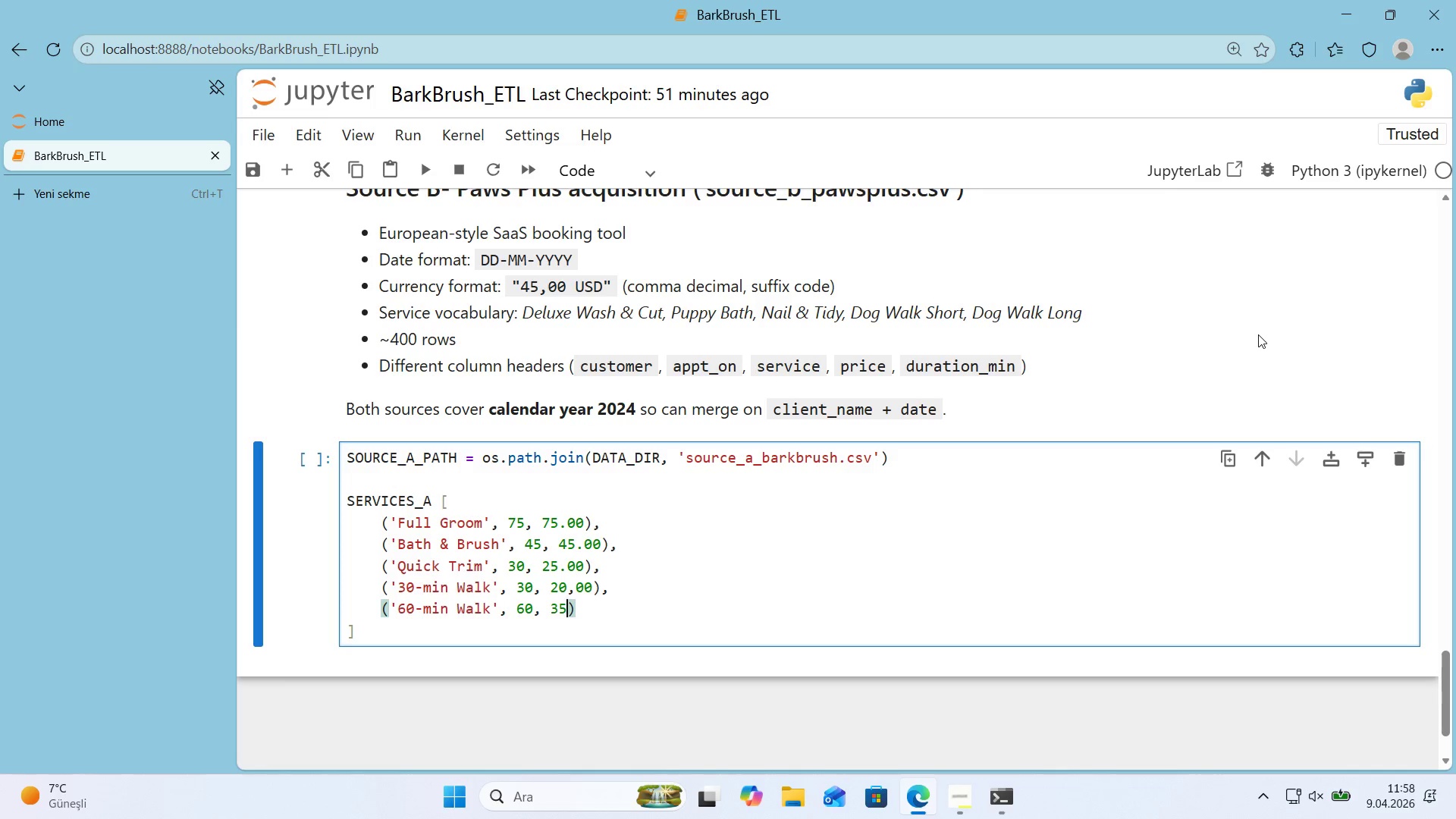 
key(Shift+Period)
 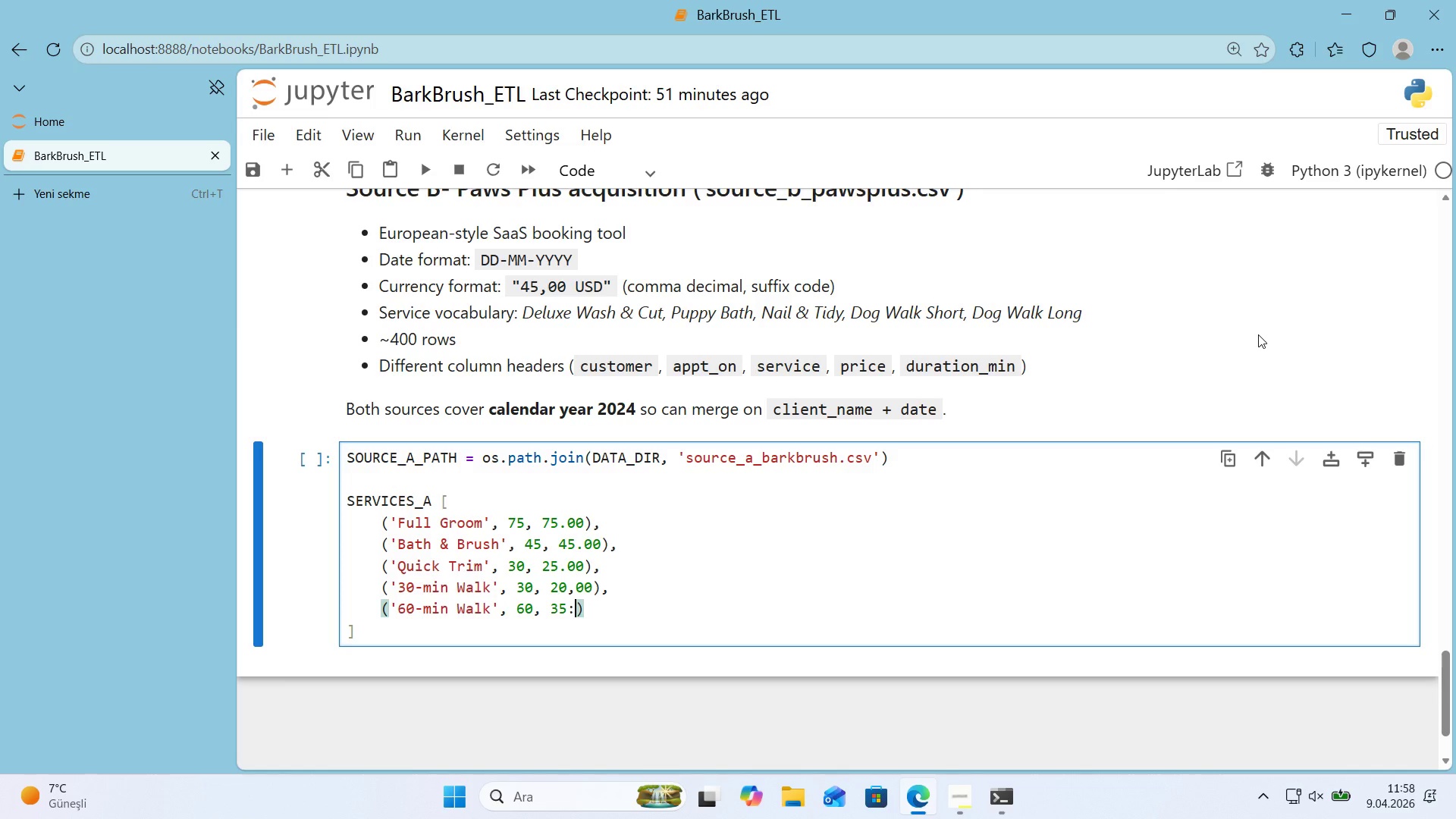 
key(Backspace)
 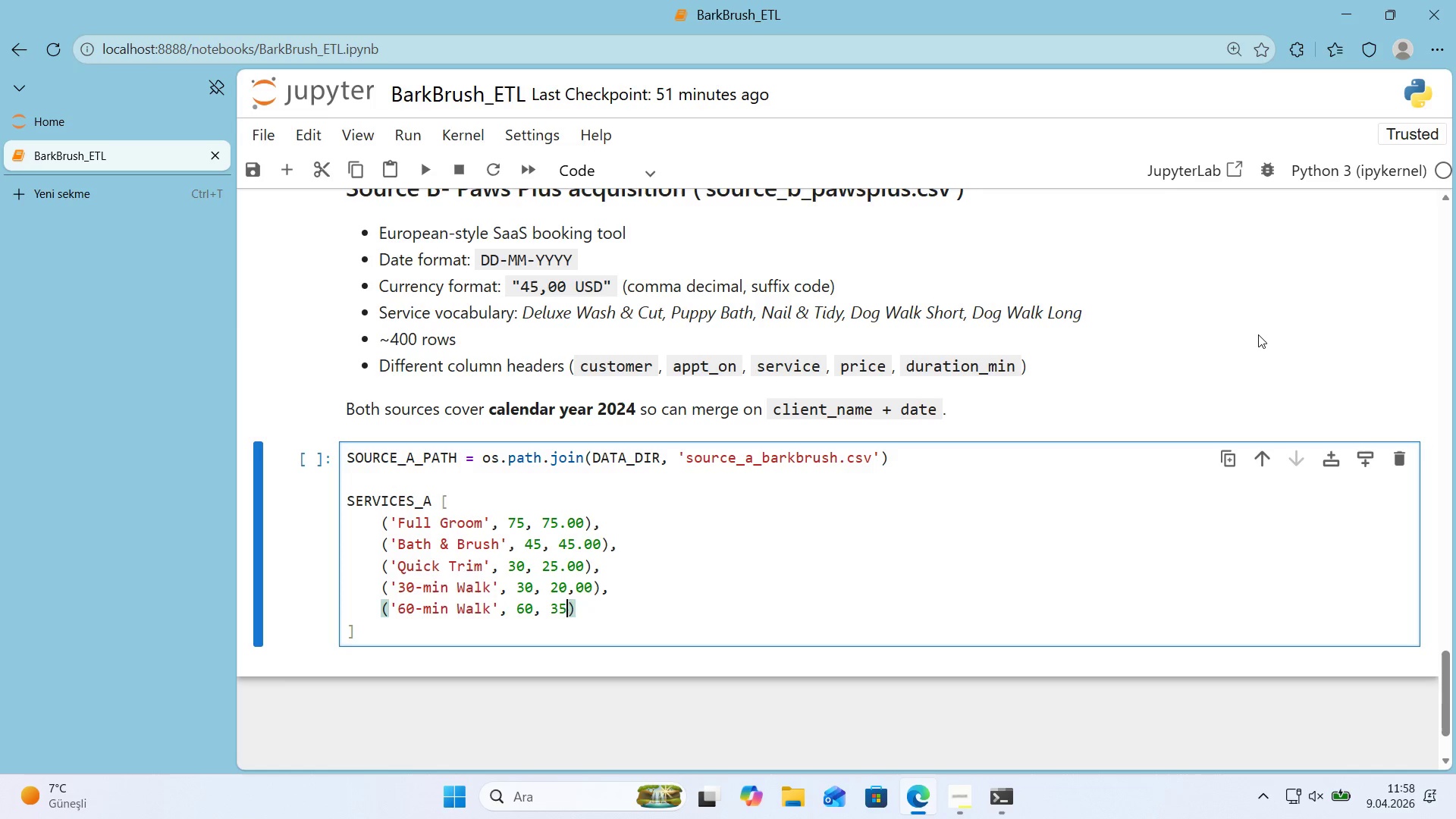 
key(Period)
 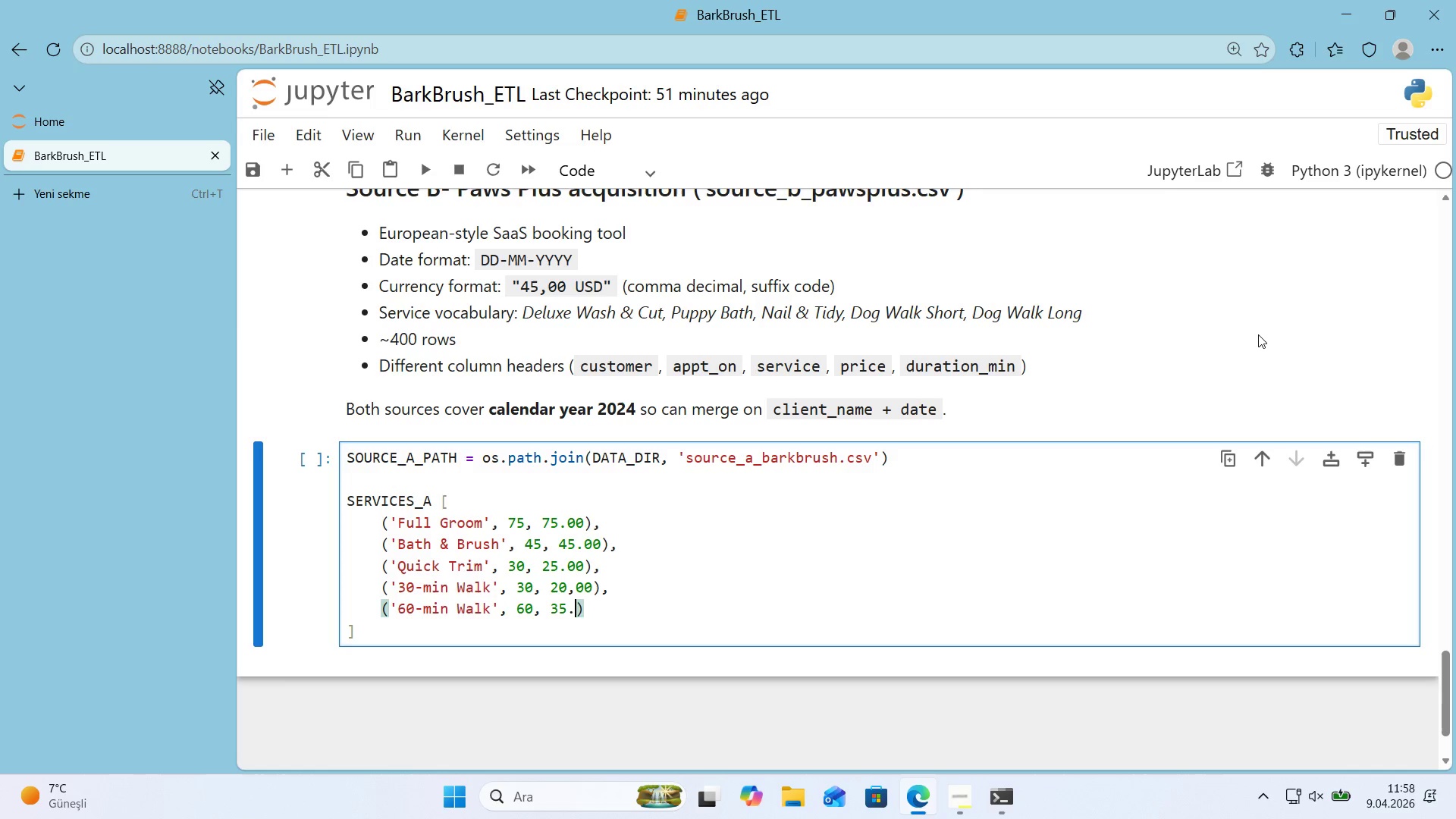 
key(Numpad0)
 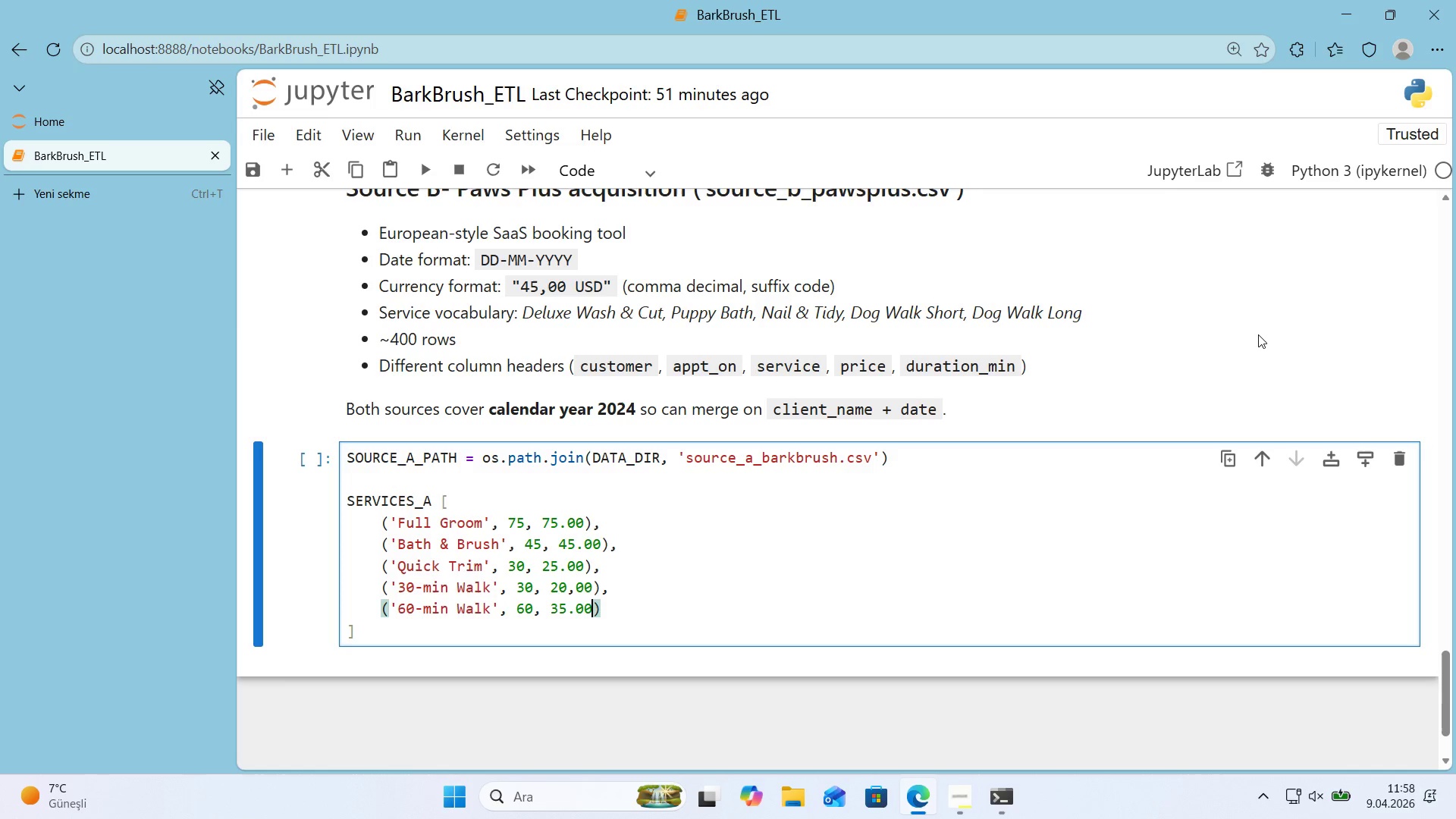 
key(Numpad0)
 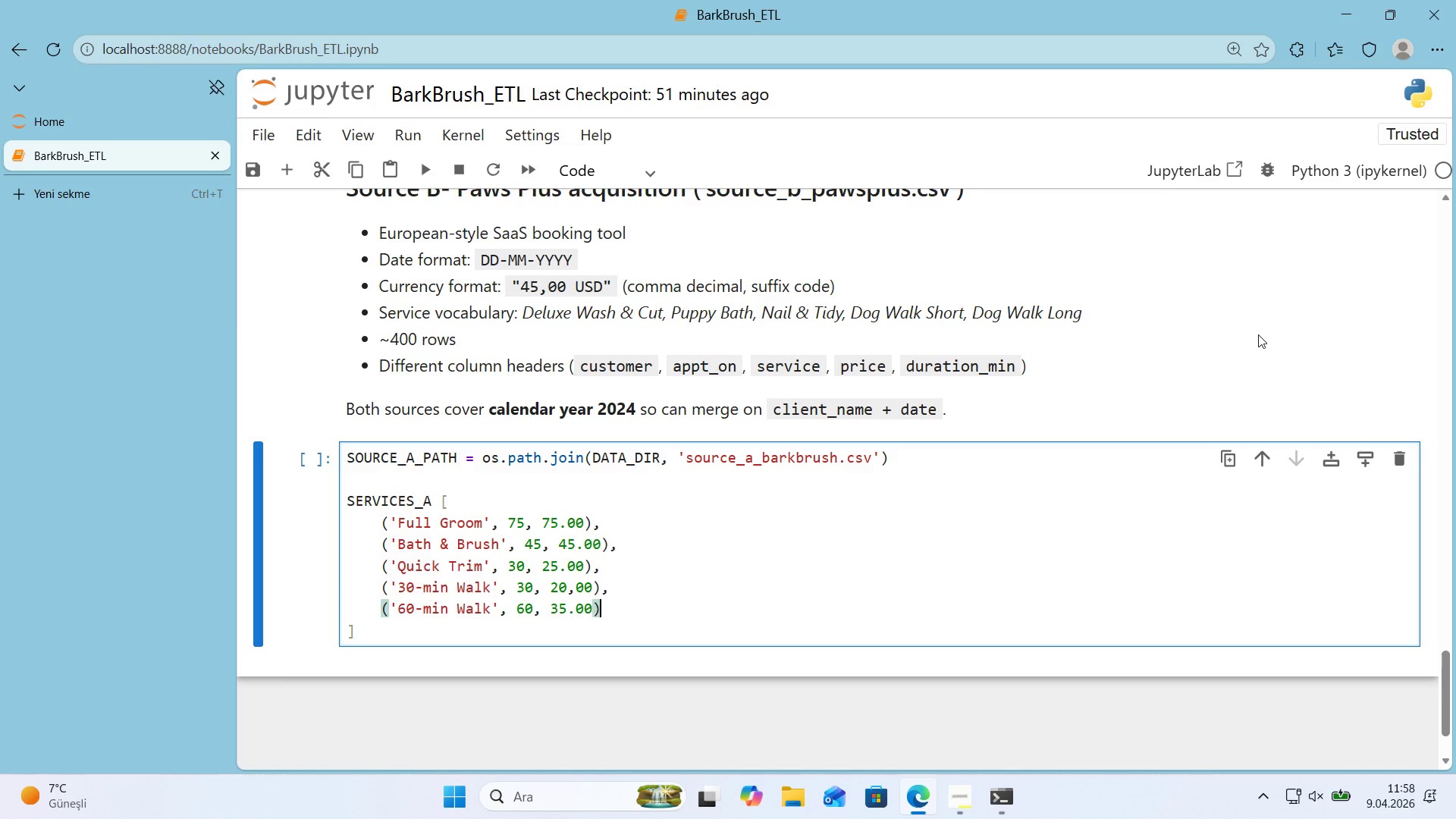 
key(ArrowRight)
 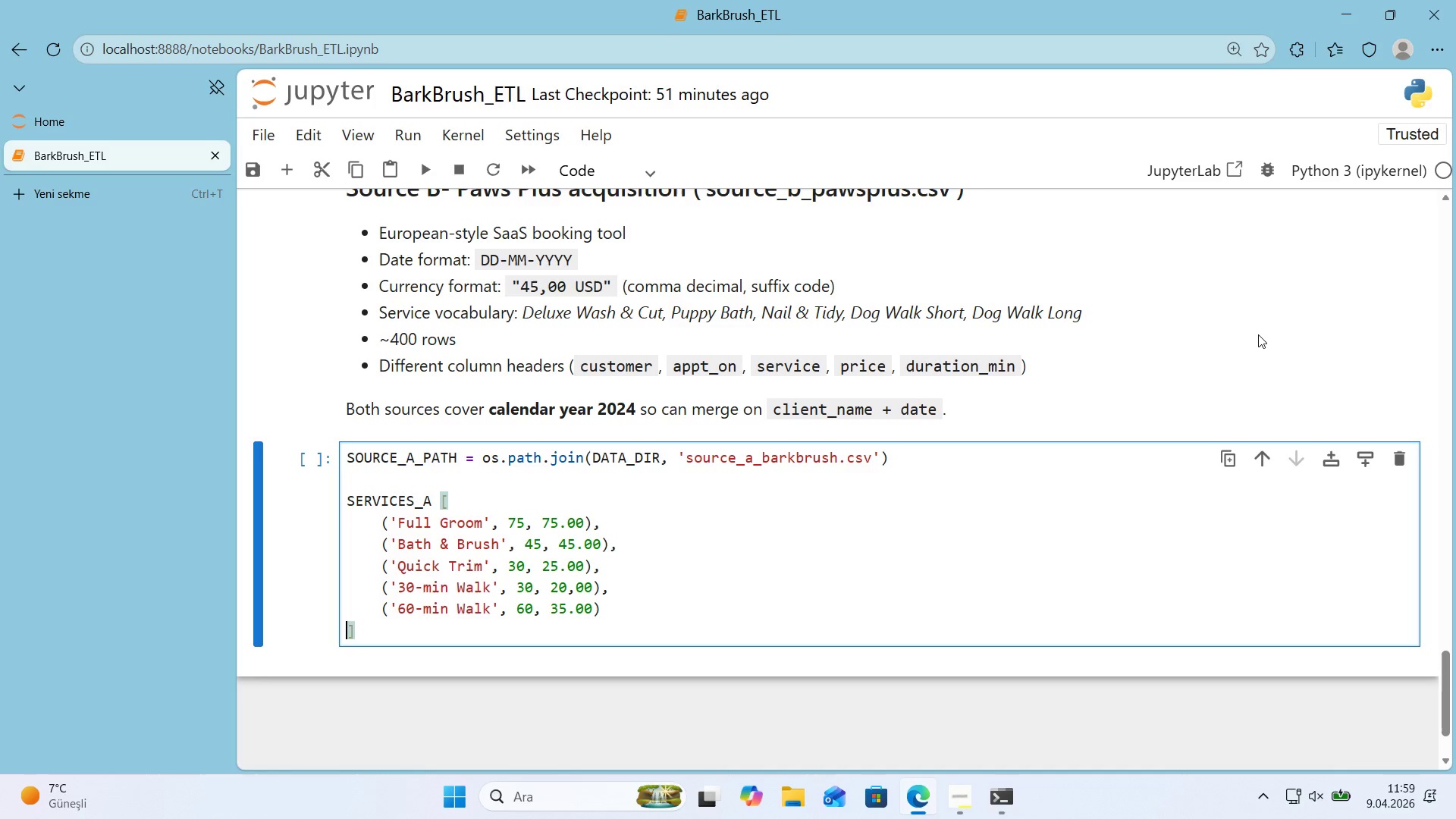 
key(ArrowRight)
 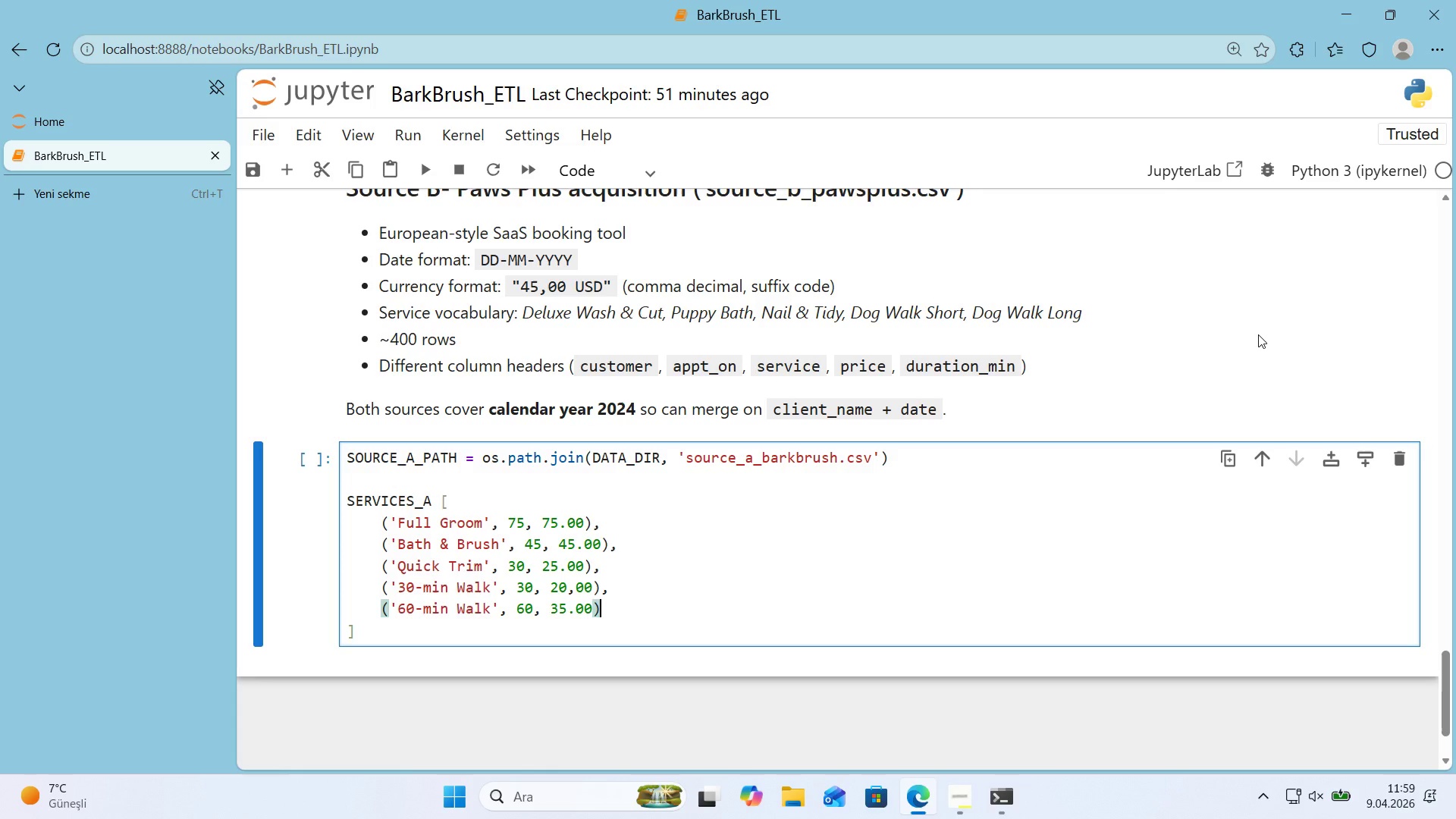 
key(ArrowLeft)
 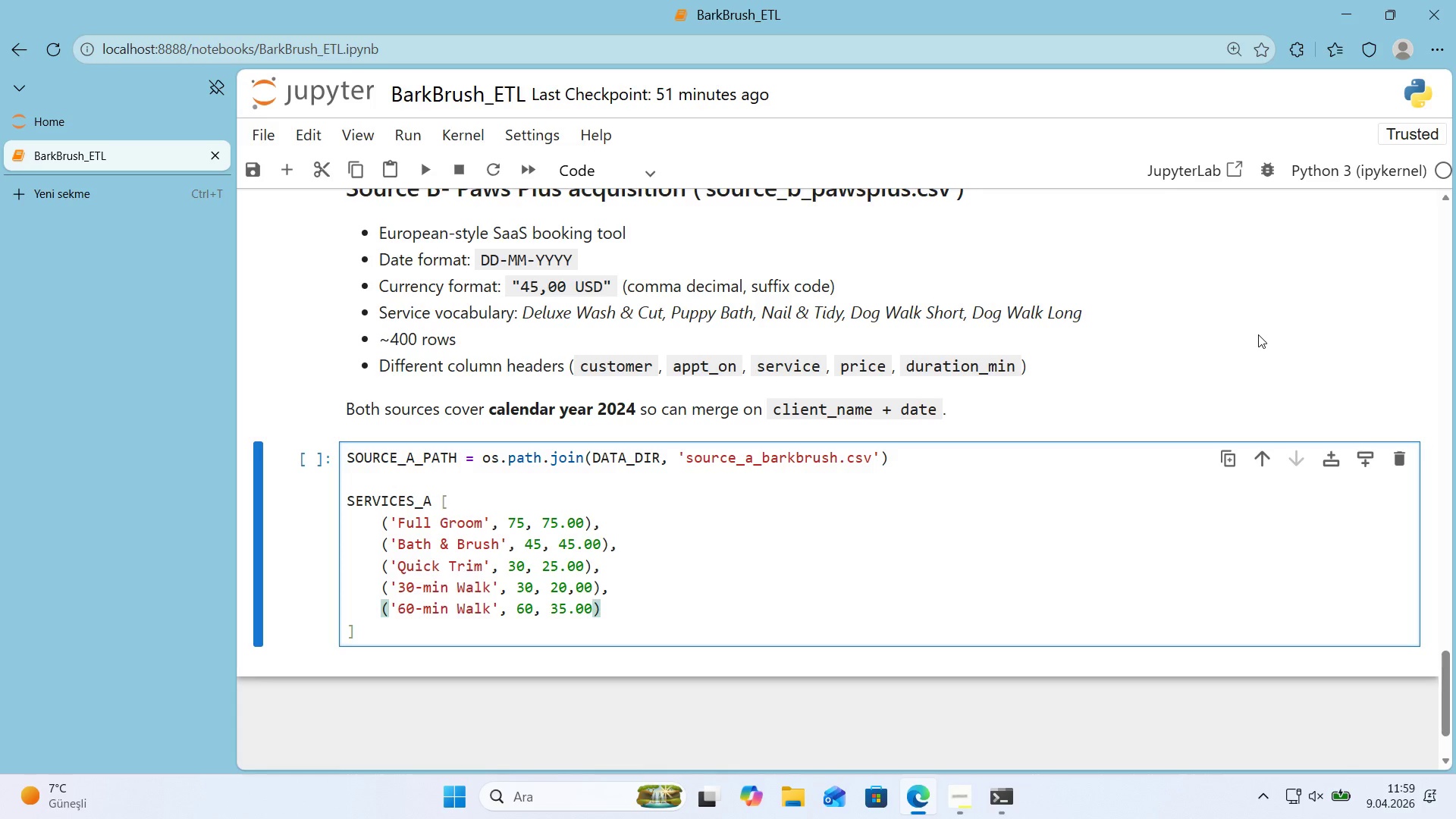 
key(Comma)
 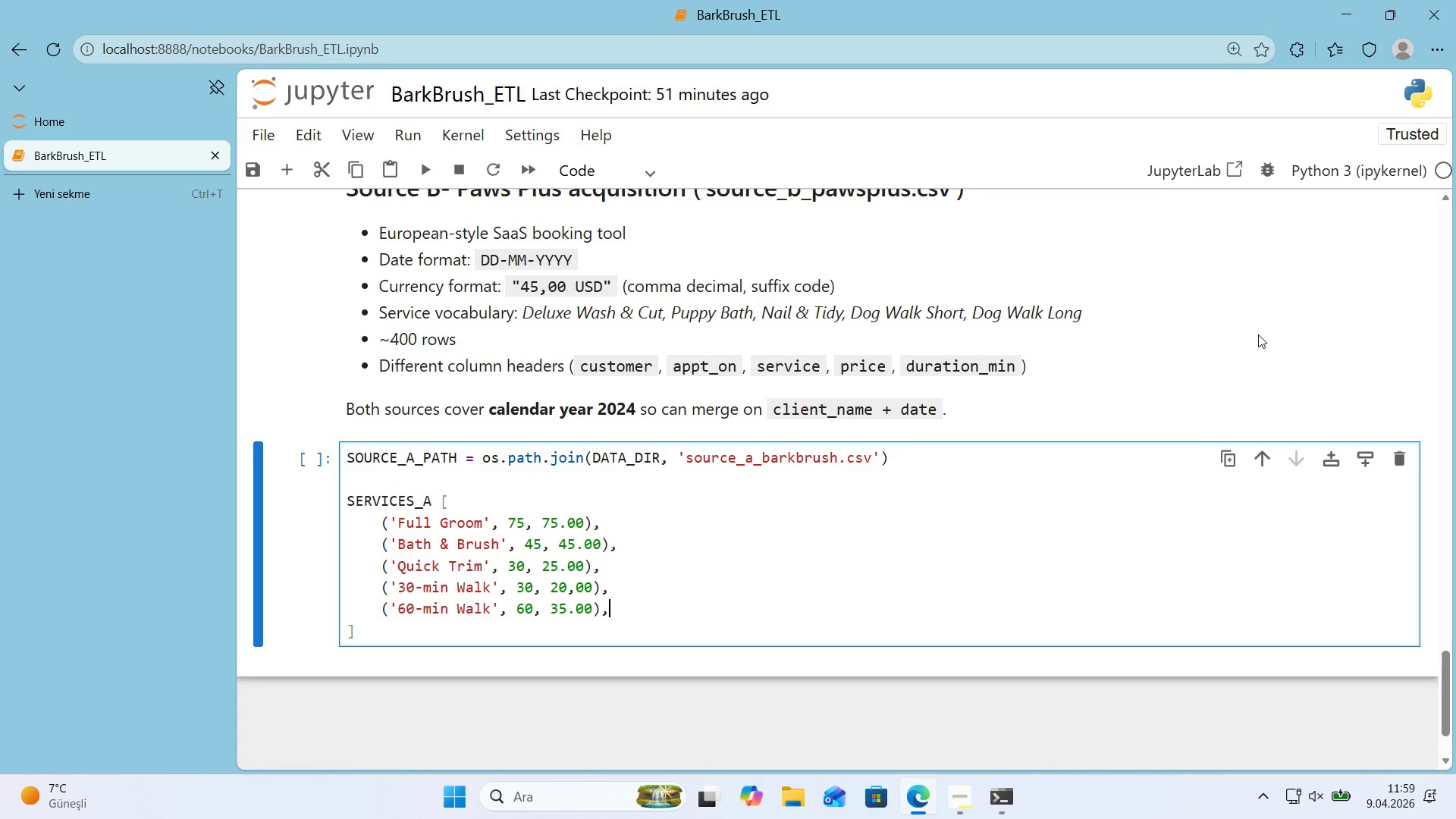 
key(ArrowDown)
 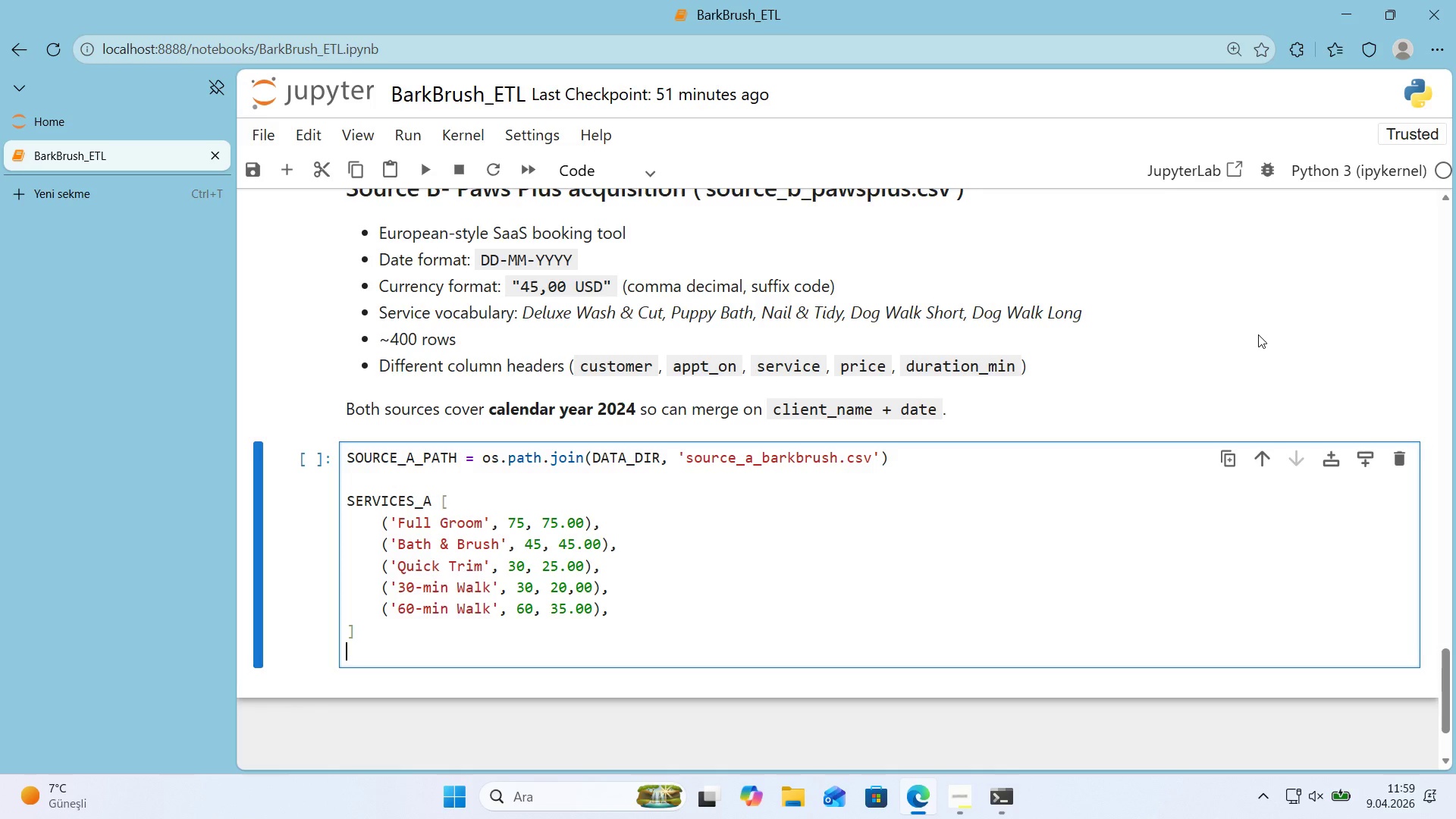 
key(Enter)
 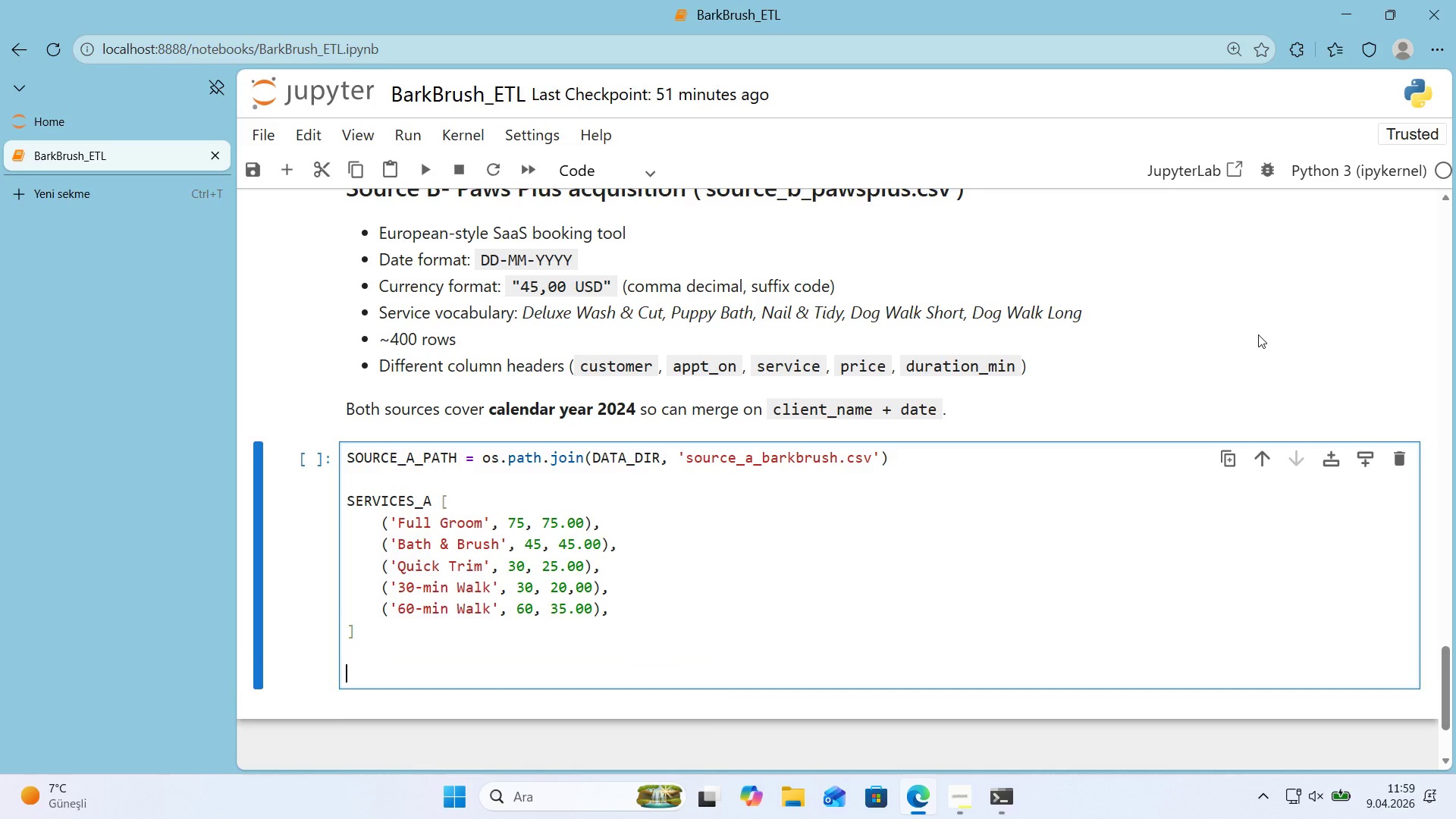 
key(Enter)
 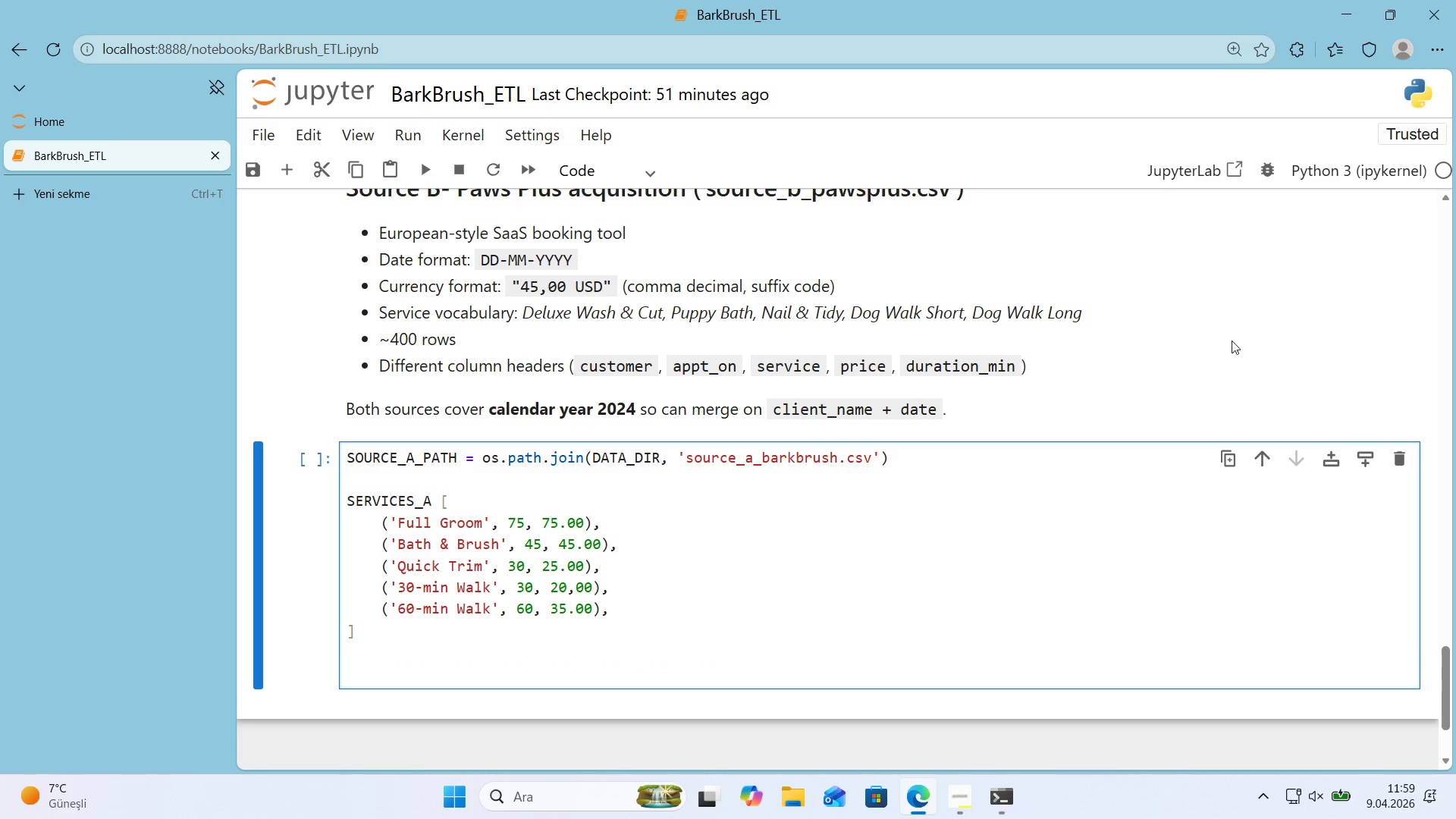 
type(de)
 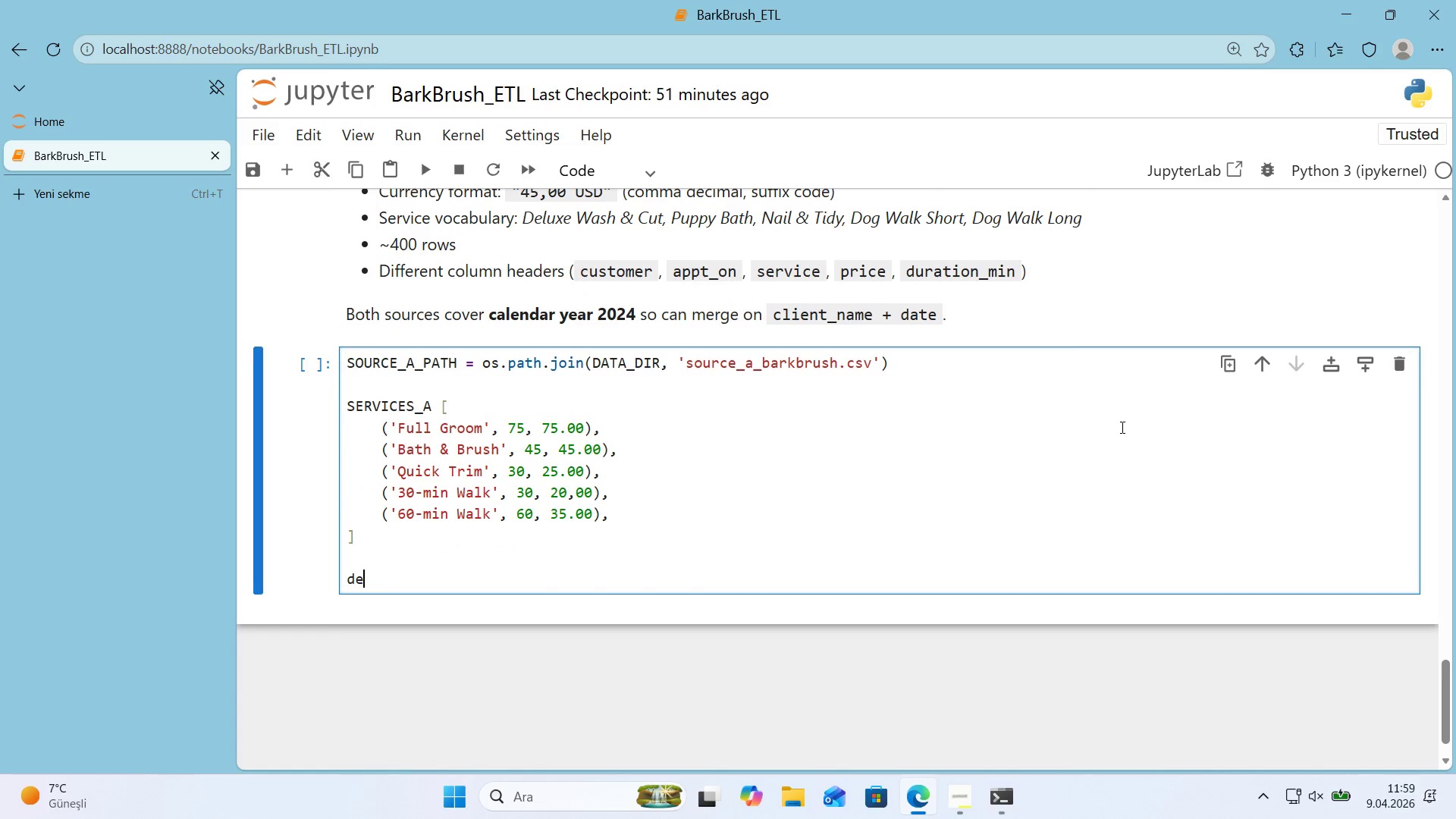 
scroll: coordinate [1193, 351], scroll_direction: down, amount: 1.0
 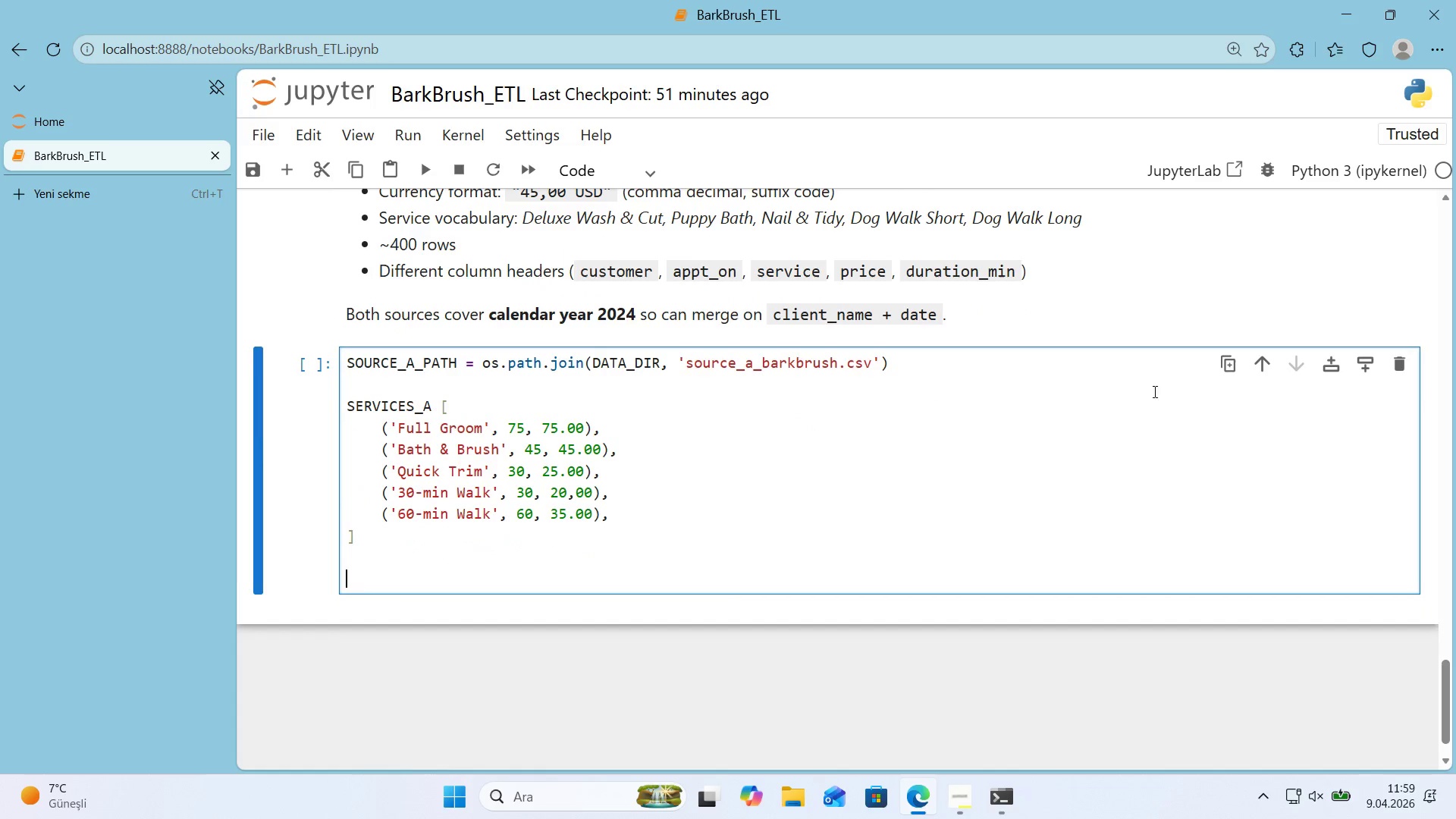 
type(f bu'ld_source_a*()
 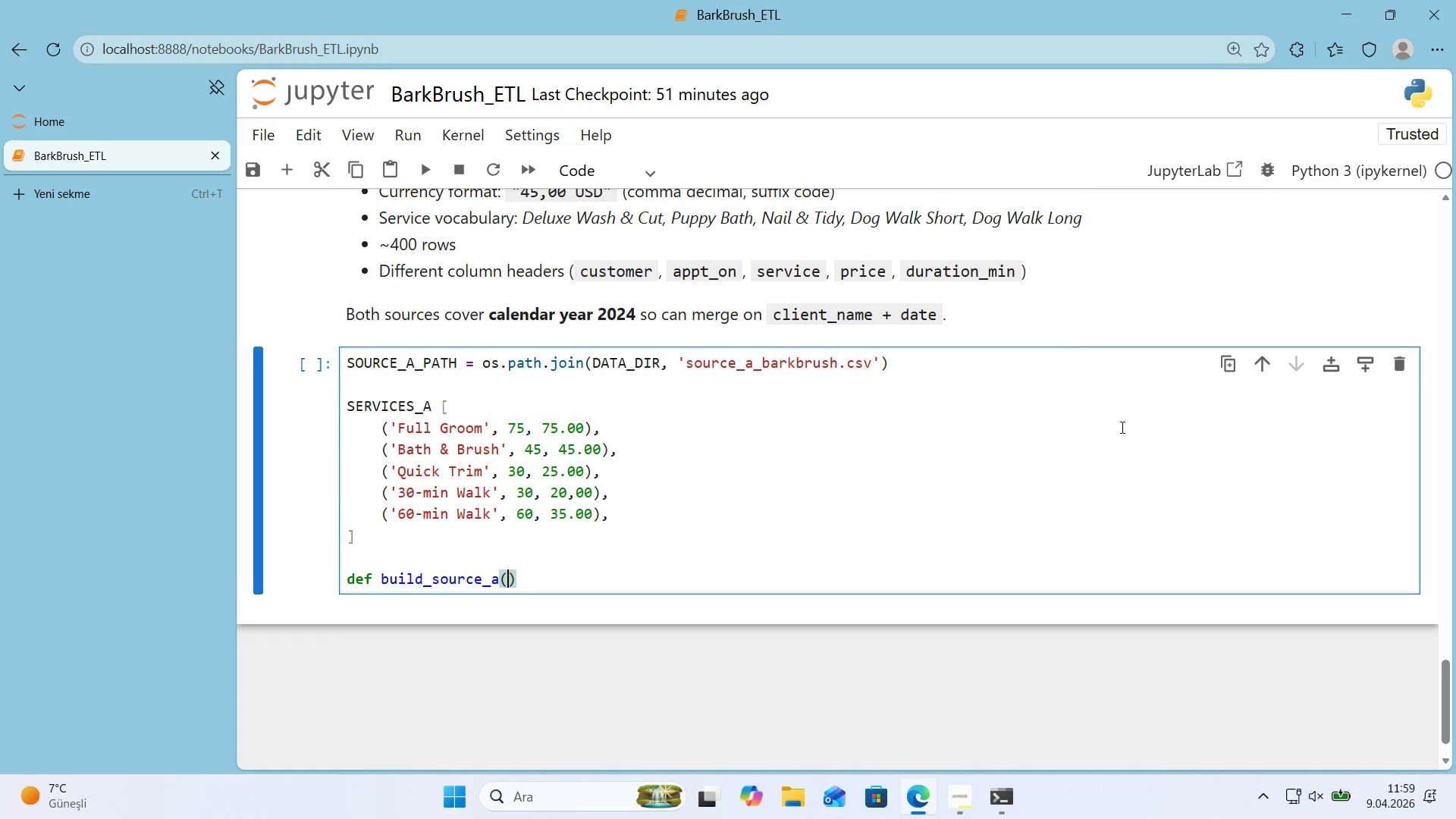 
 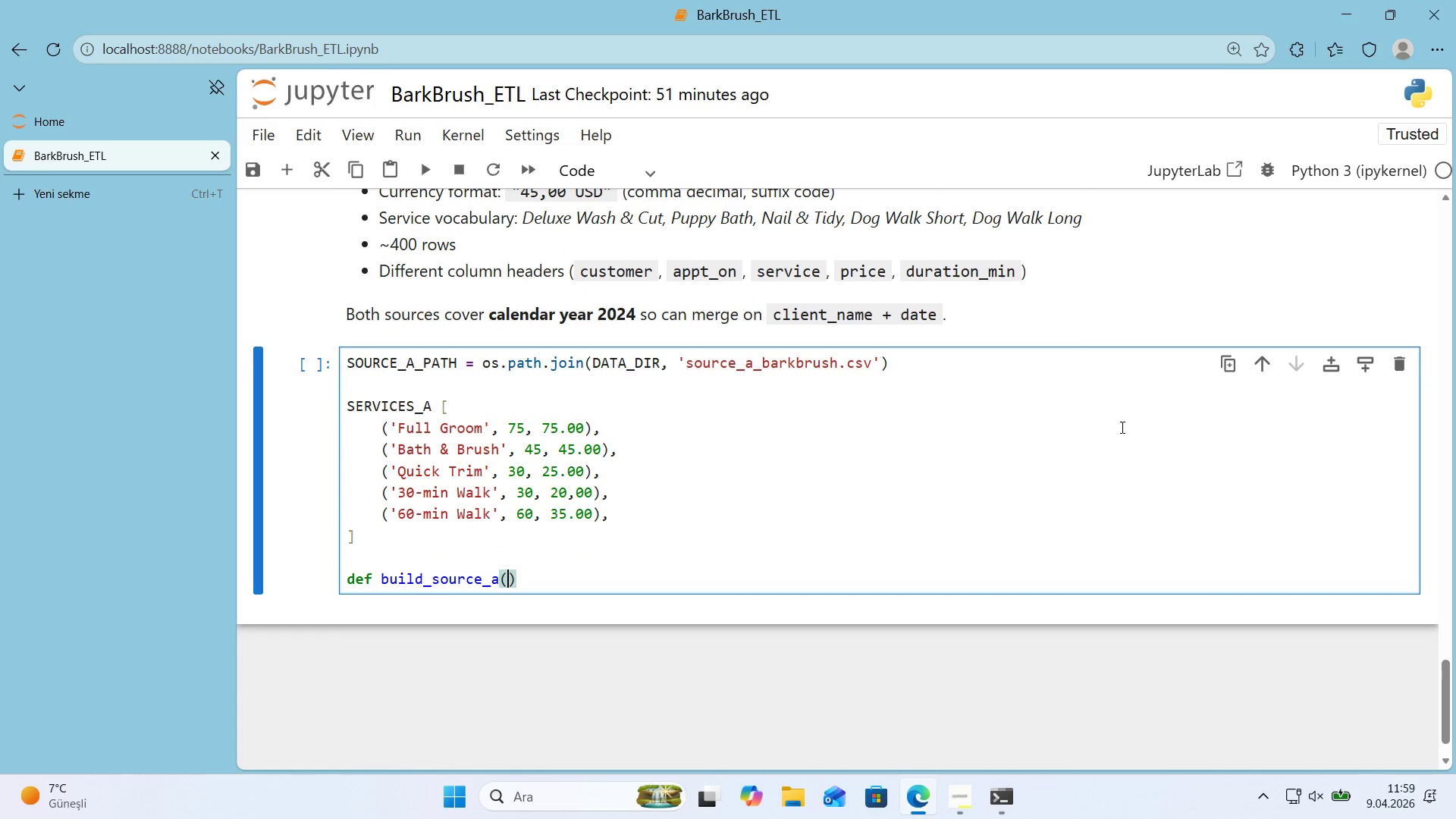 
key(ArrowLeft)
 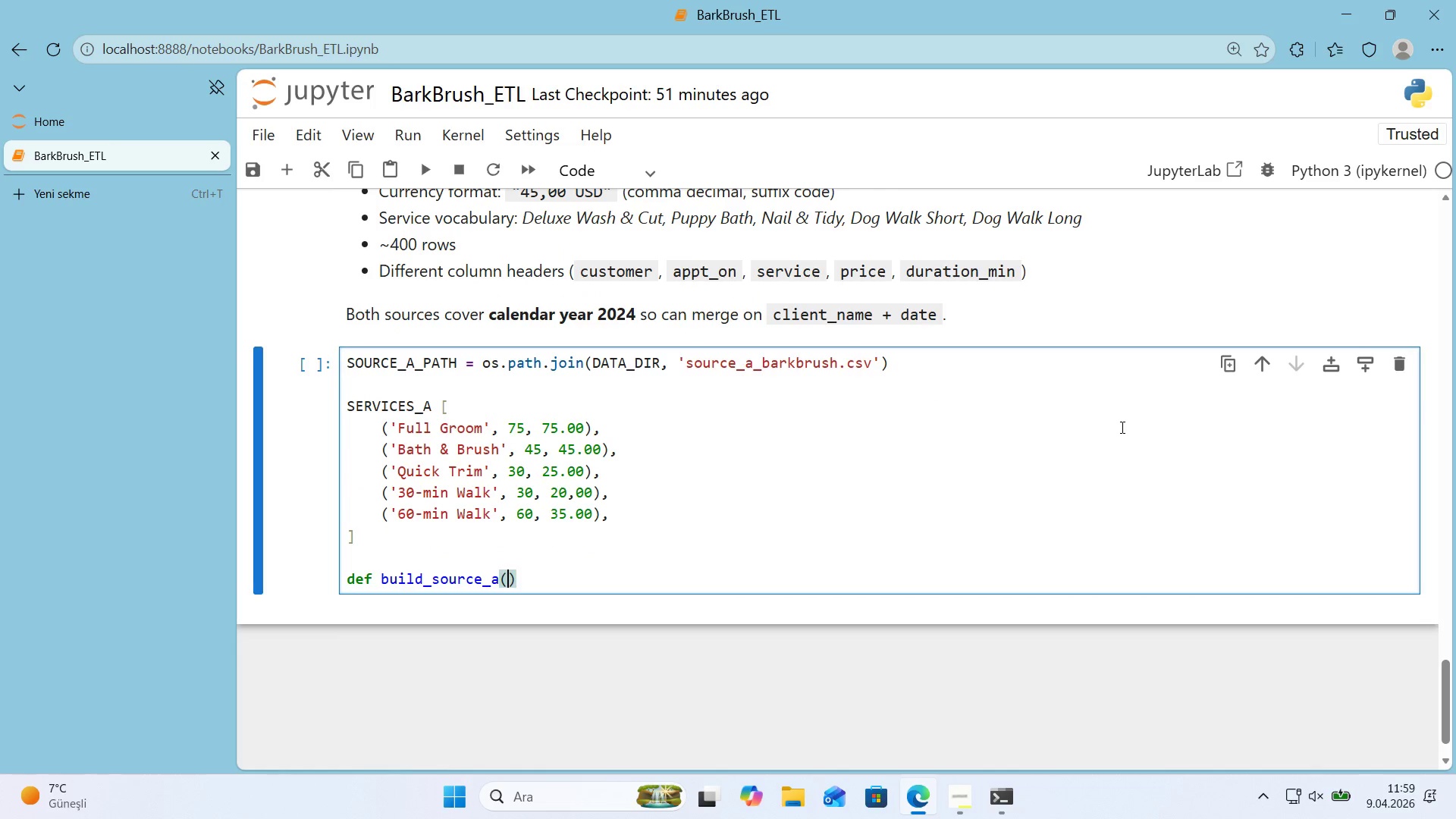 
type(n_rows)600)
 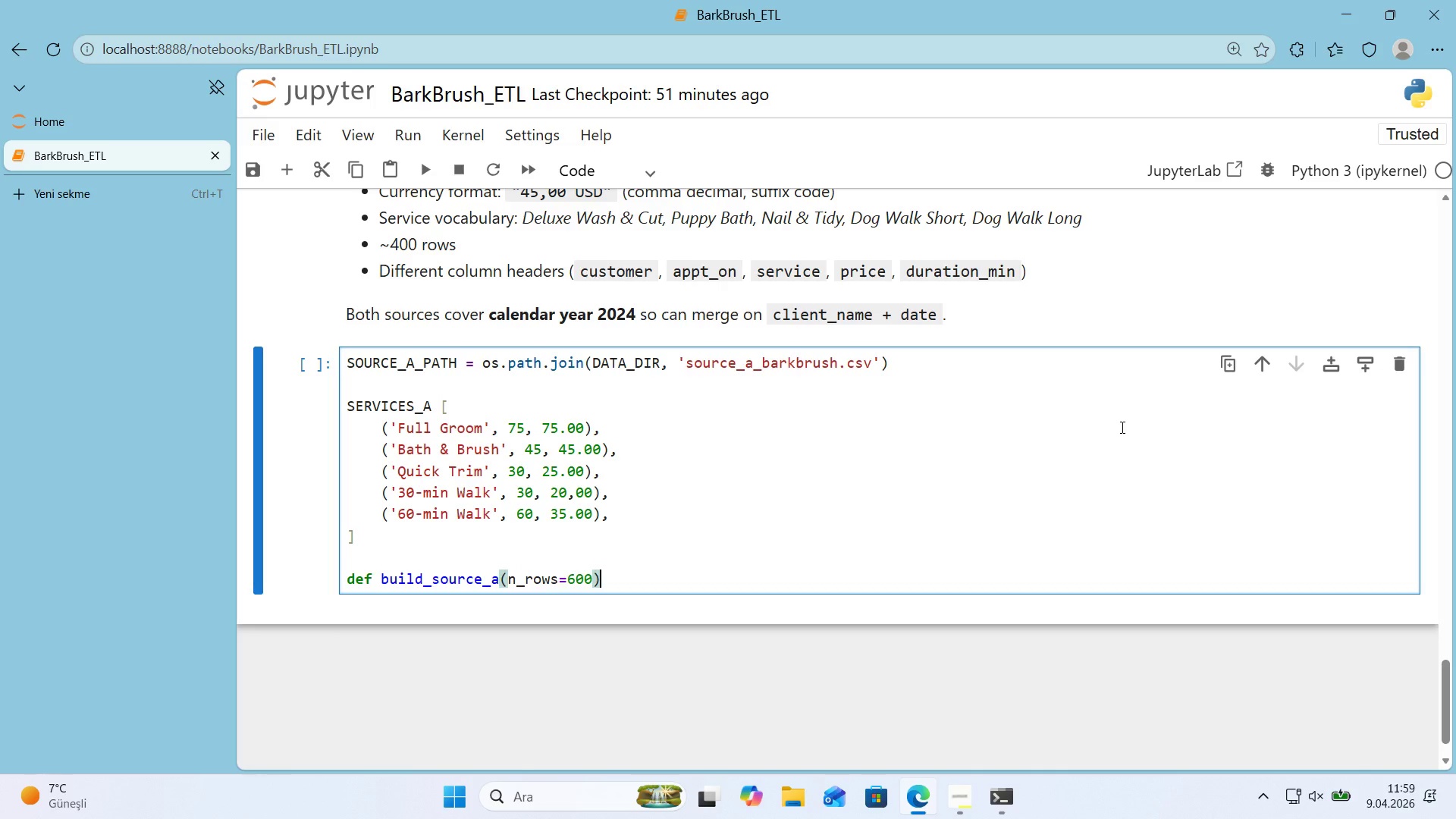 
 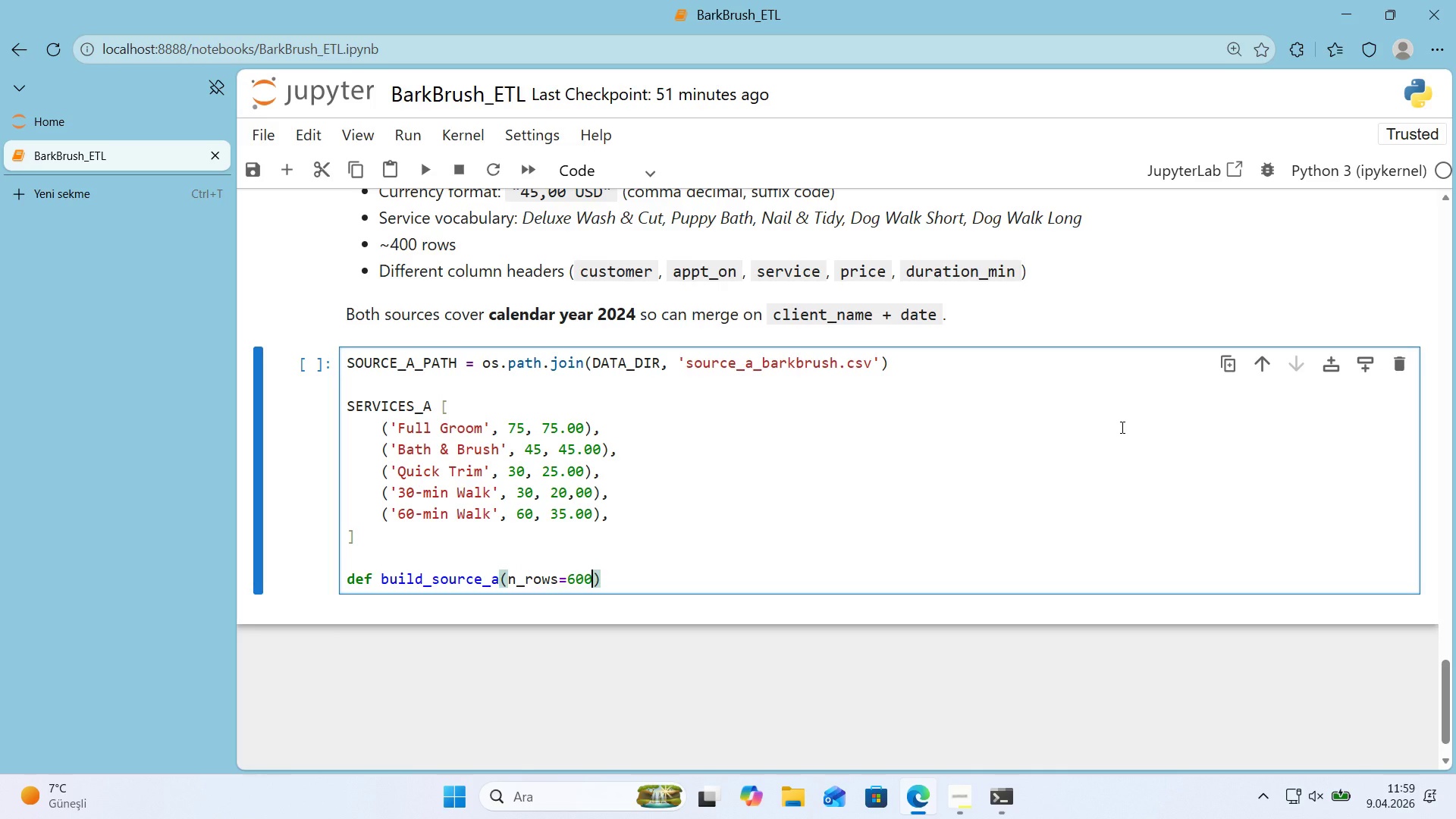 
key(ArrowRight)
 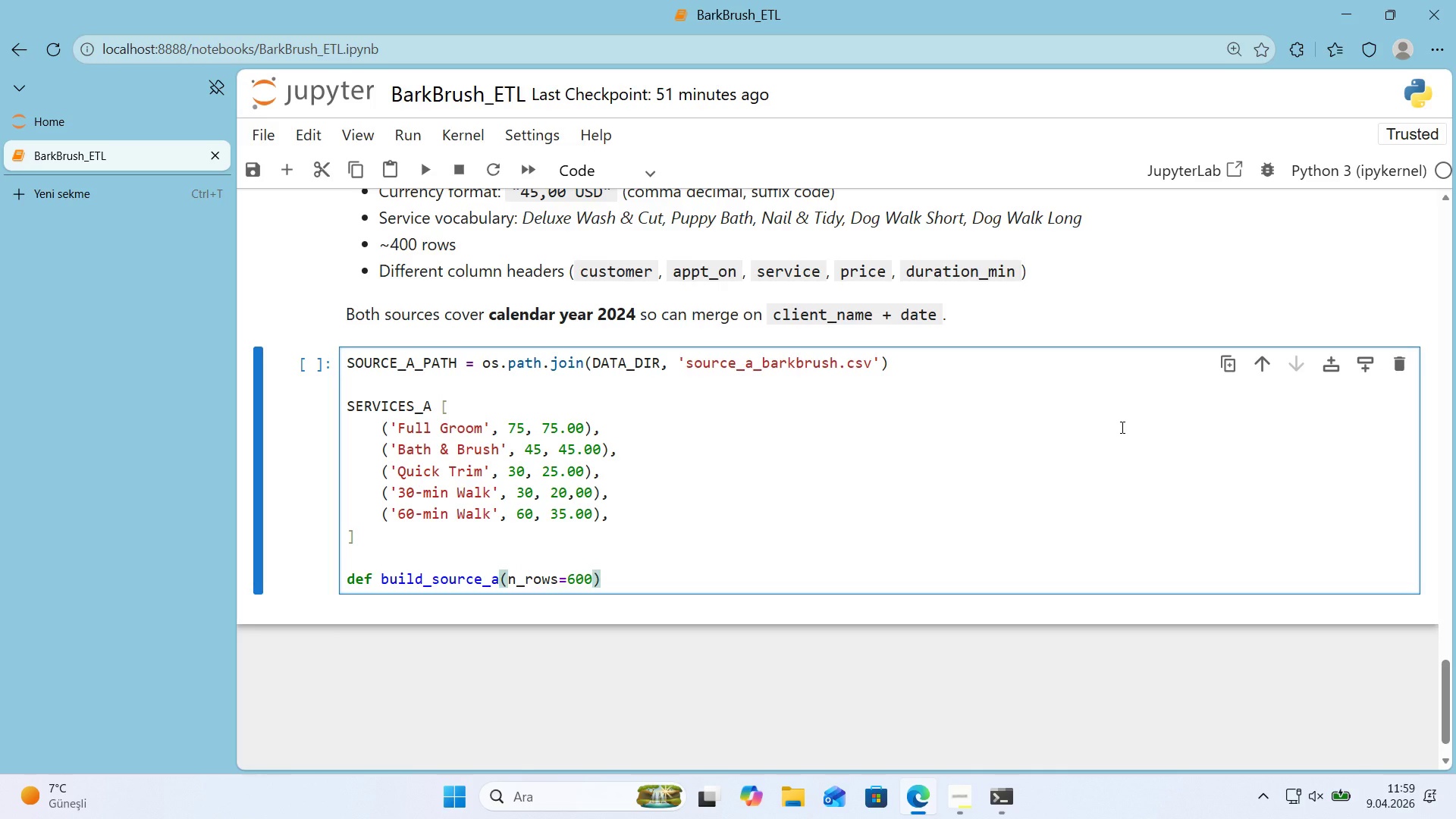 
key(Shift+ShiftRight)
 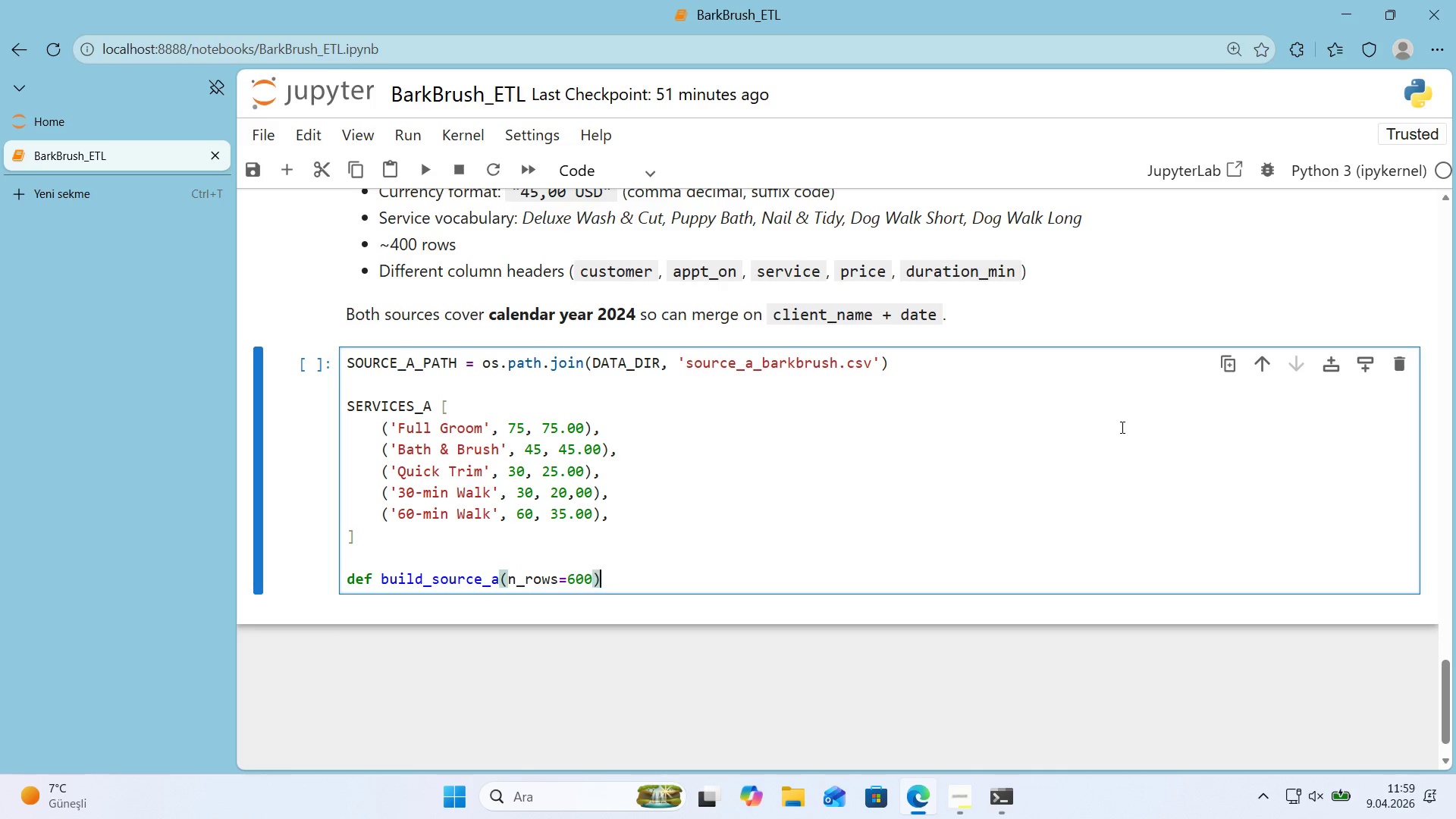 
key(Shift+Period)
 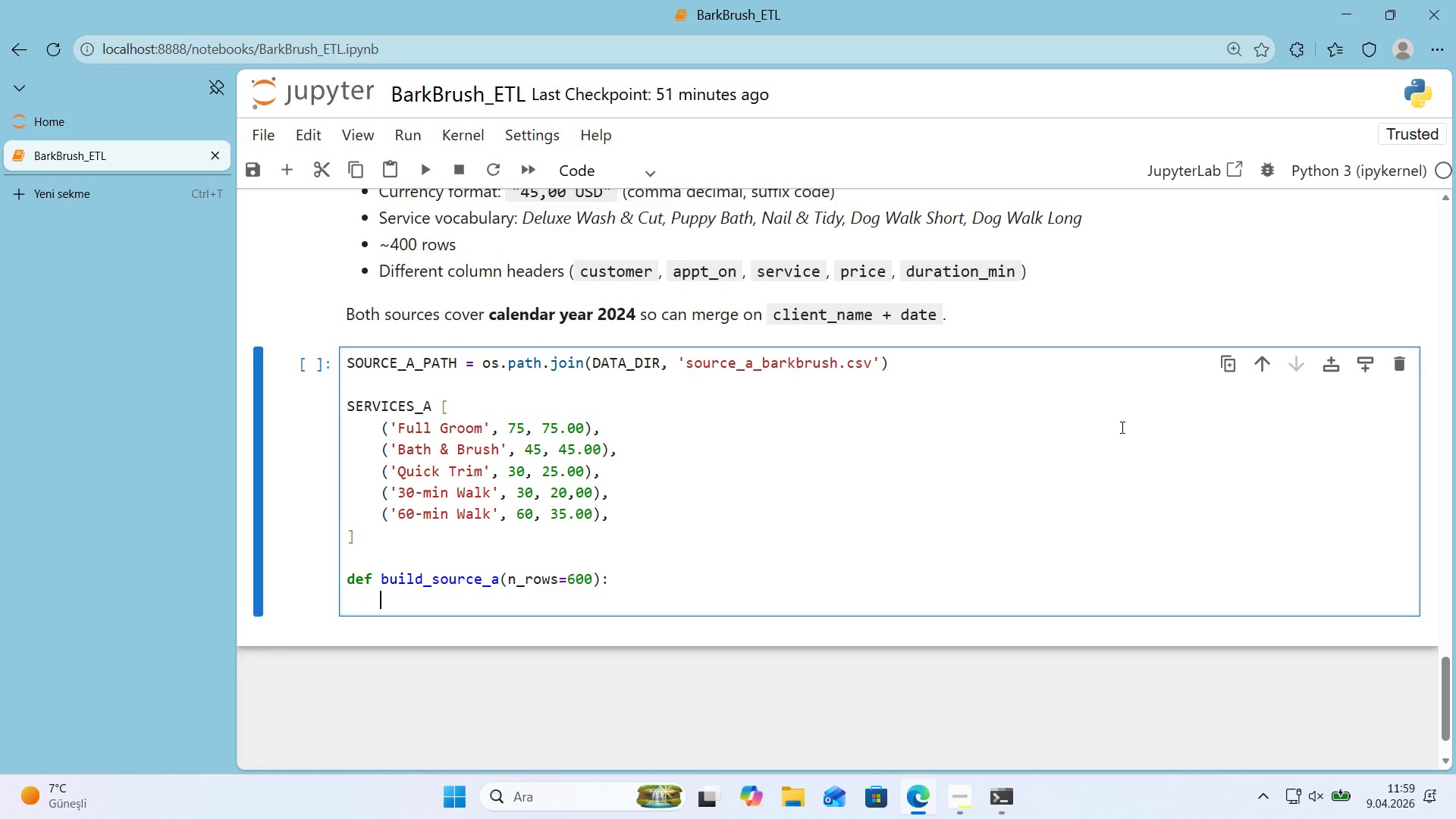 
key(Enter)
 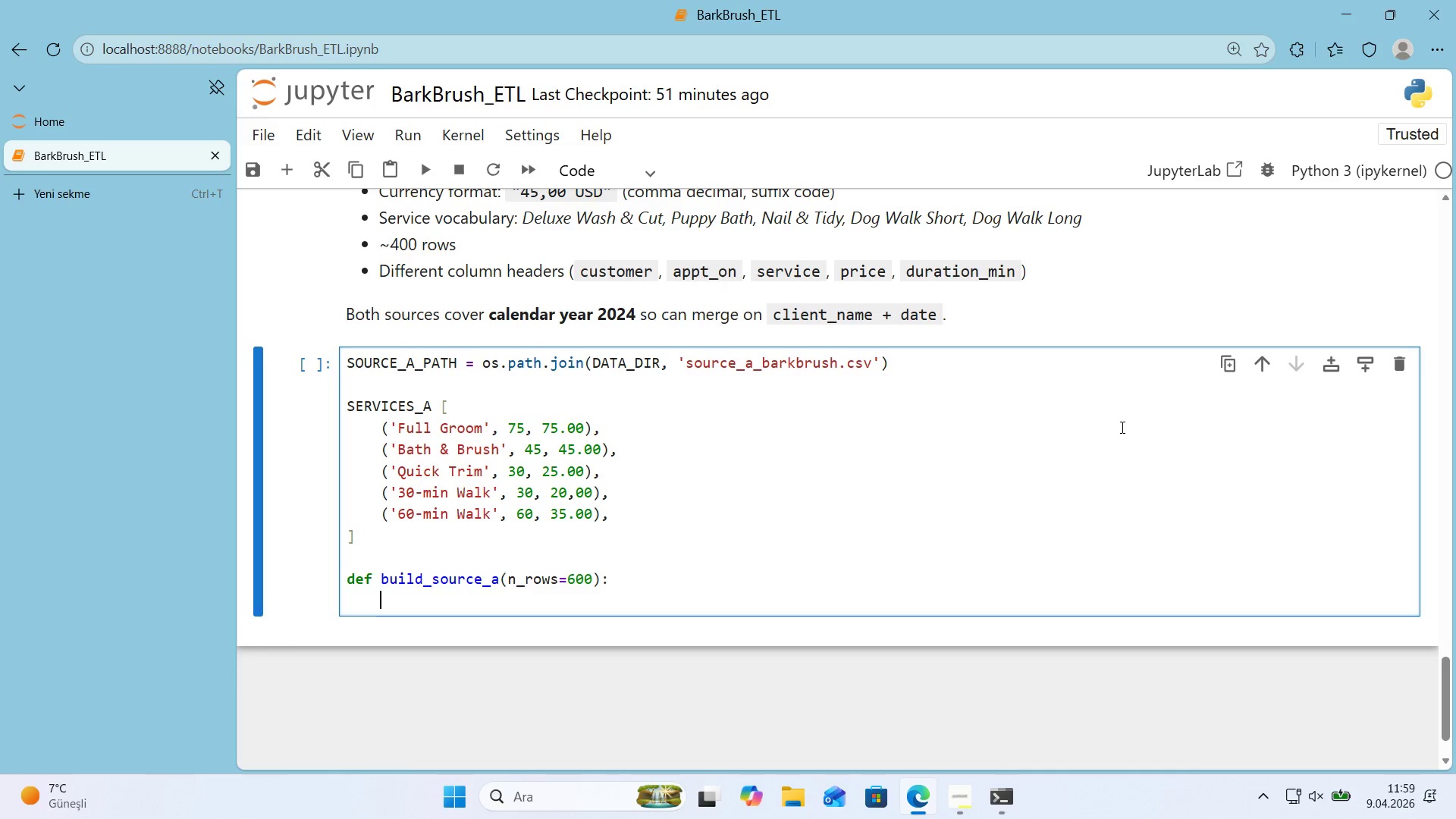 
type(rows ) )
 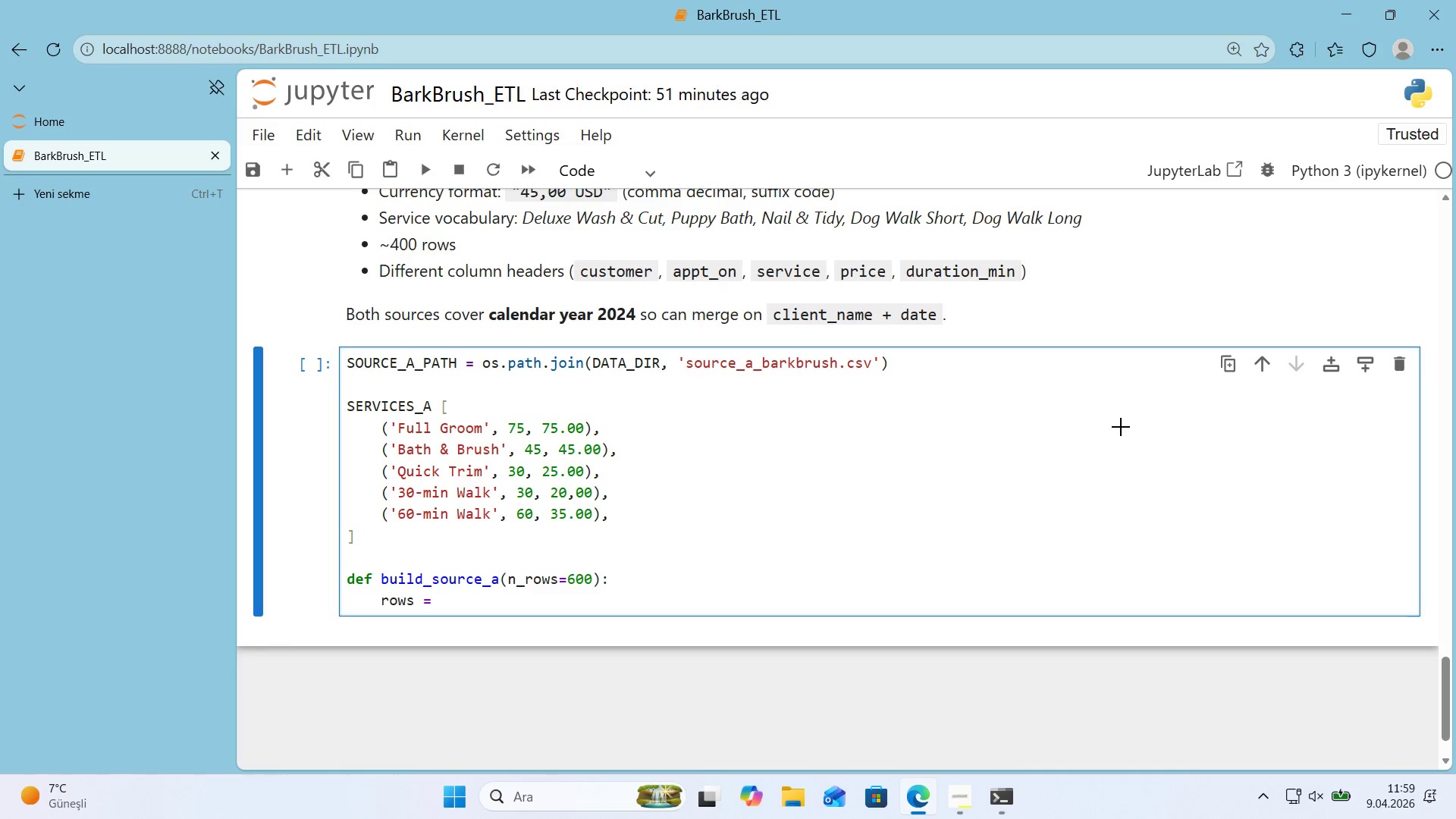 
key(Alt+Control+8)
 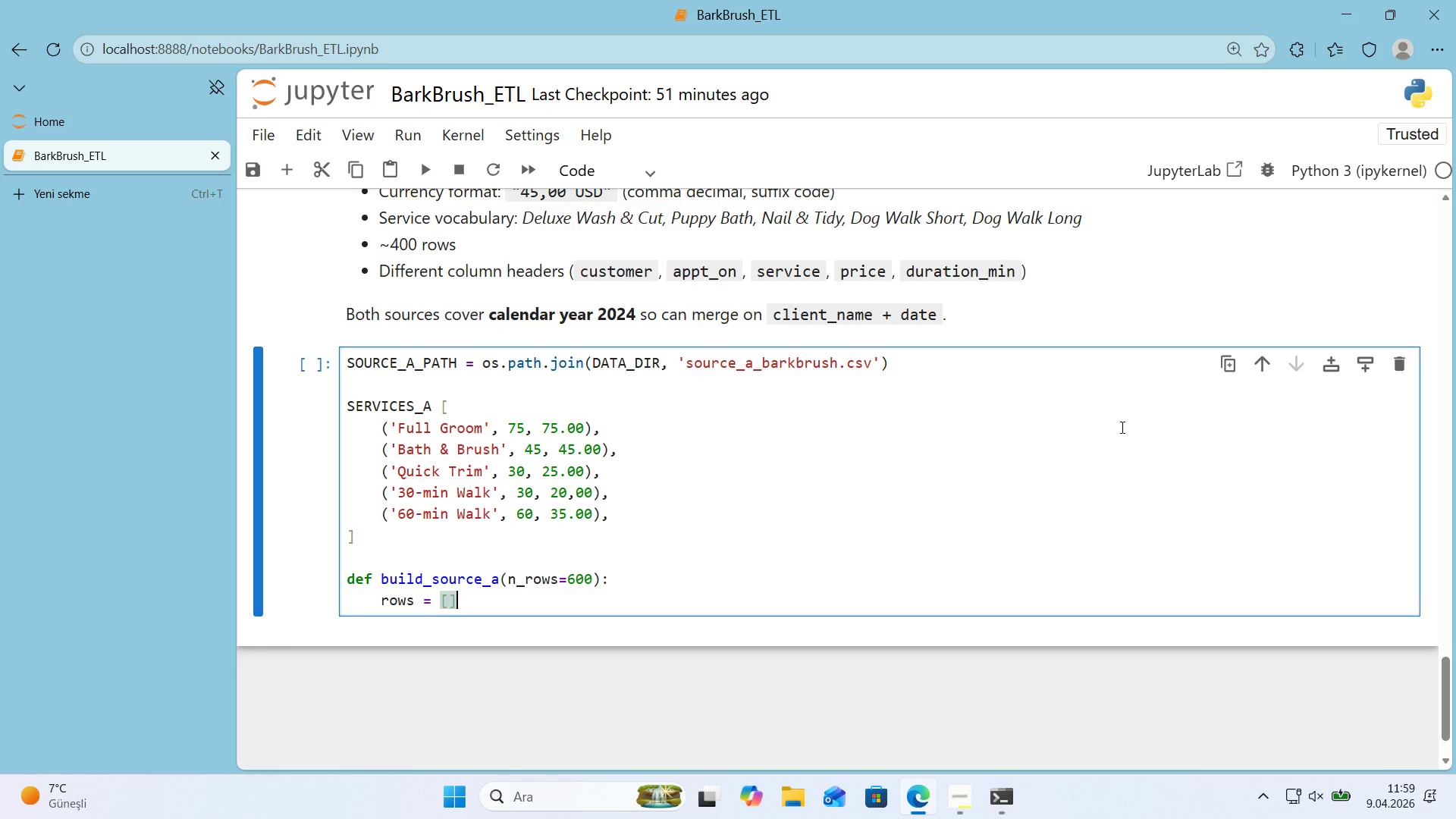 
key(Alt+Control+9)
 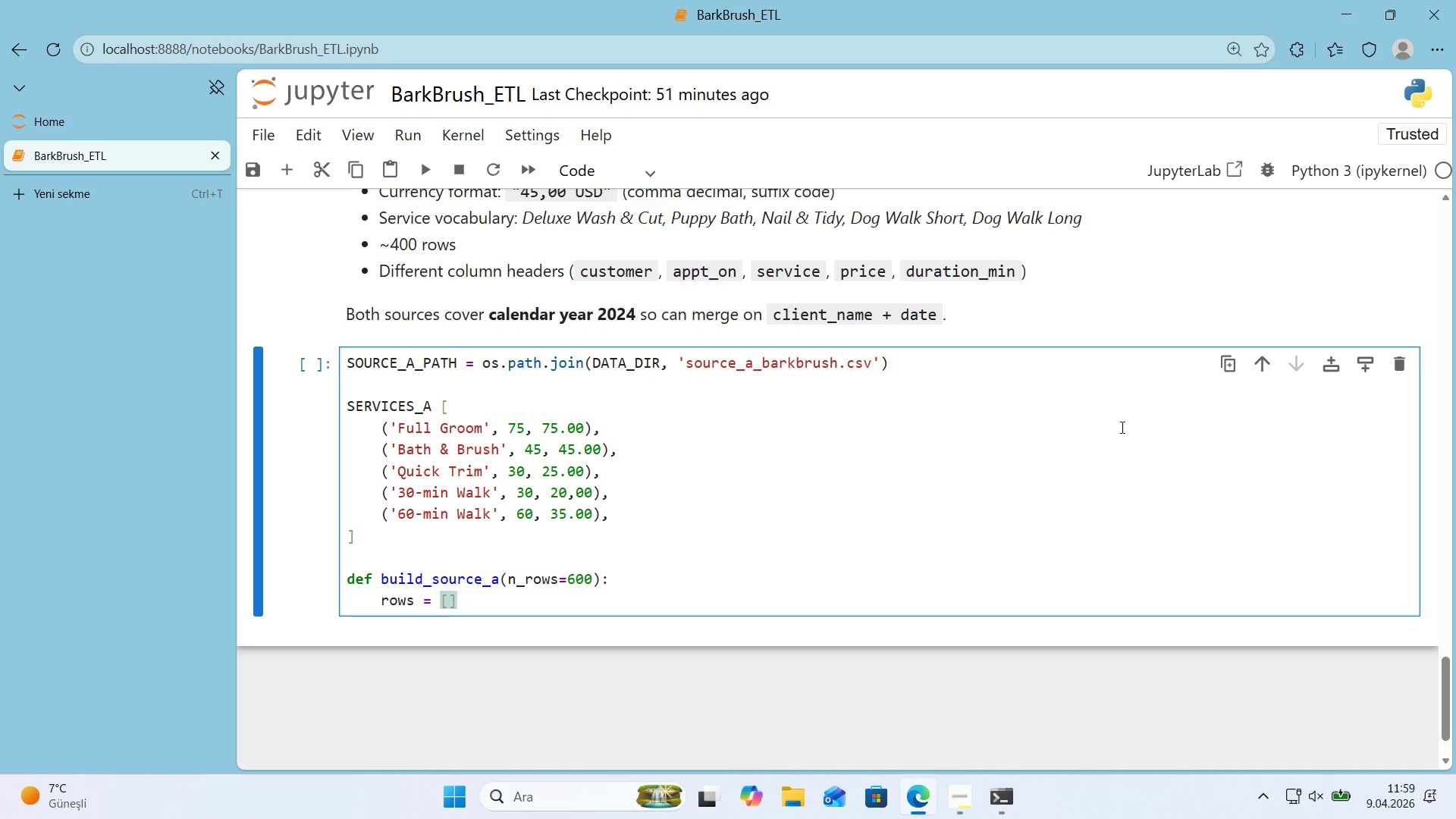 
key(ArrowLeft)
 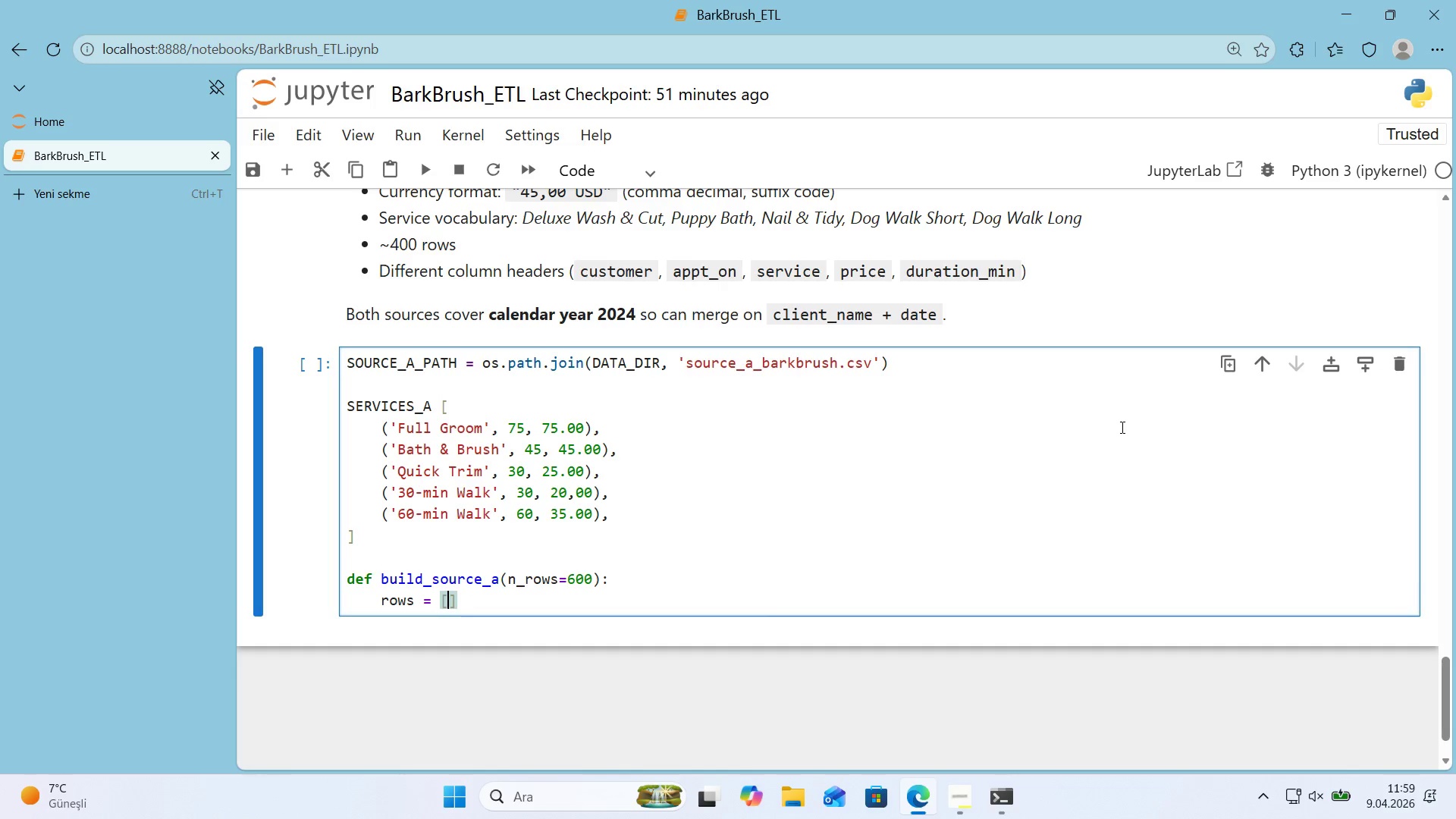 
key(ArrowRight)
 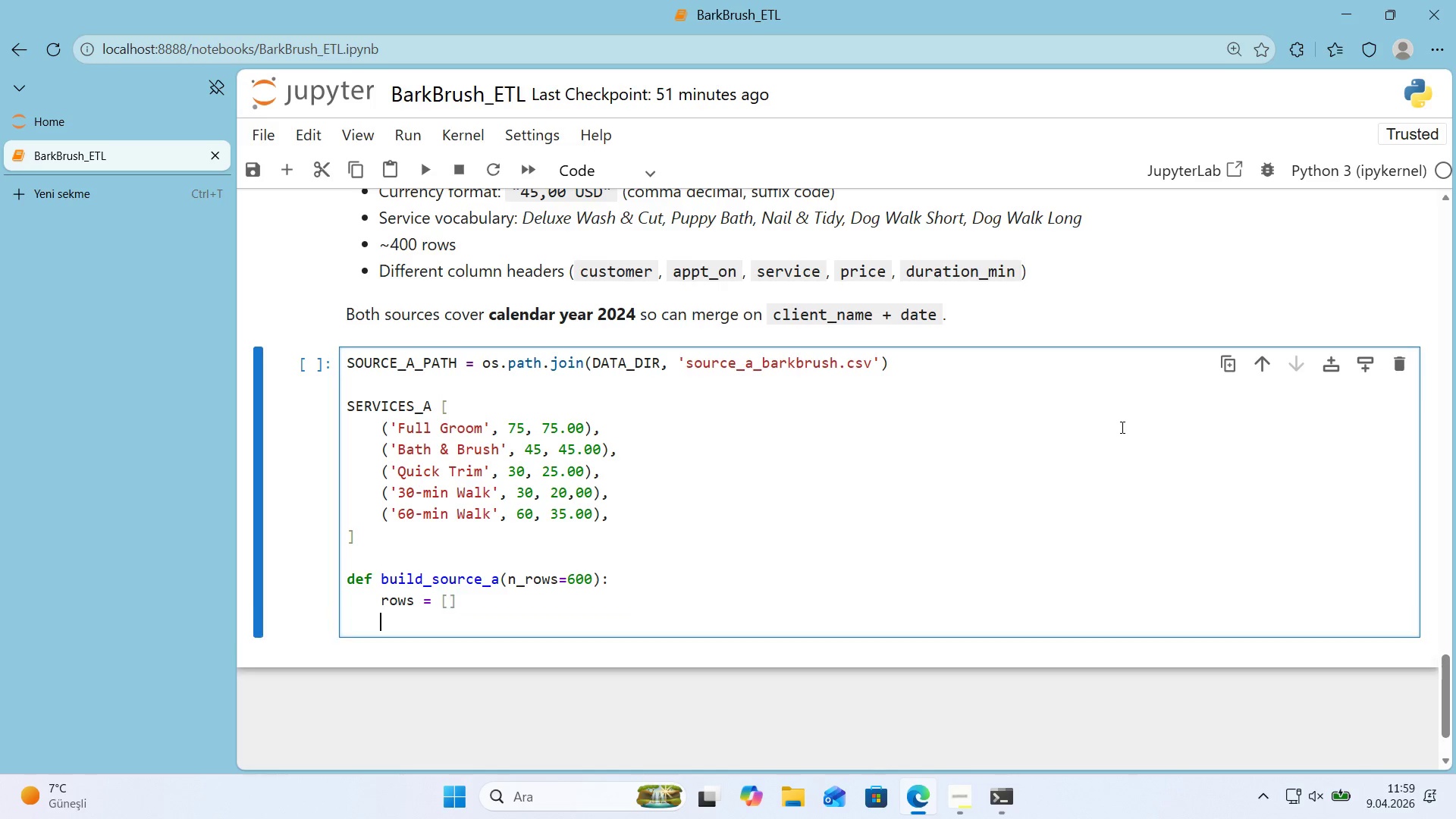 
key(Enter)
 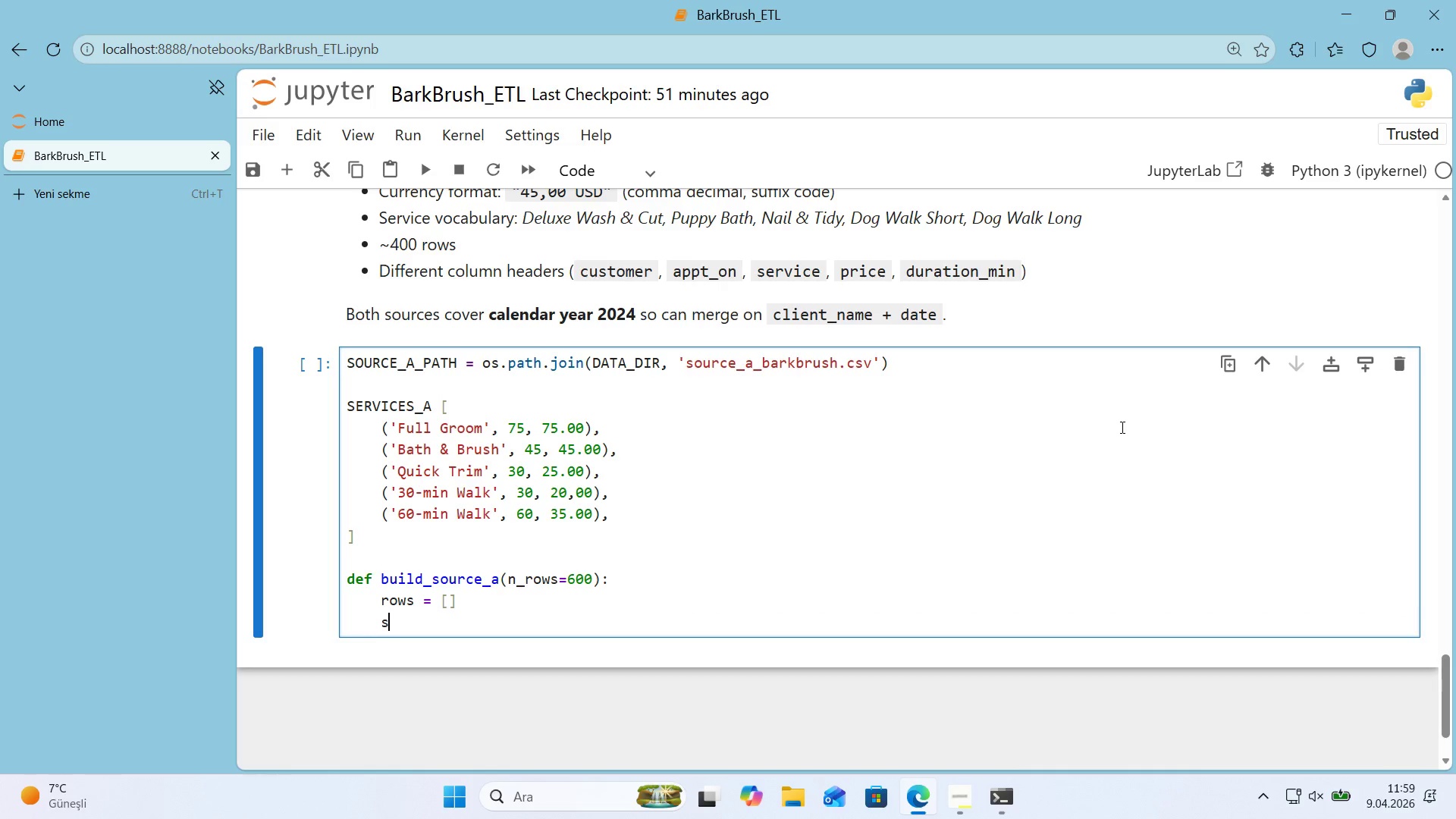 
type(start ) datet'me*()
 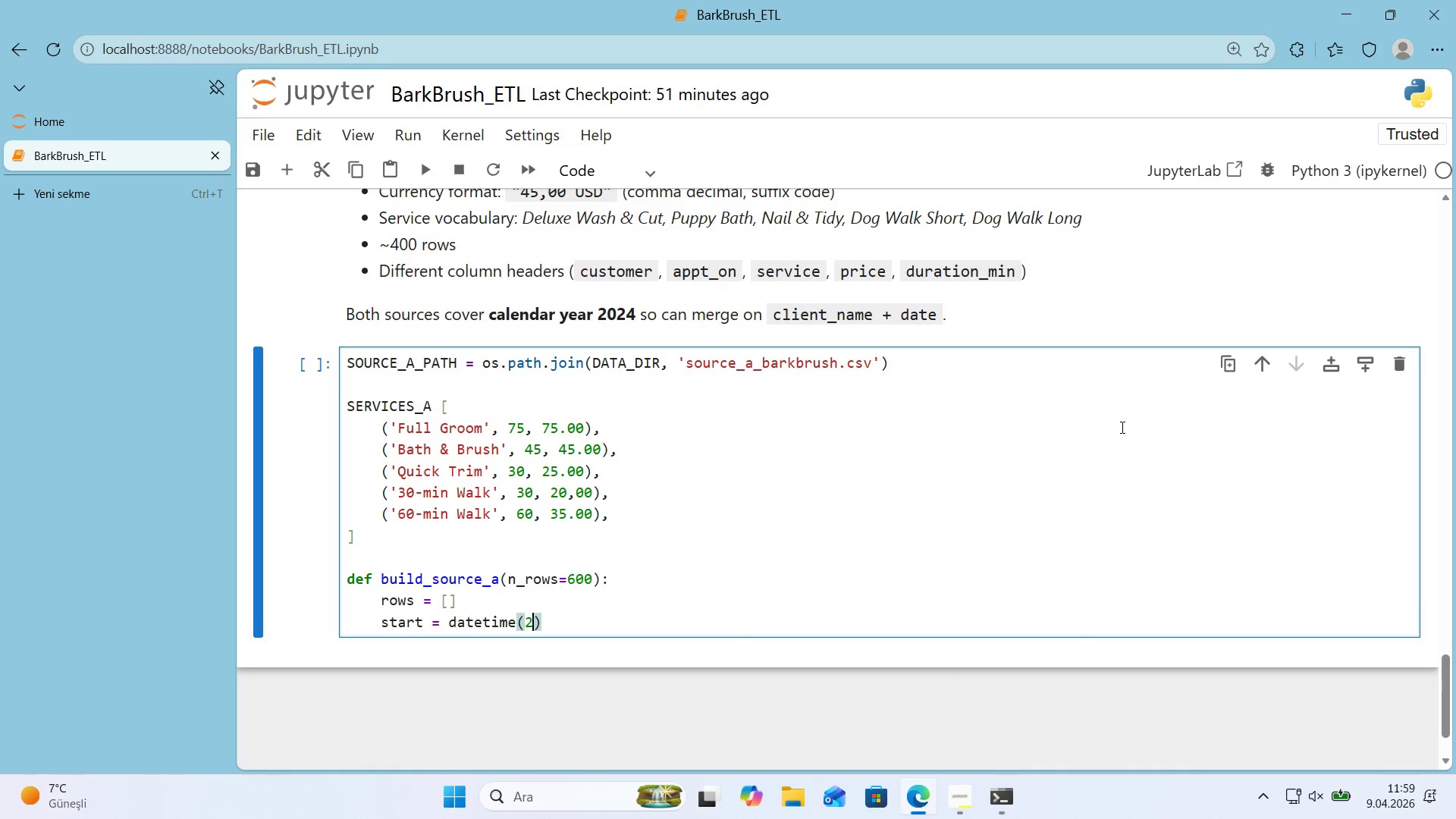 
 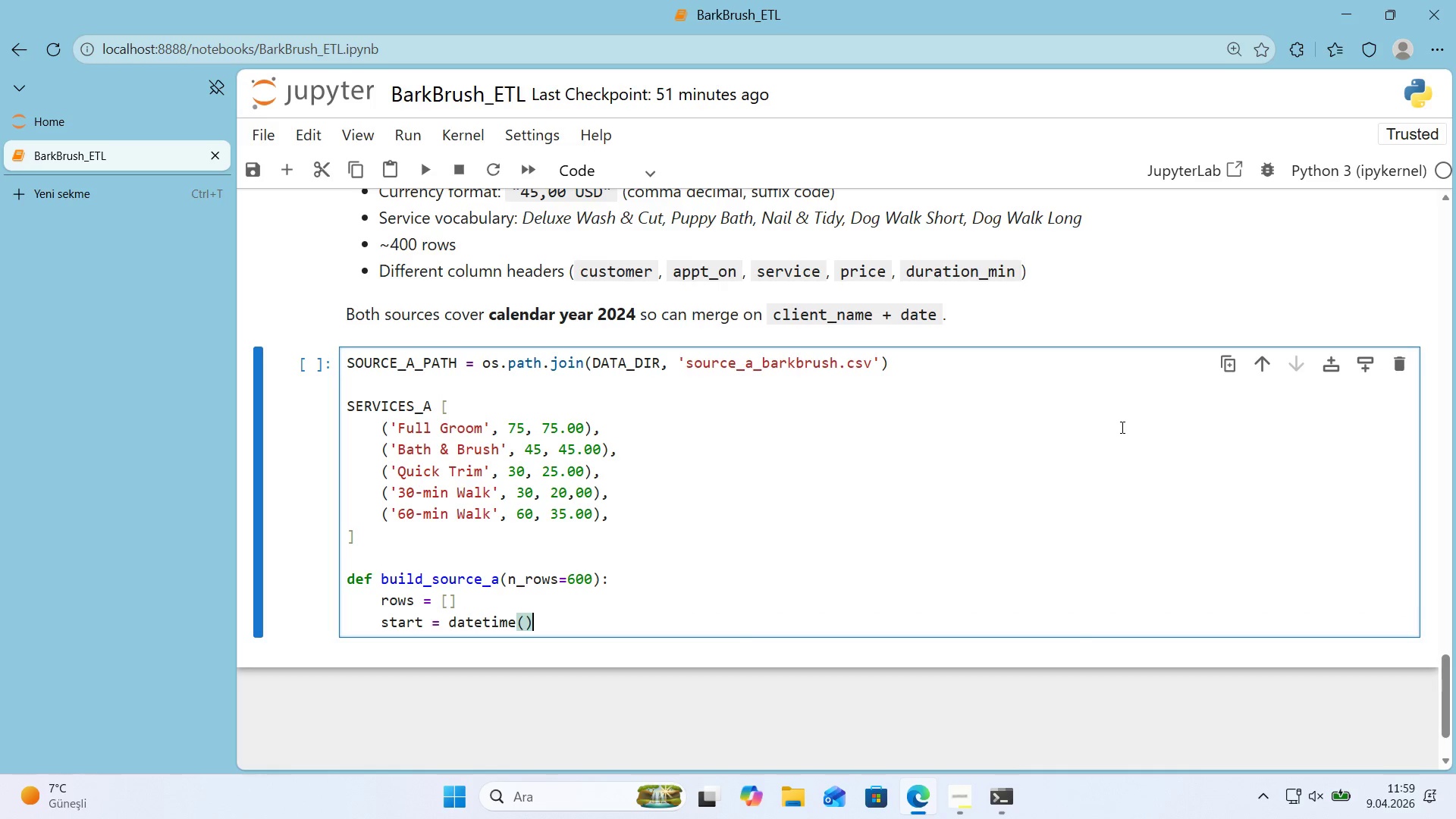 
key(ArrowLeft)
 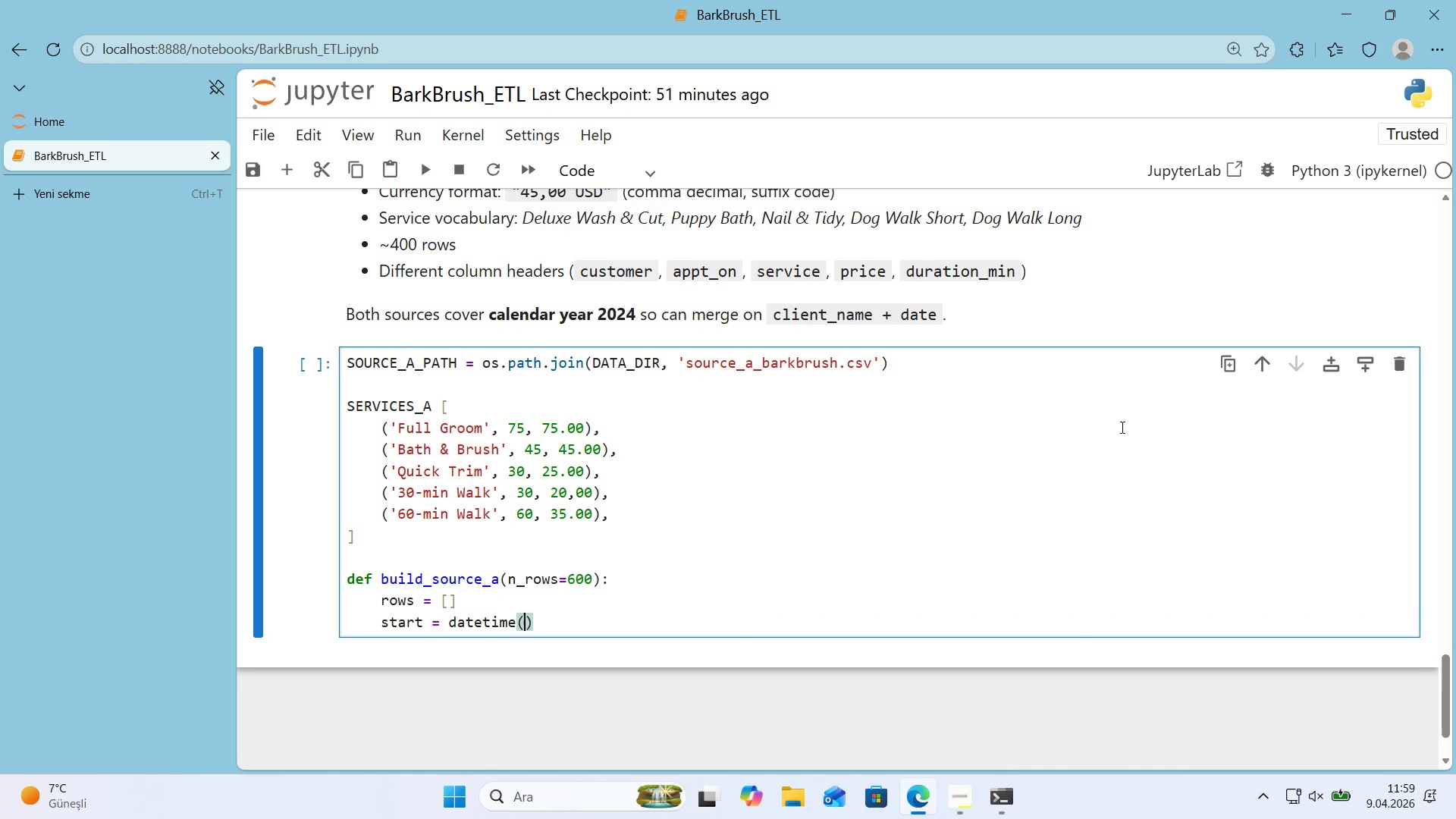 
key(Numpad2)
 